 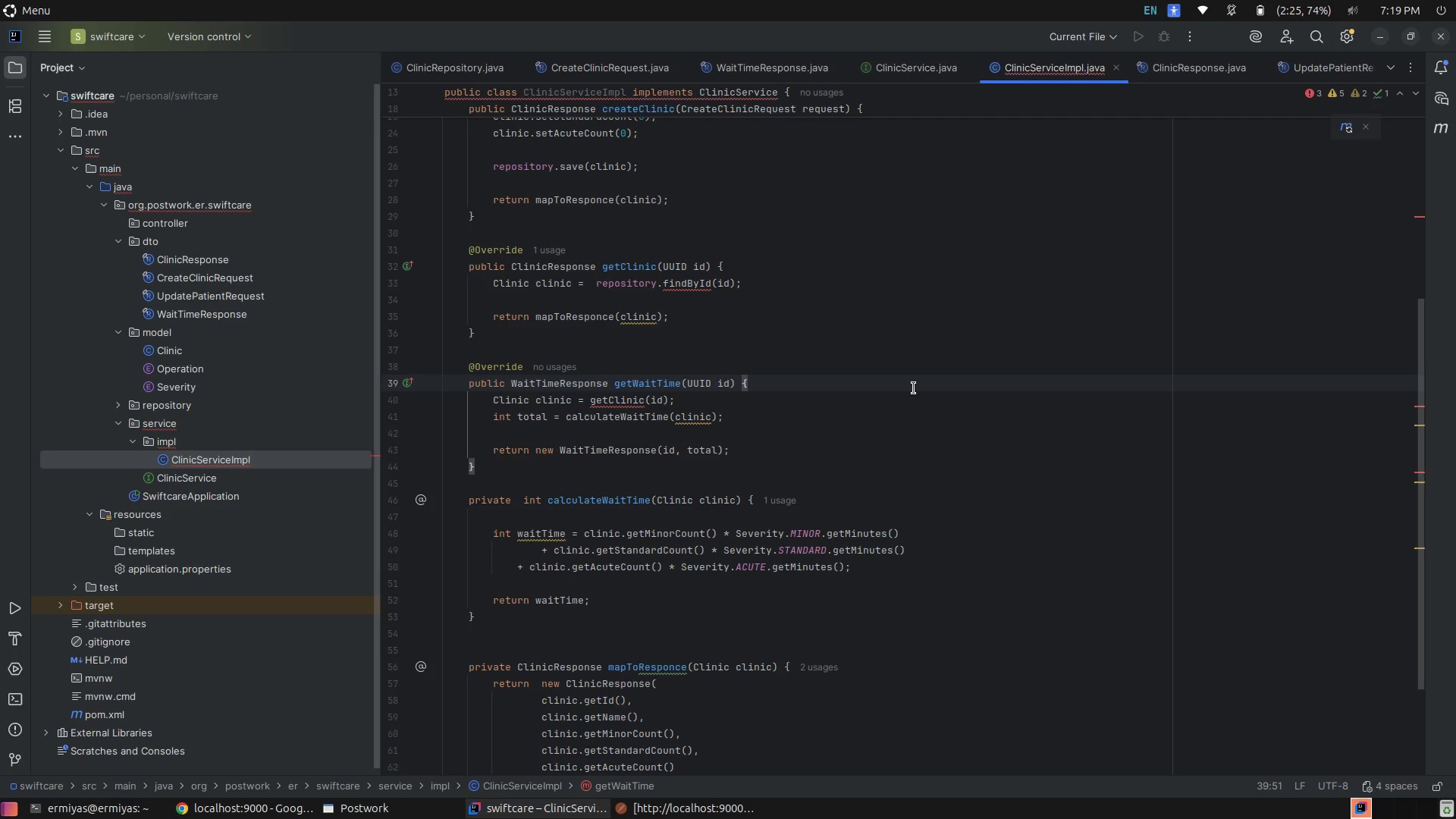 
left_click([572, 626])
 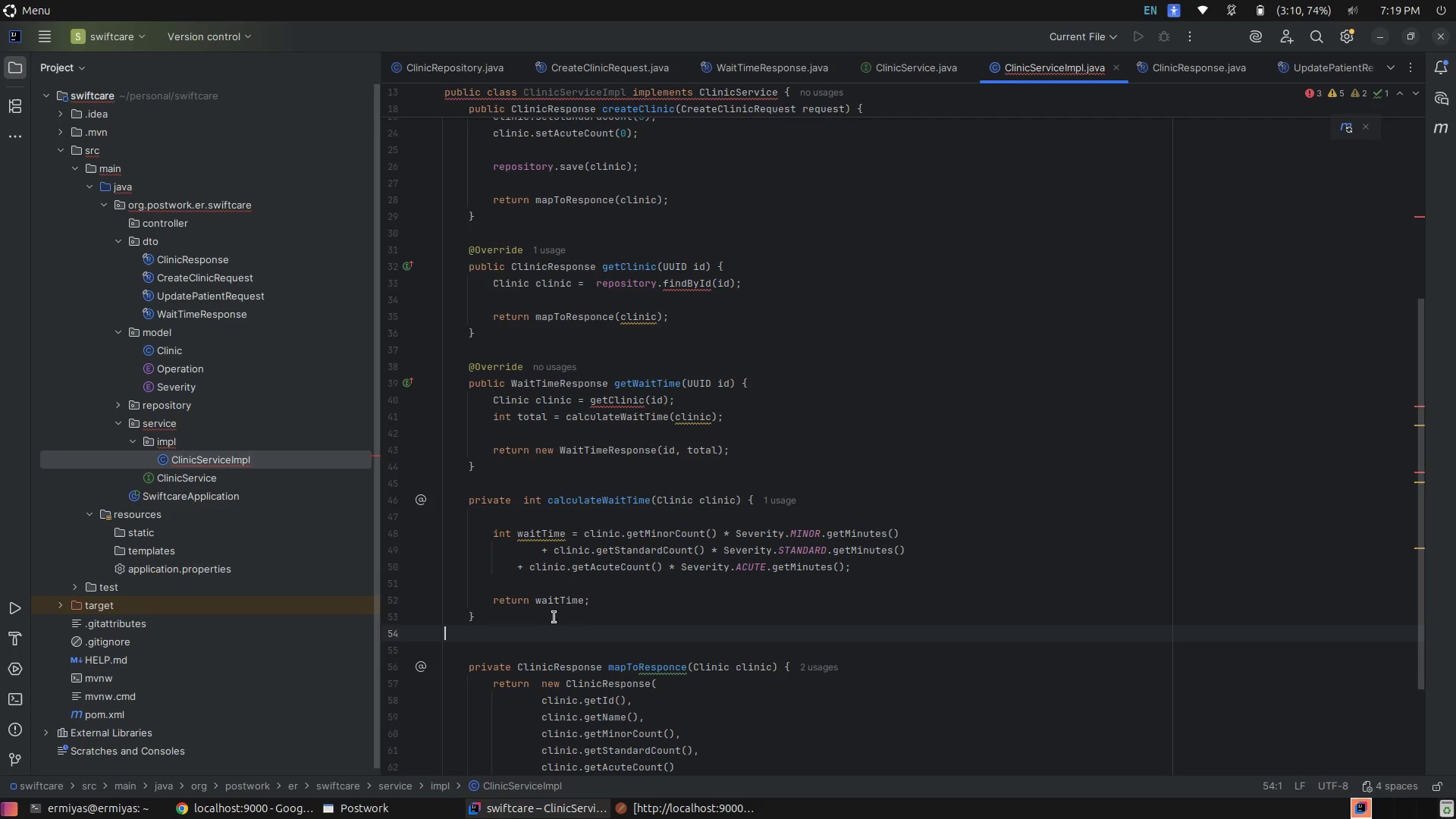 
left_click([554, 617])
 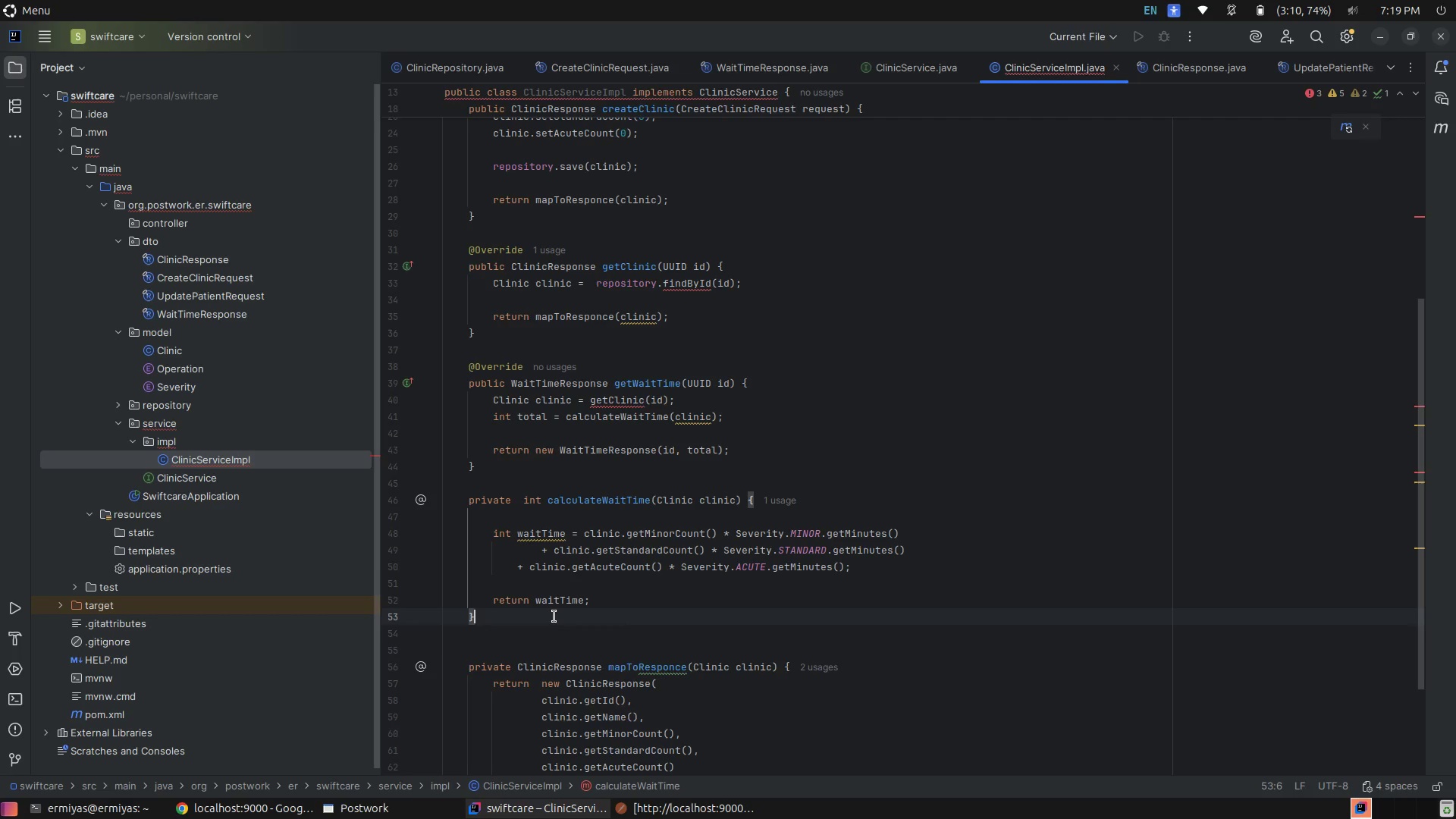 
key(Enter)
 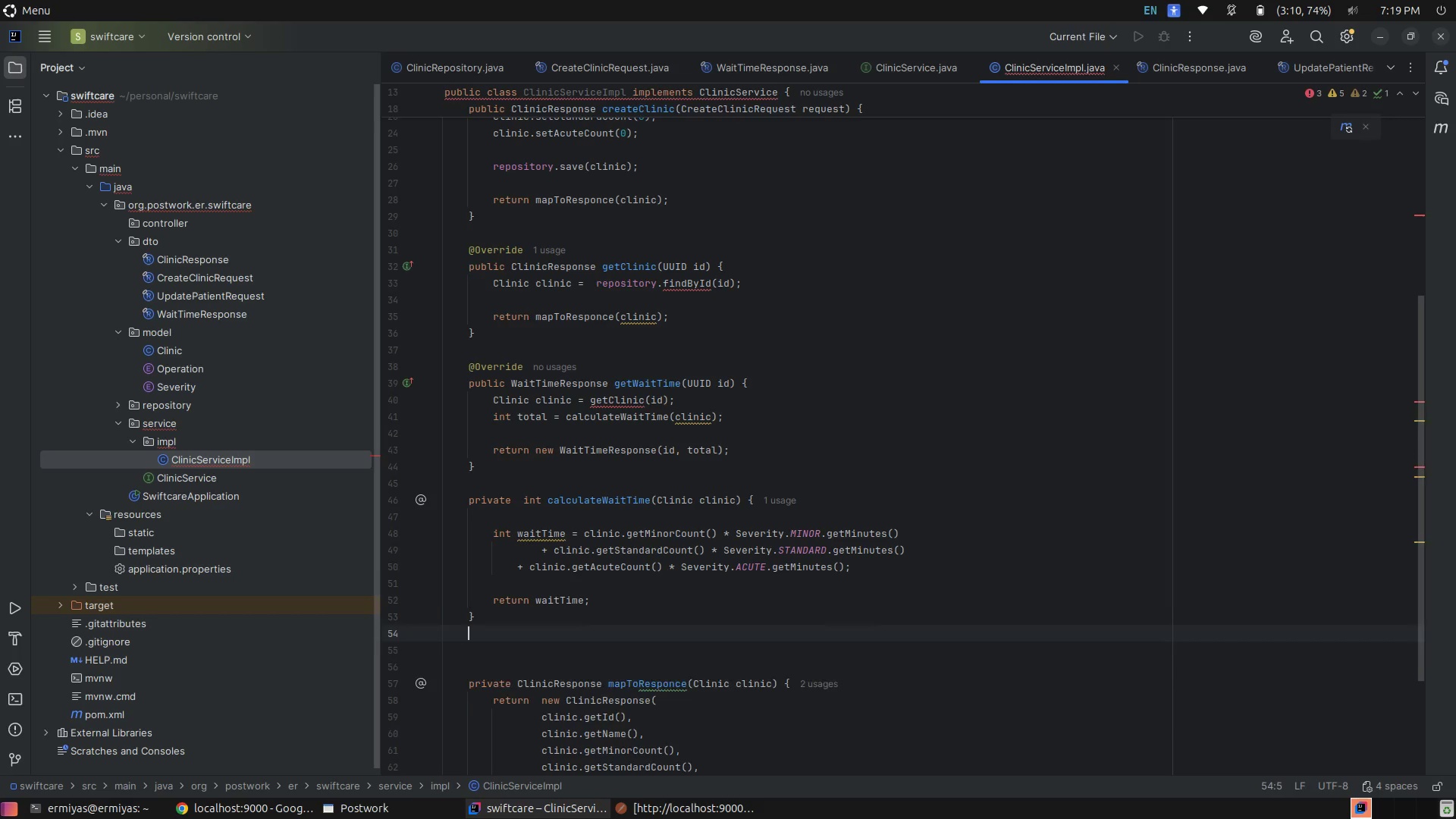 
key(Enter)
 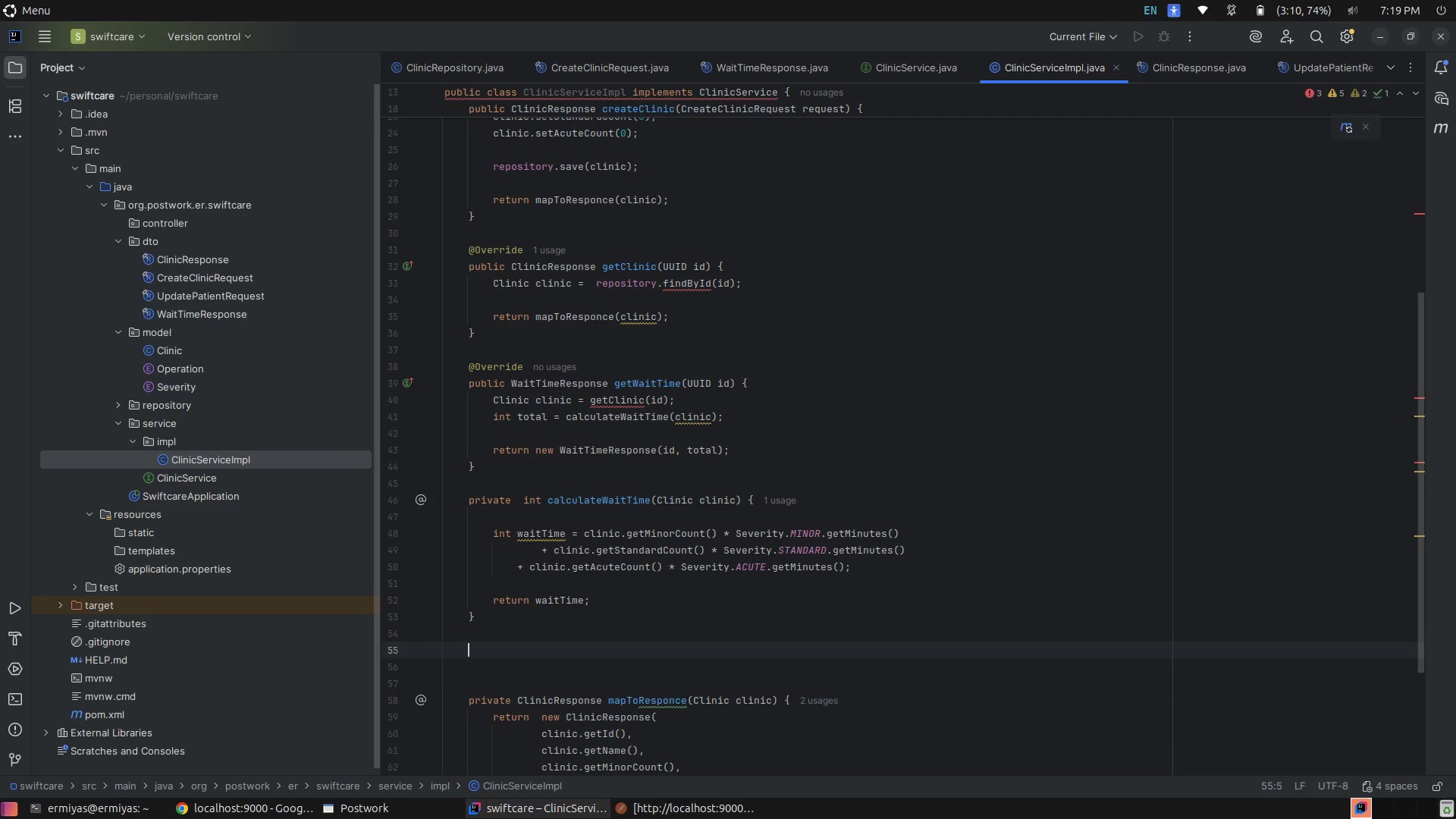 
key(Control+Z)
 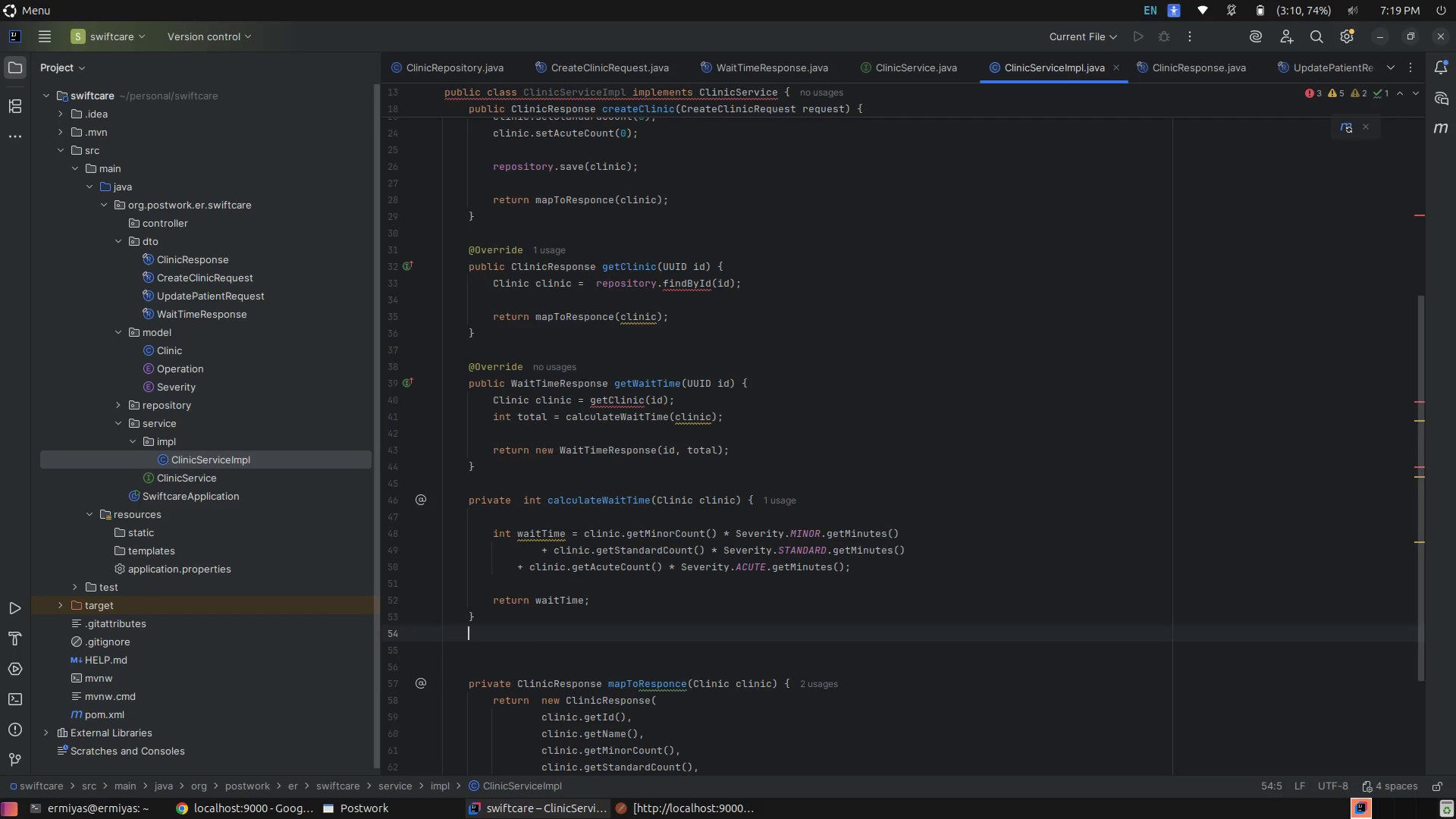 
key(Control+Z)
 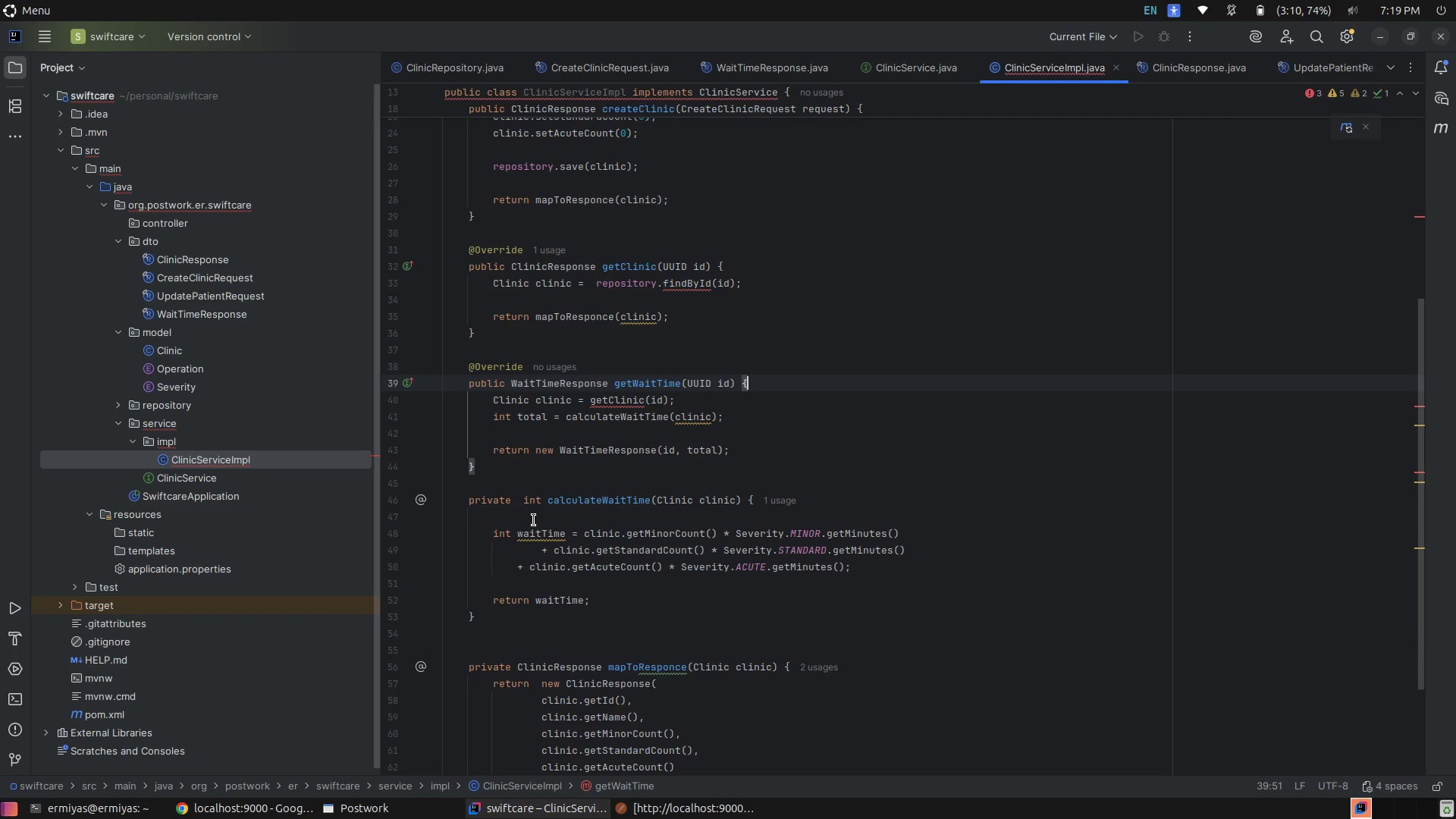 
key(Control+Shift+Z)
 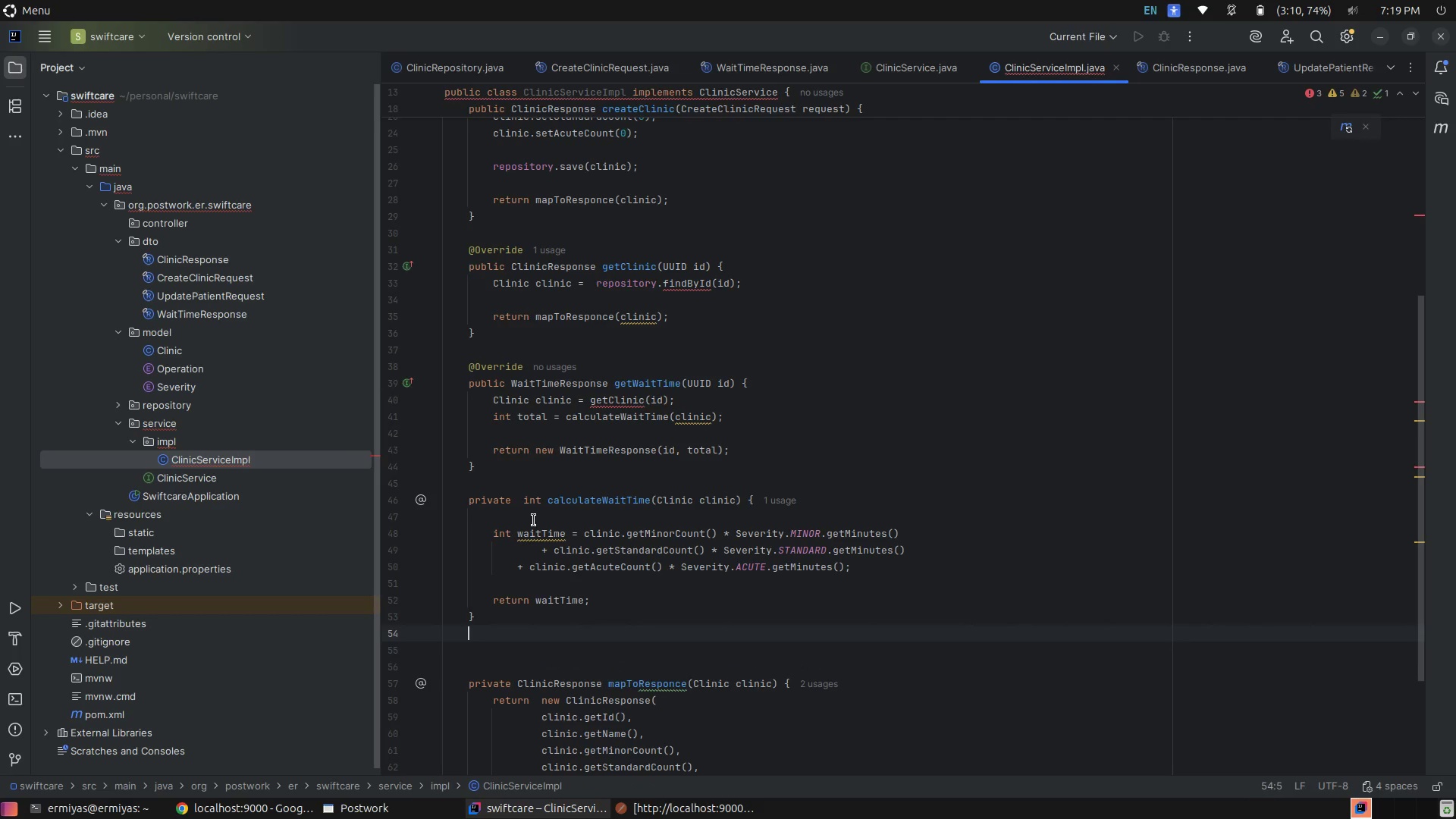 
key(Control+Z)
 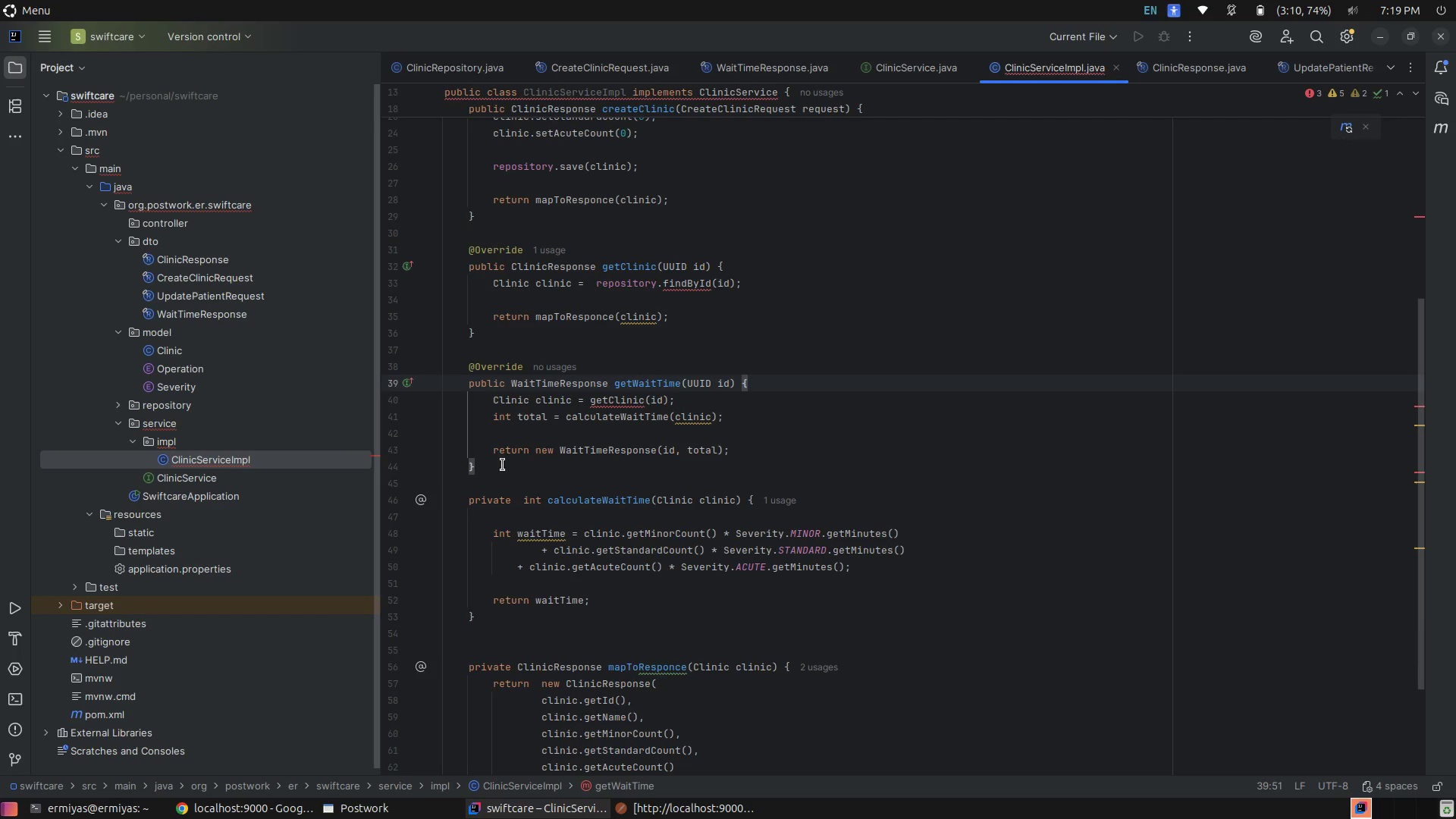 
left_click([503, 465])
 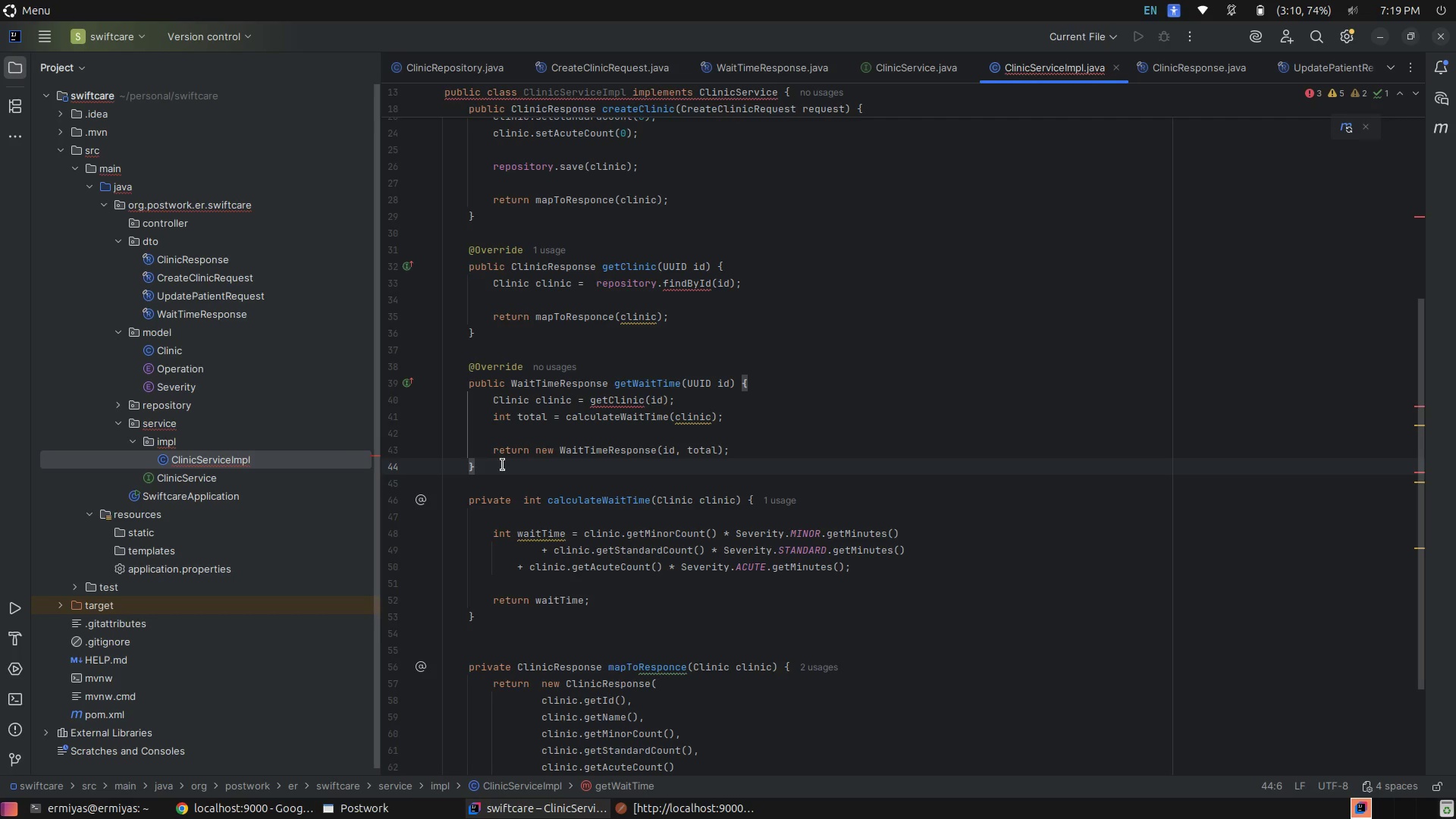 
key(Enter)
 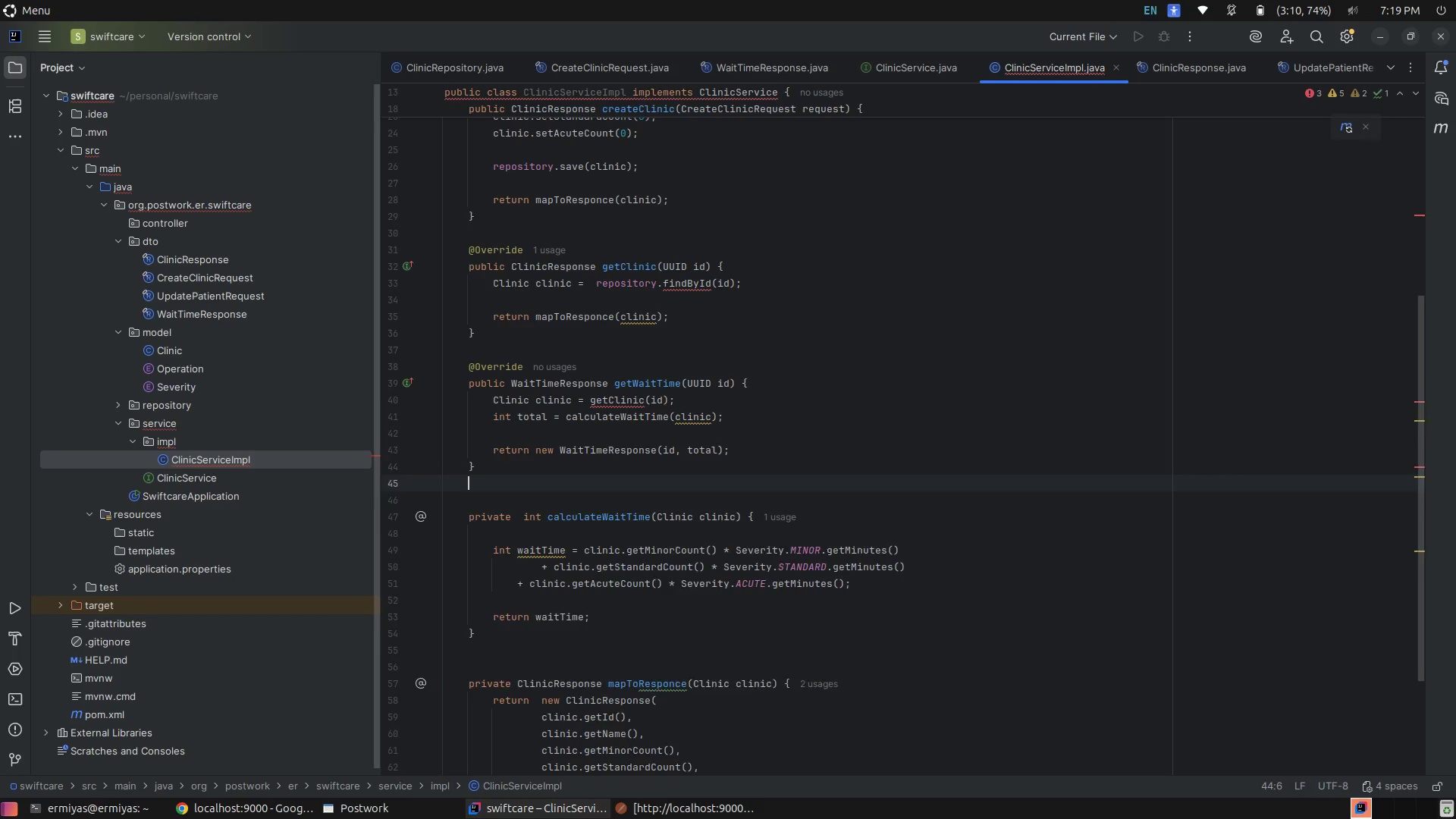 
key(Enter)
 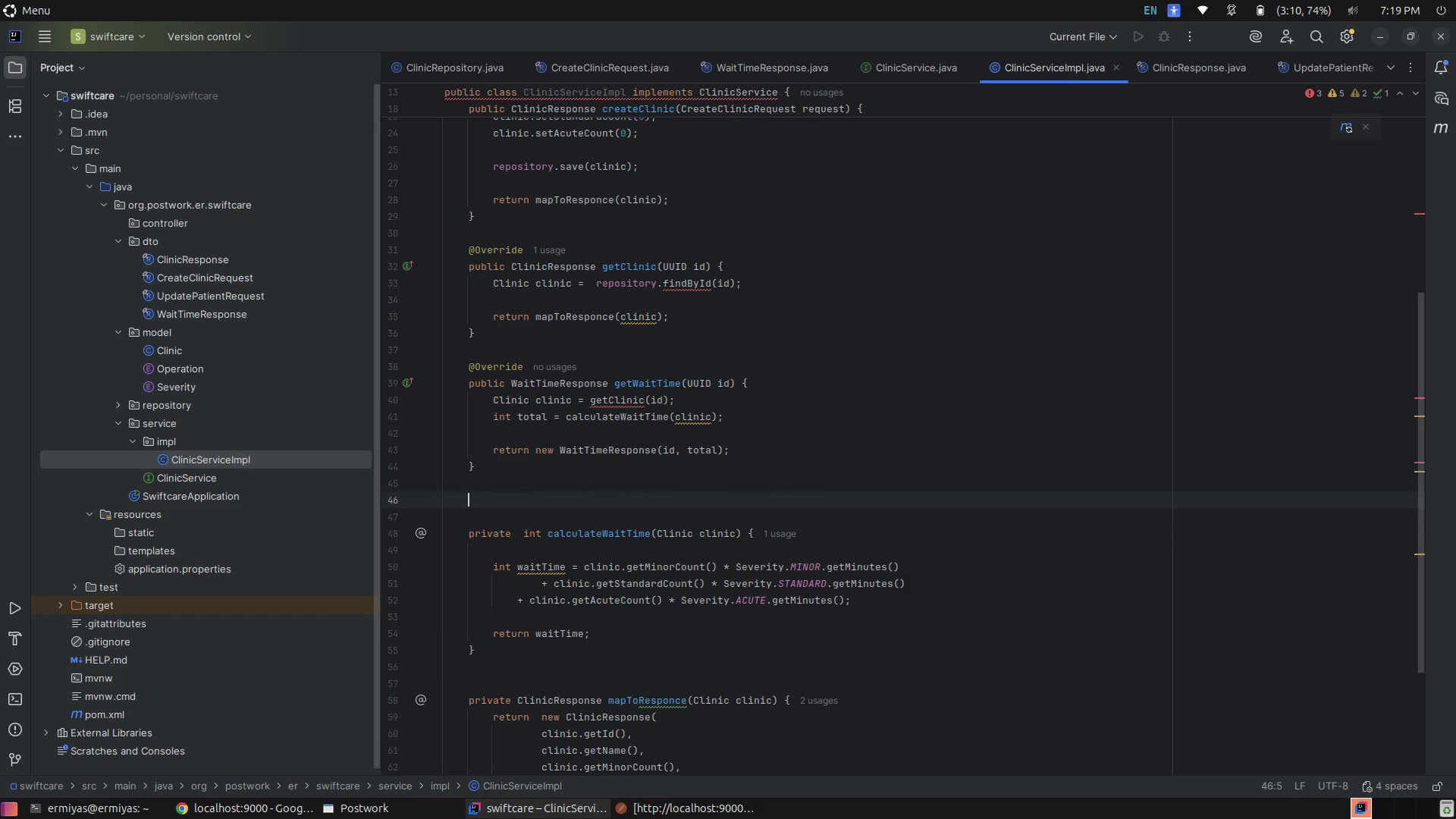 
key(Shift+2)
 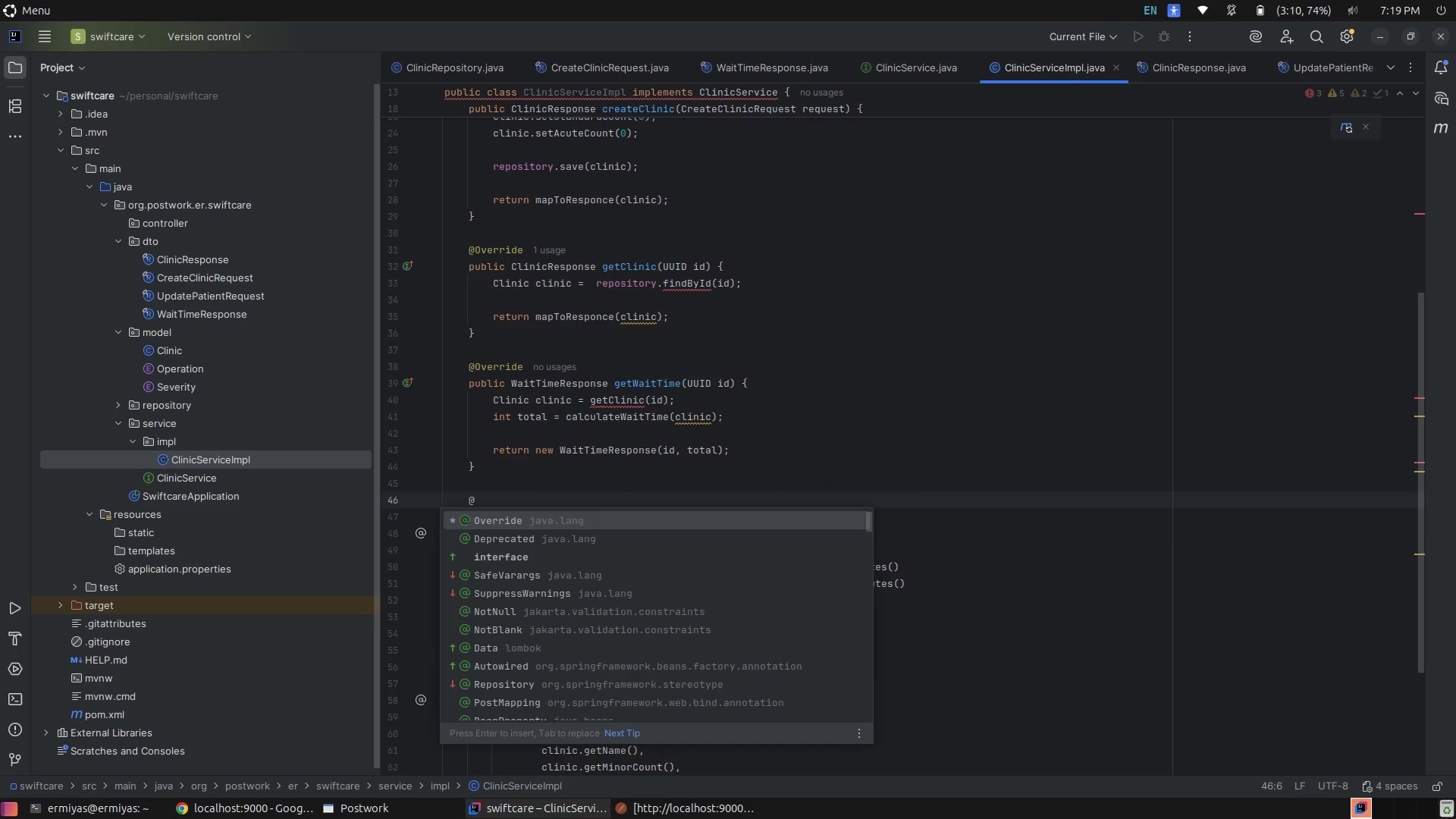 
key(Tab)
 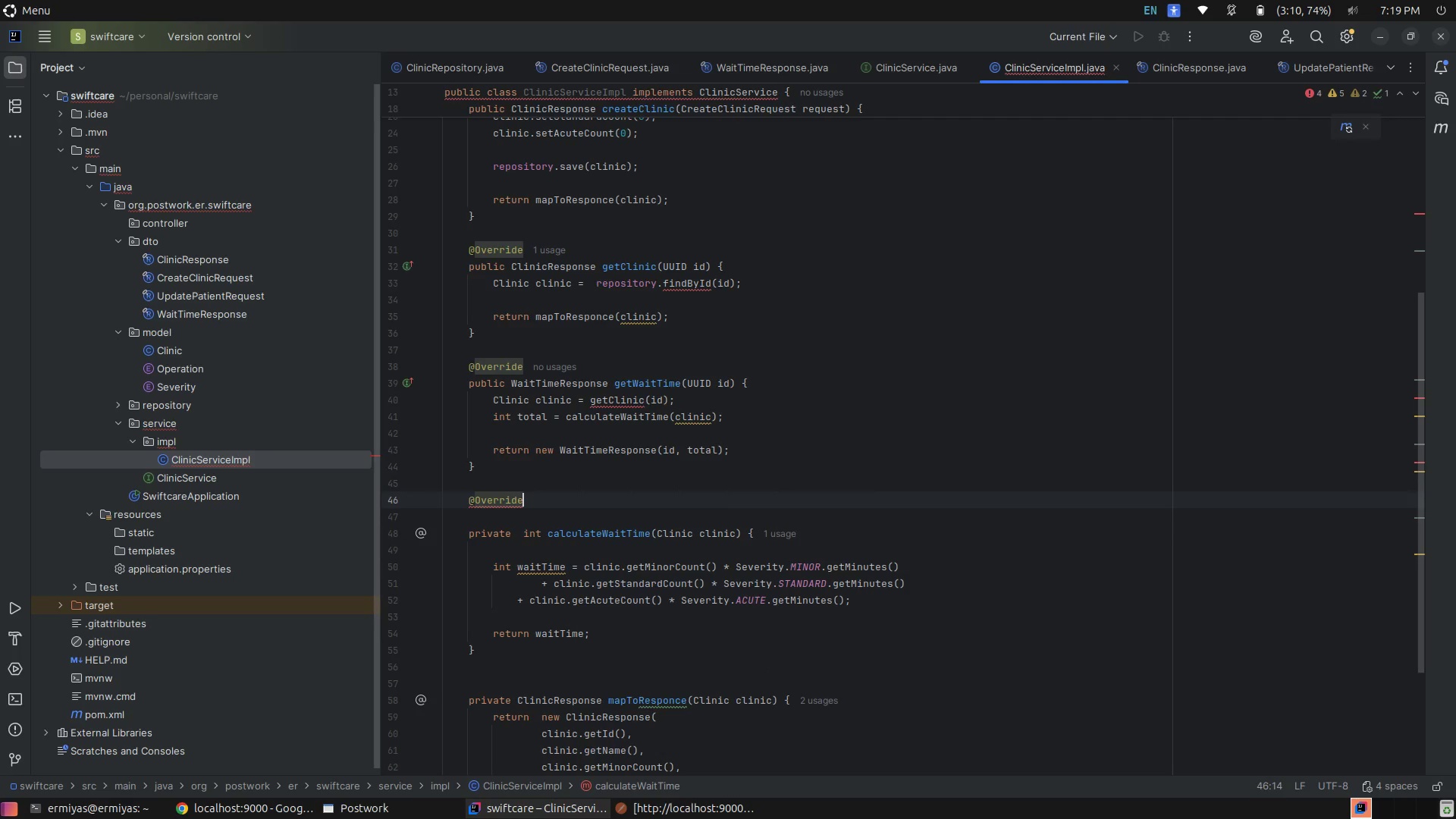 
key(Enter)
 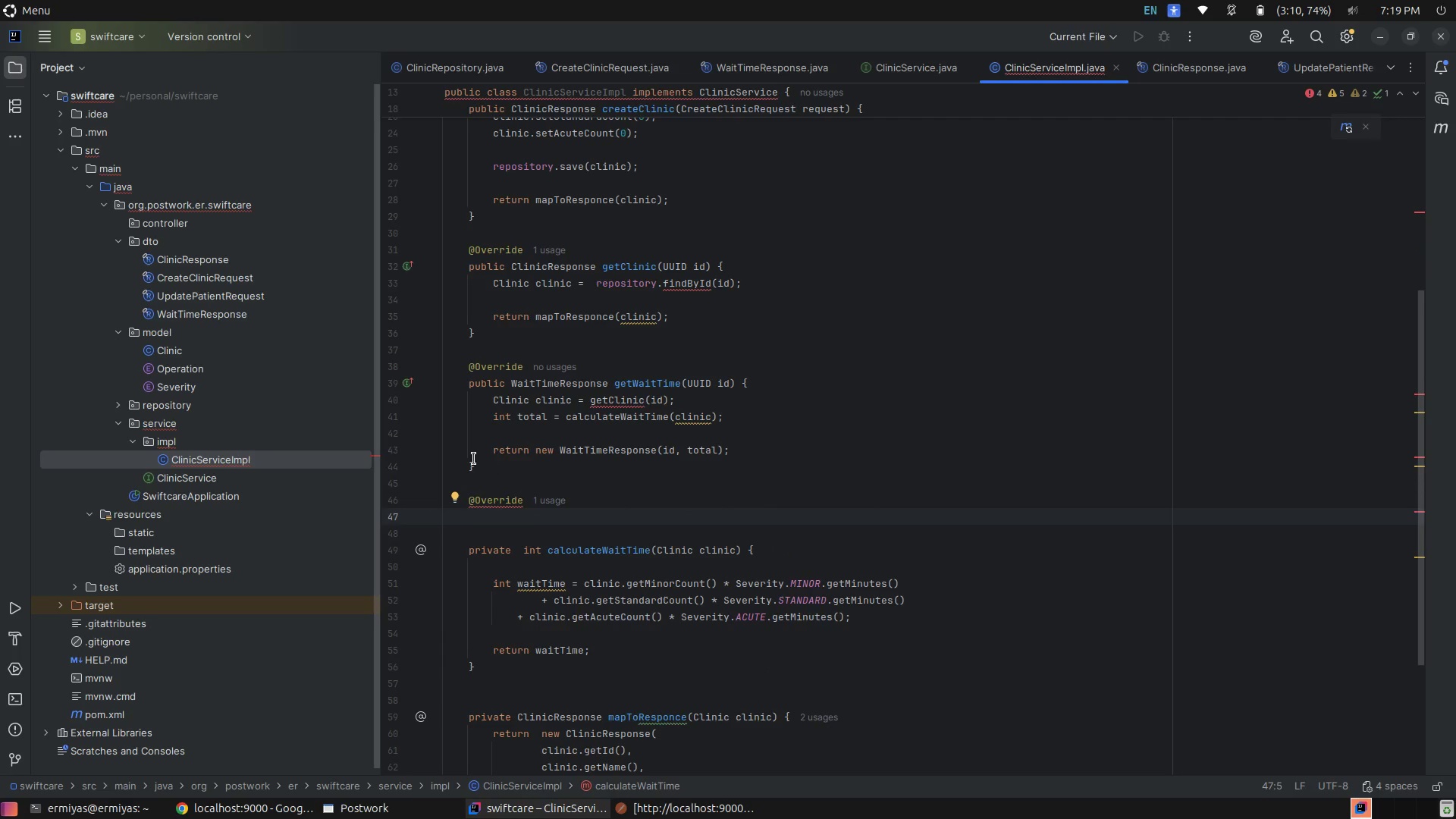 
double_click([239, 476])
 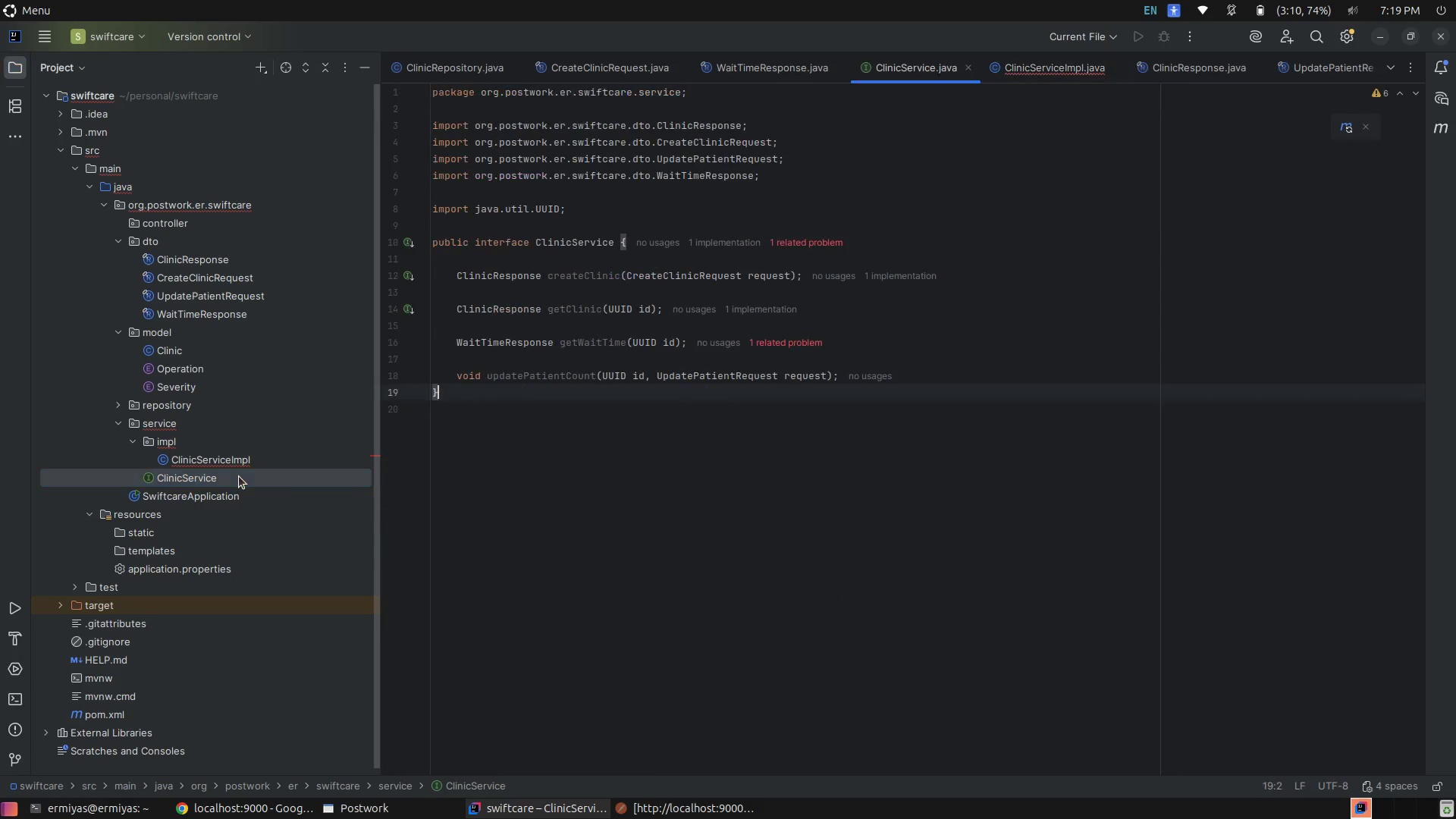 
left_click([239, 476])
 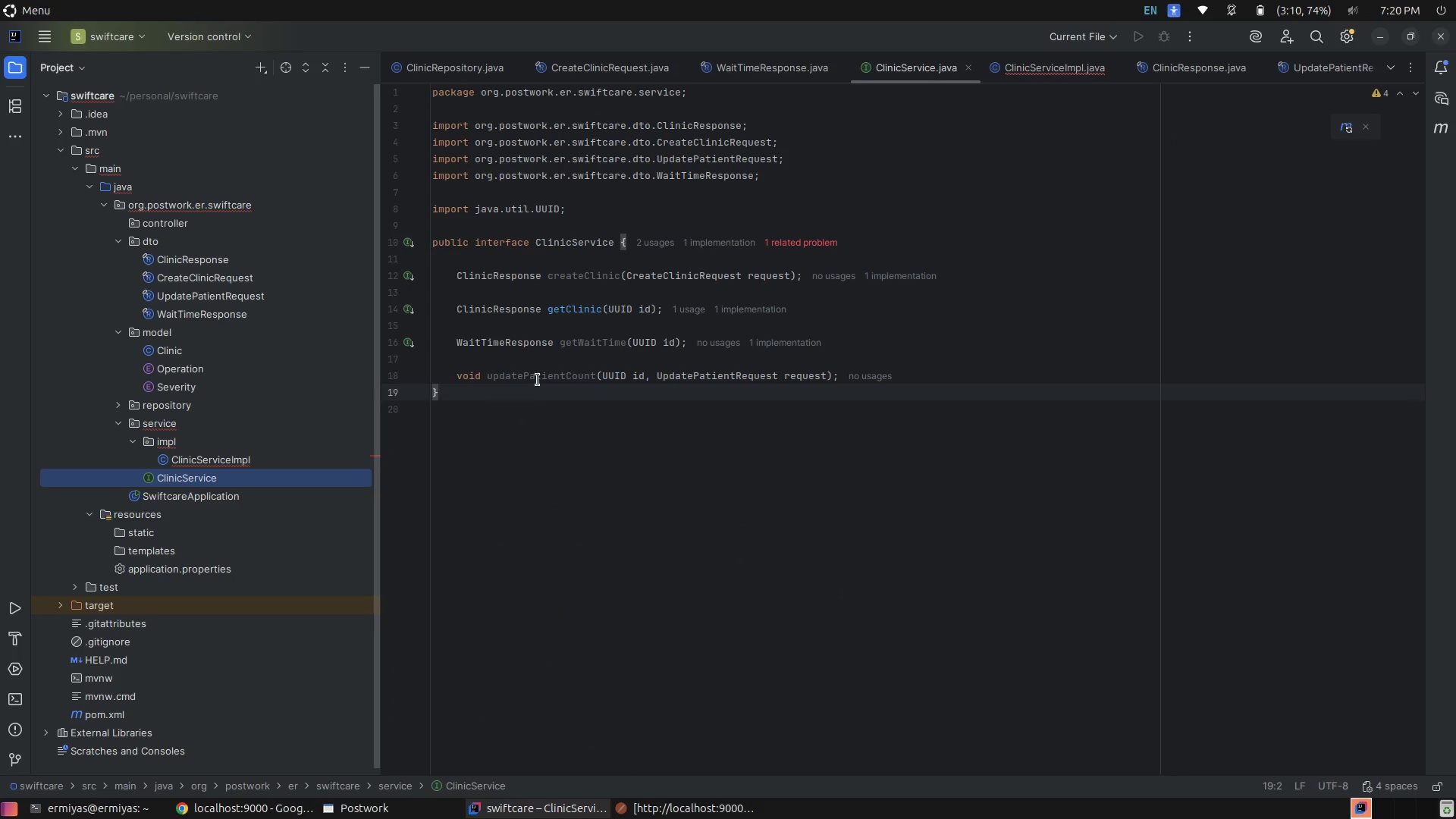 
double_click([538, 380])
 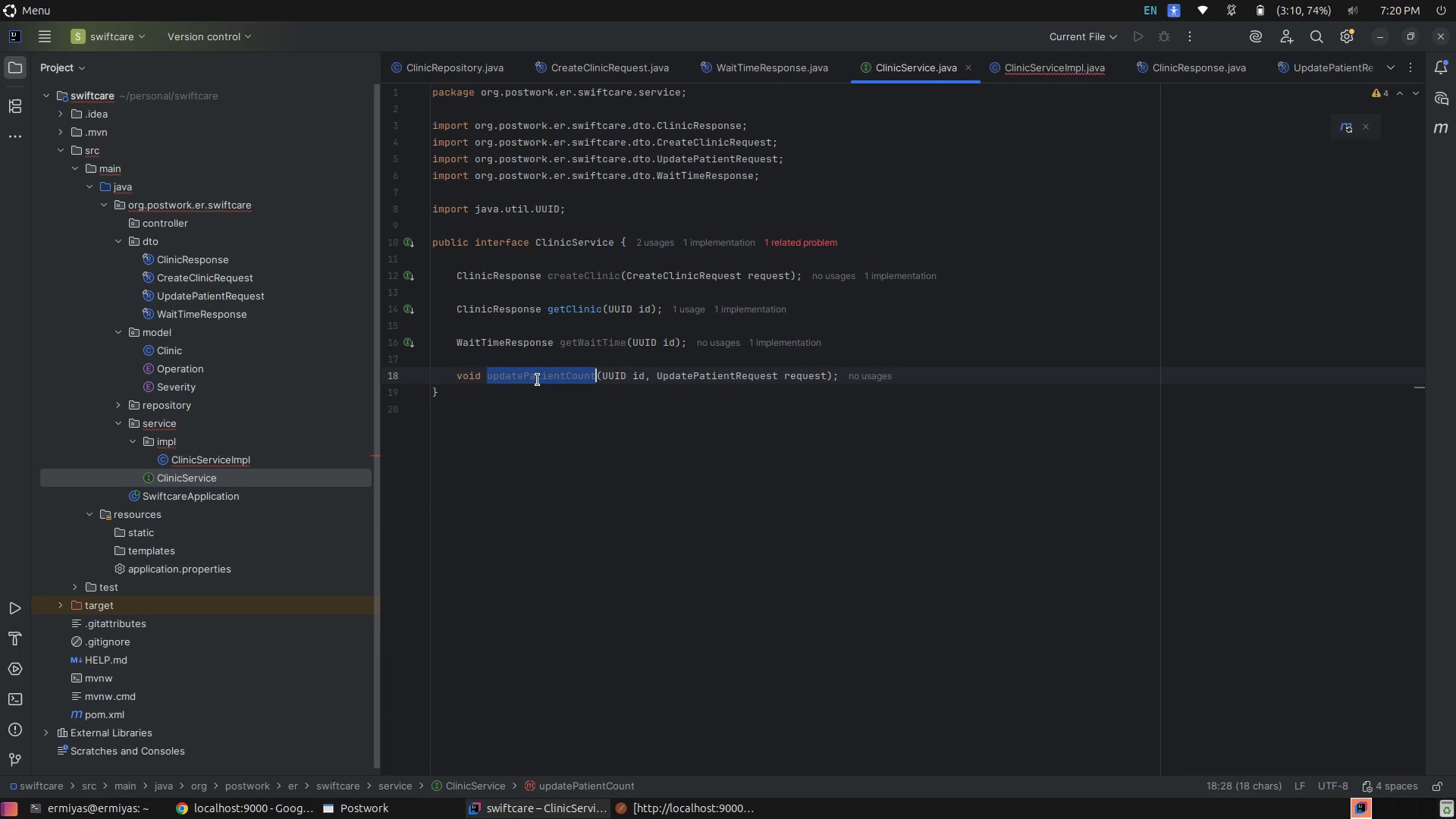 
key(Control+C)
 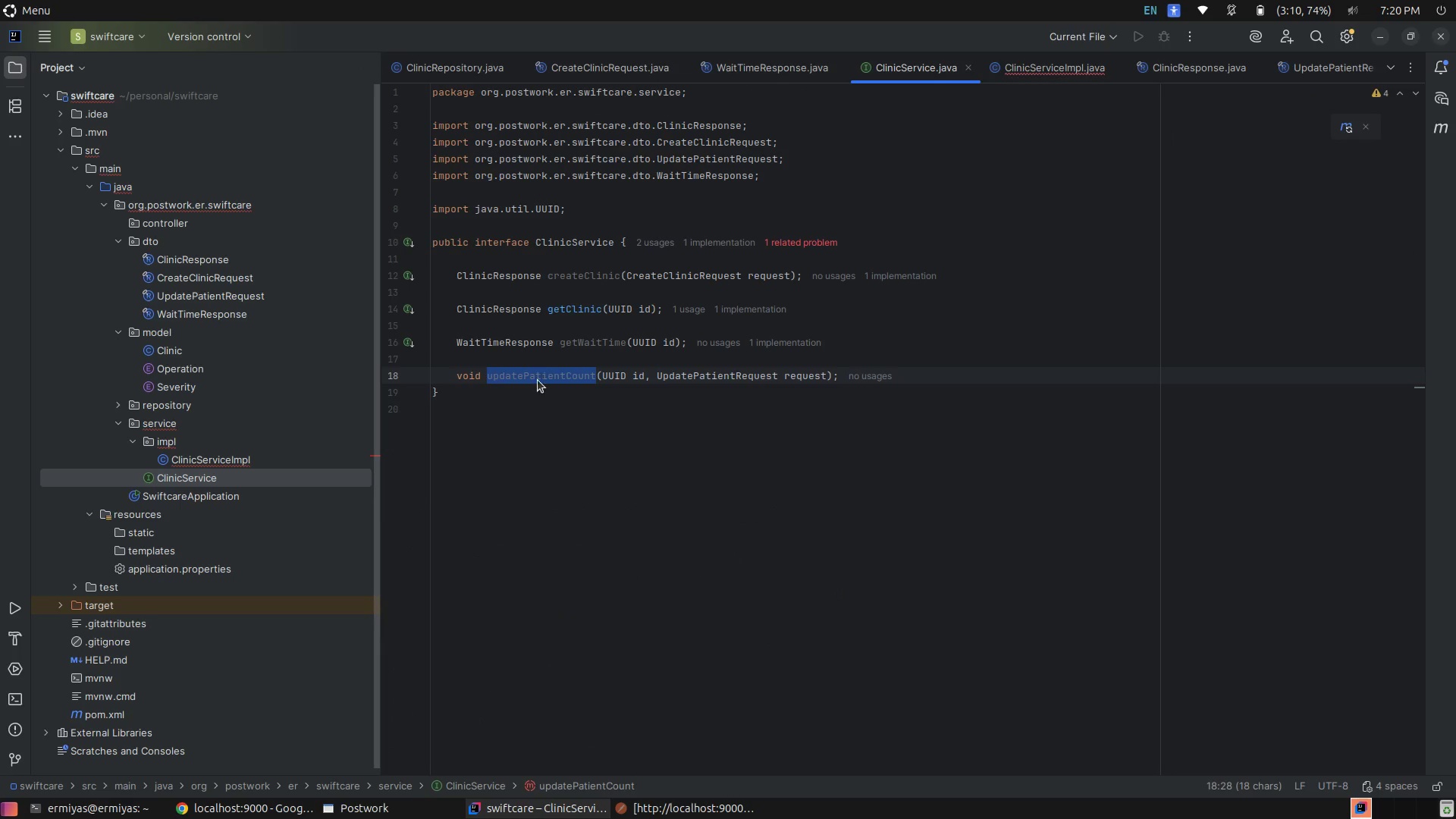 
hold_key(key=ControlLeft, duration=0.55)
 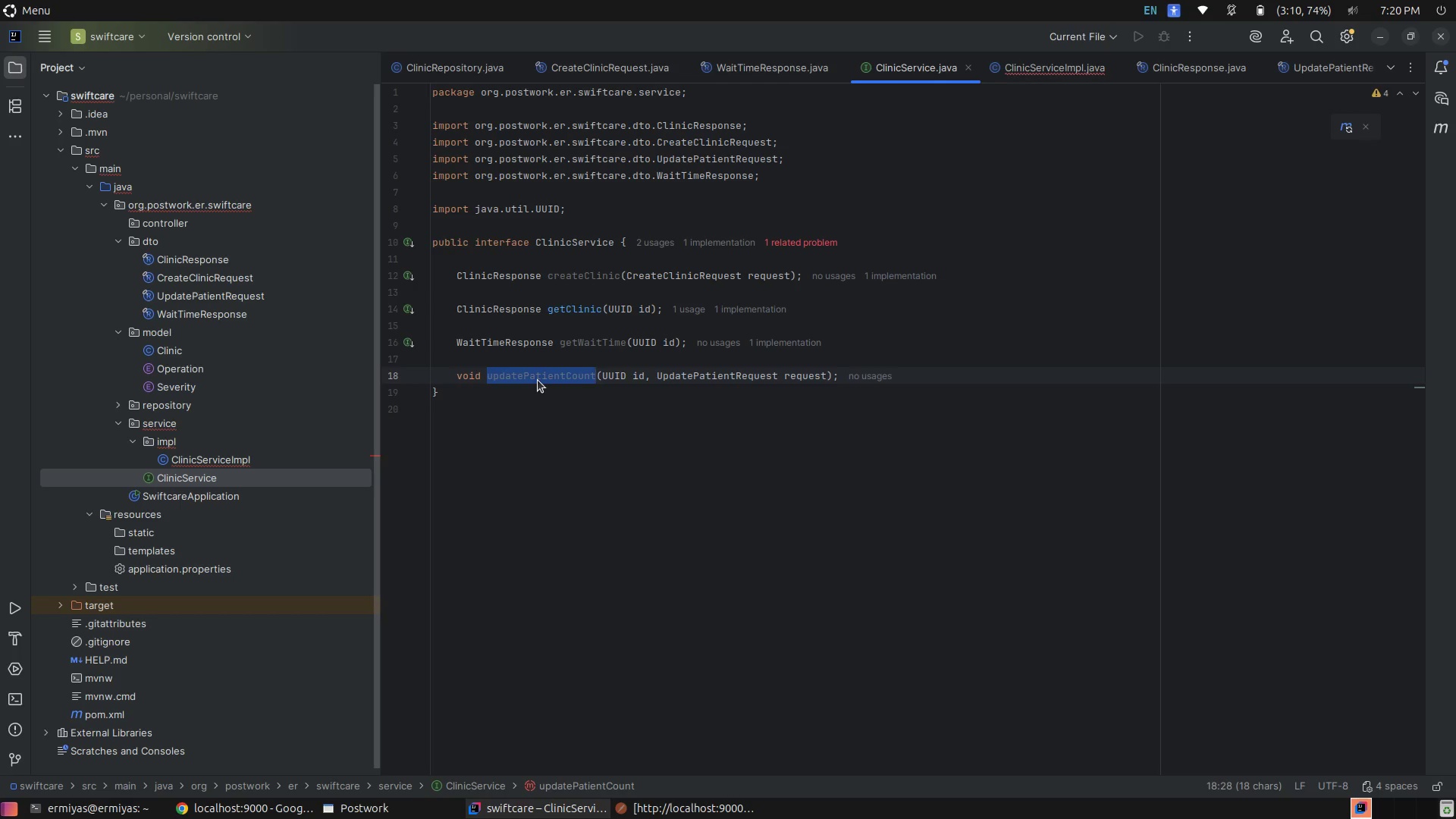 
key(Control+ControlRight)
 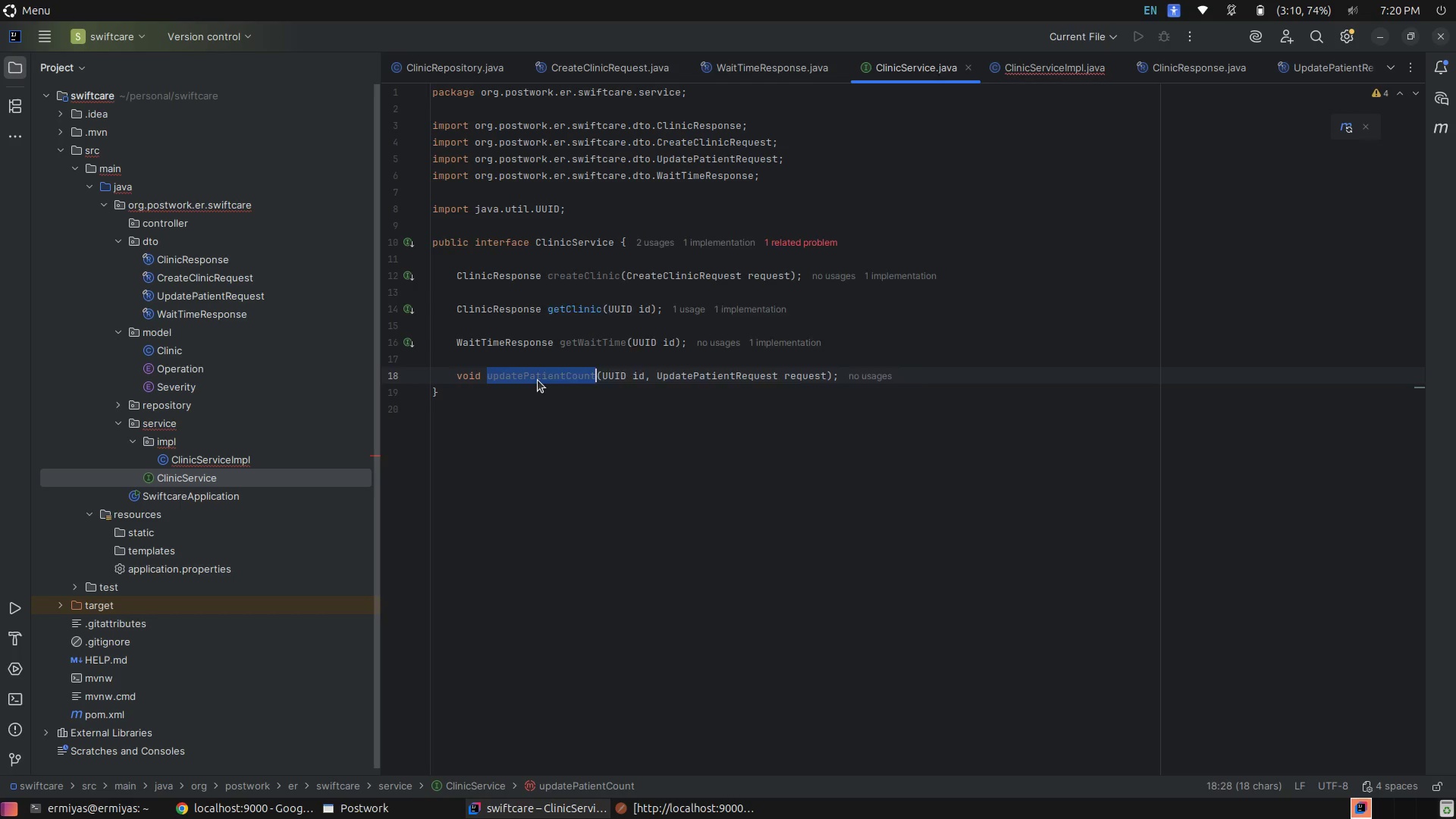 
key(Control+E)
 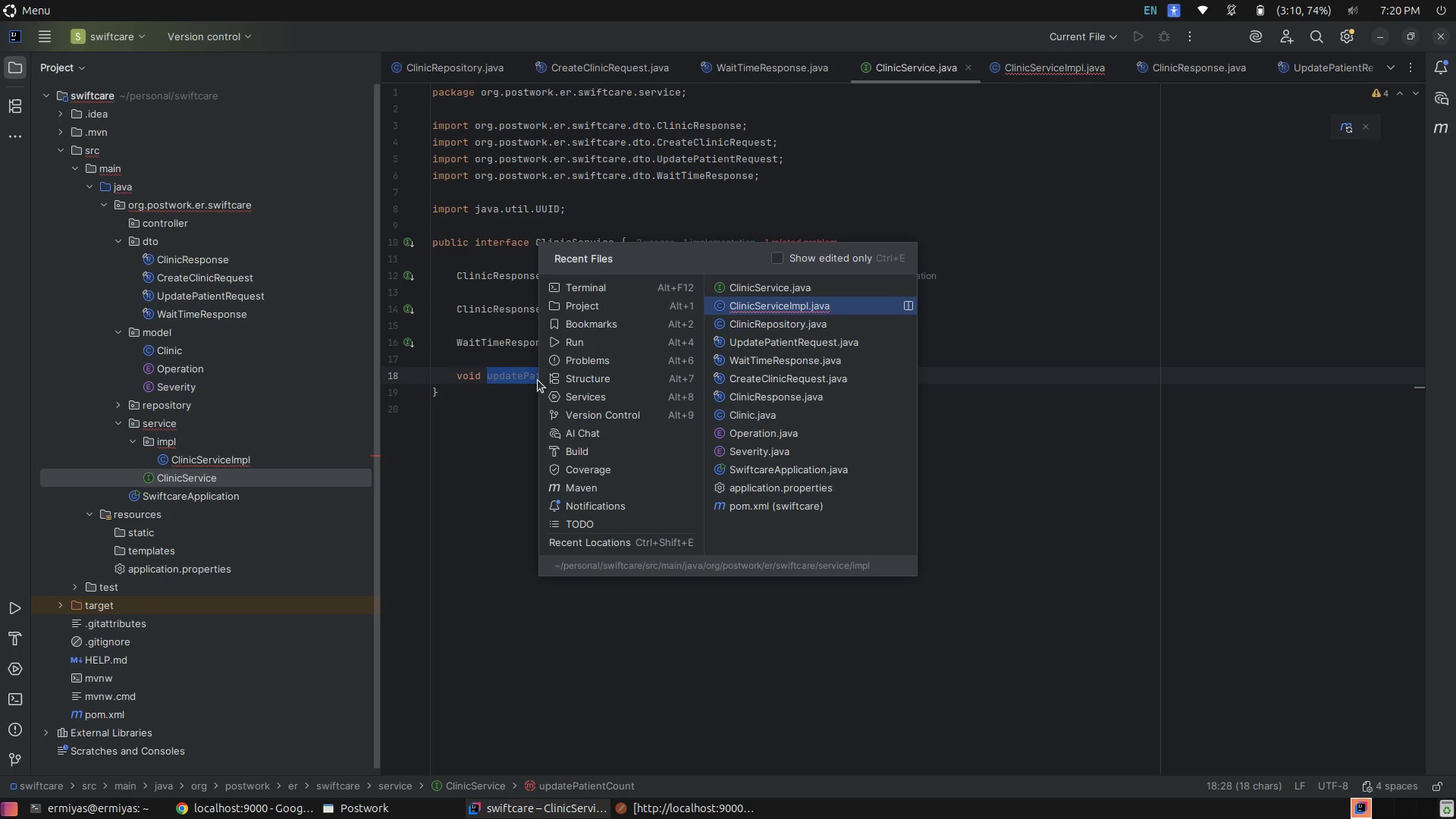 
key(Enter)
 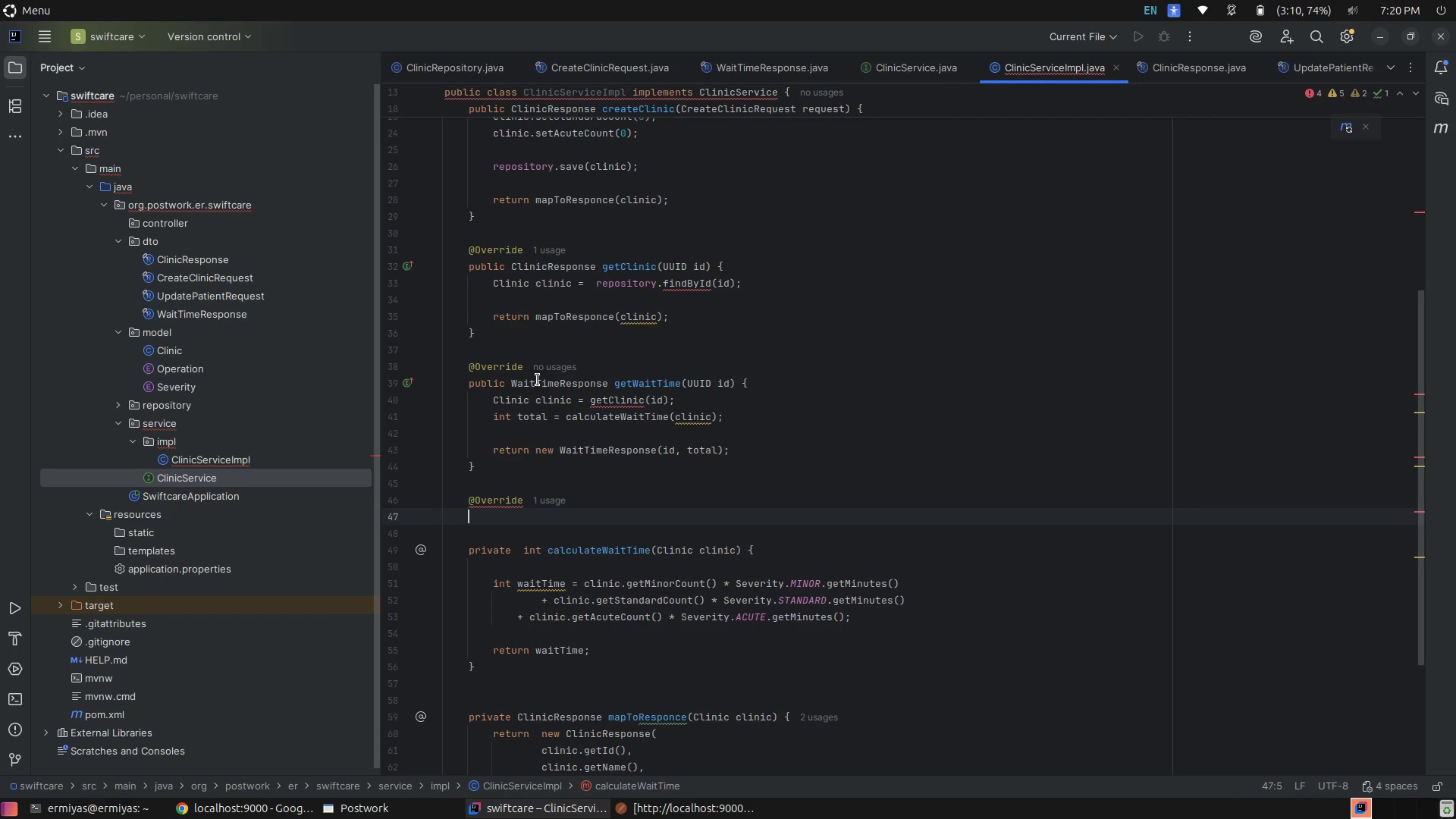 
key(Control+V)
 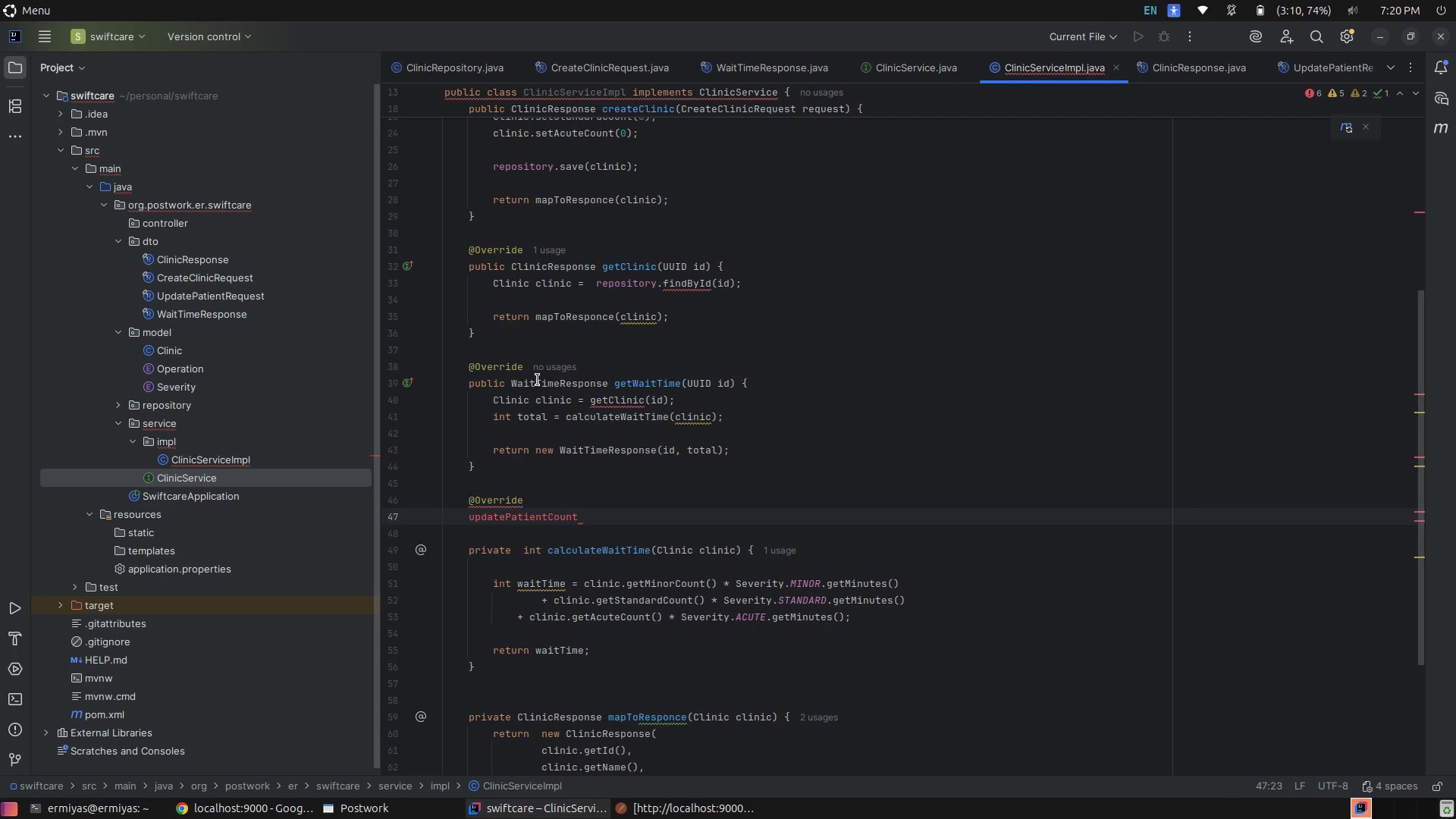 
key(Control+Z)
 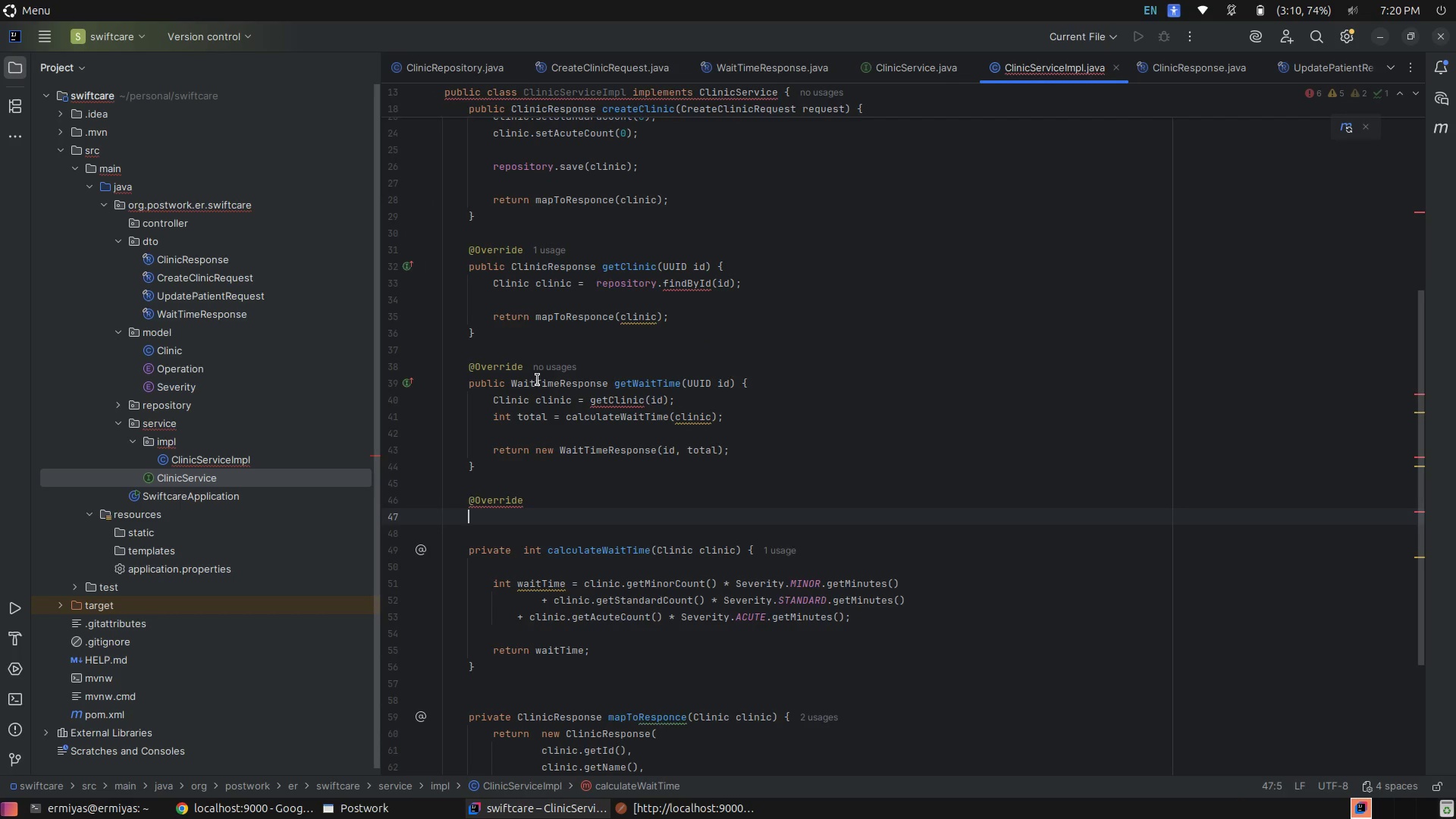 
type(pu)
key(Tab)
type(voi)
key(Tab)
type( )
key(Backspace)
 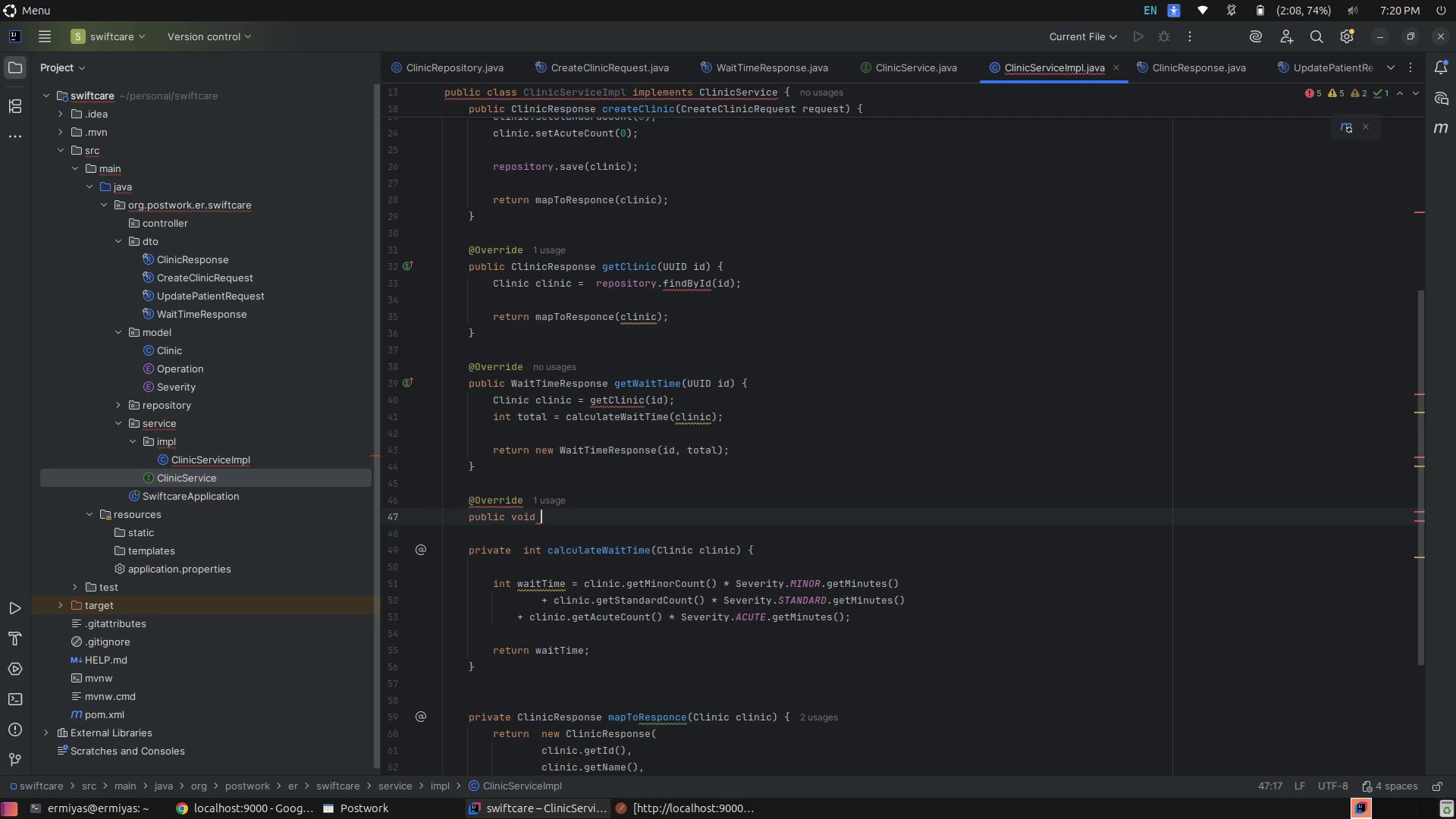 
key(Control+V)
 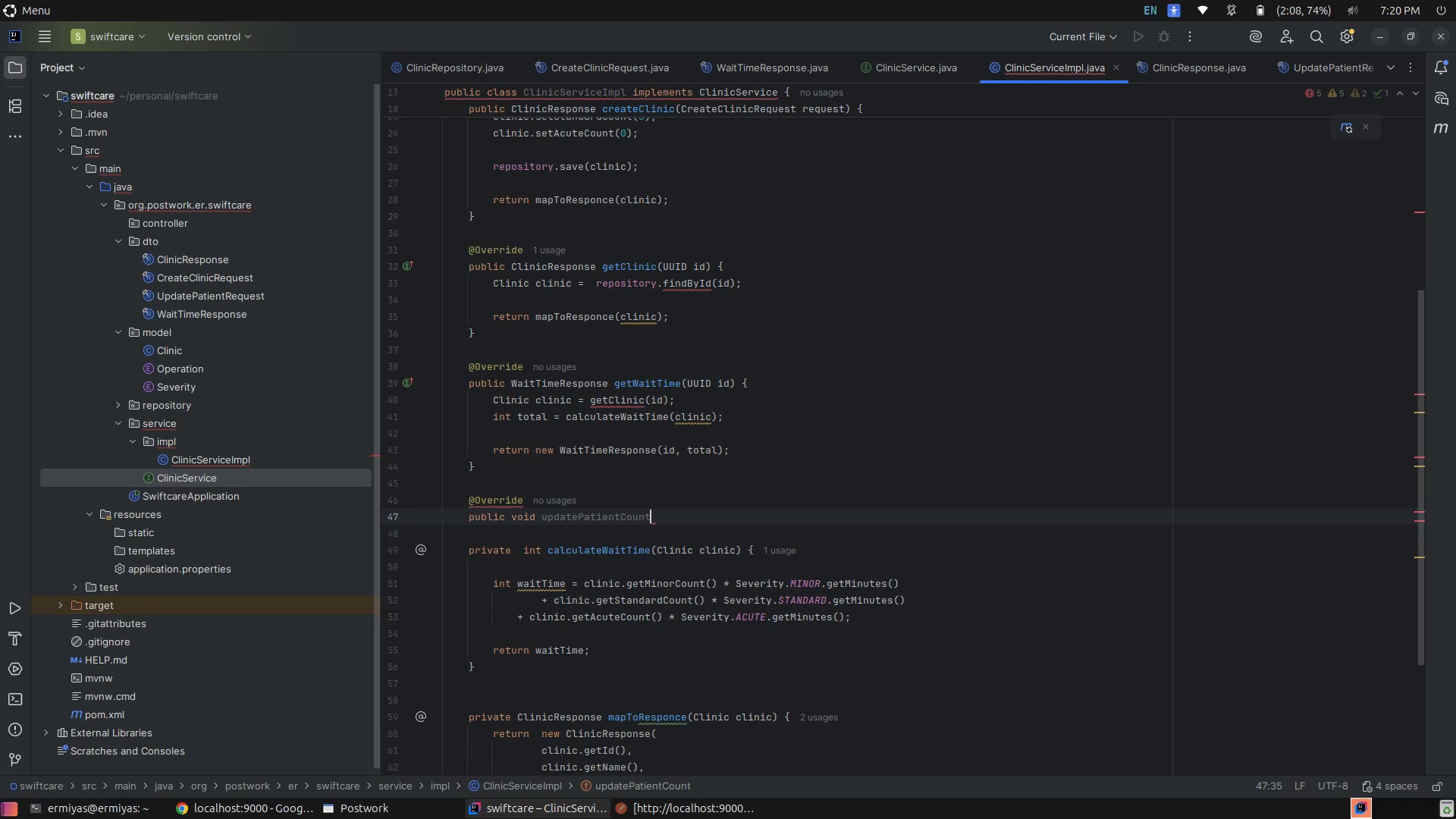 
type((UU)
key(Tab)
type( id, )
 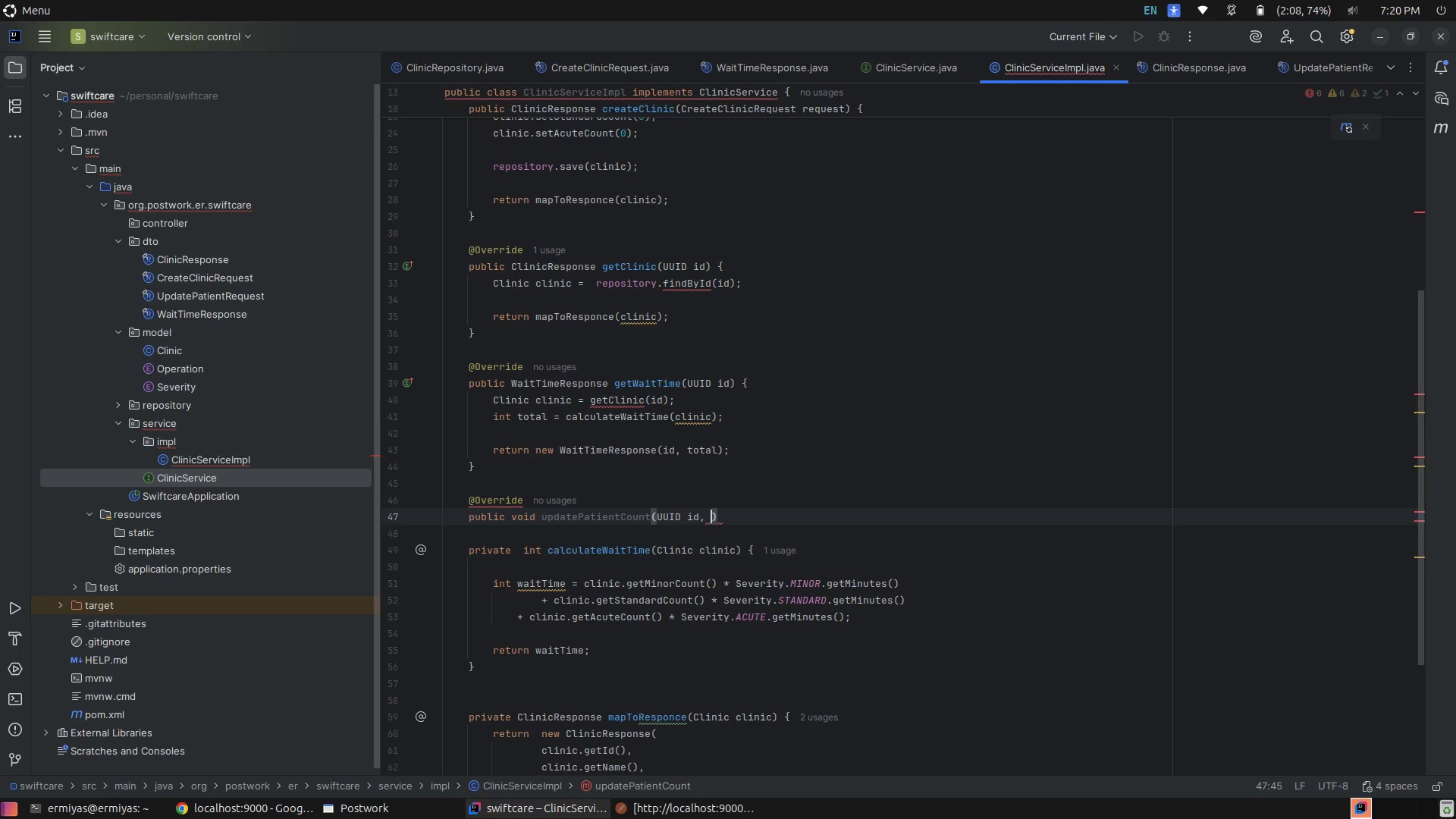 
key(Control+E)
 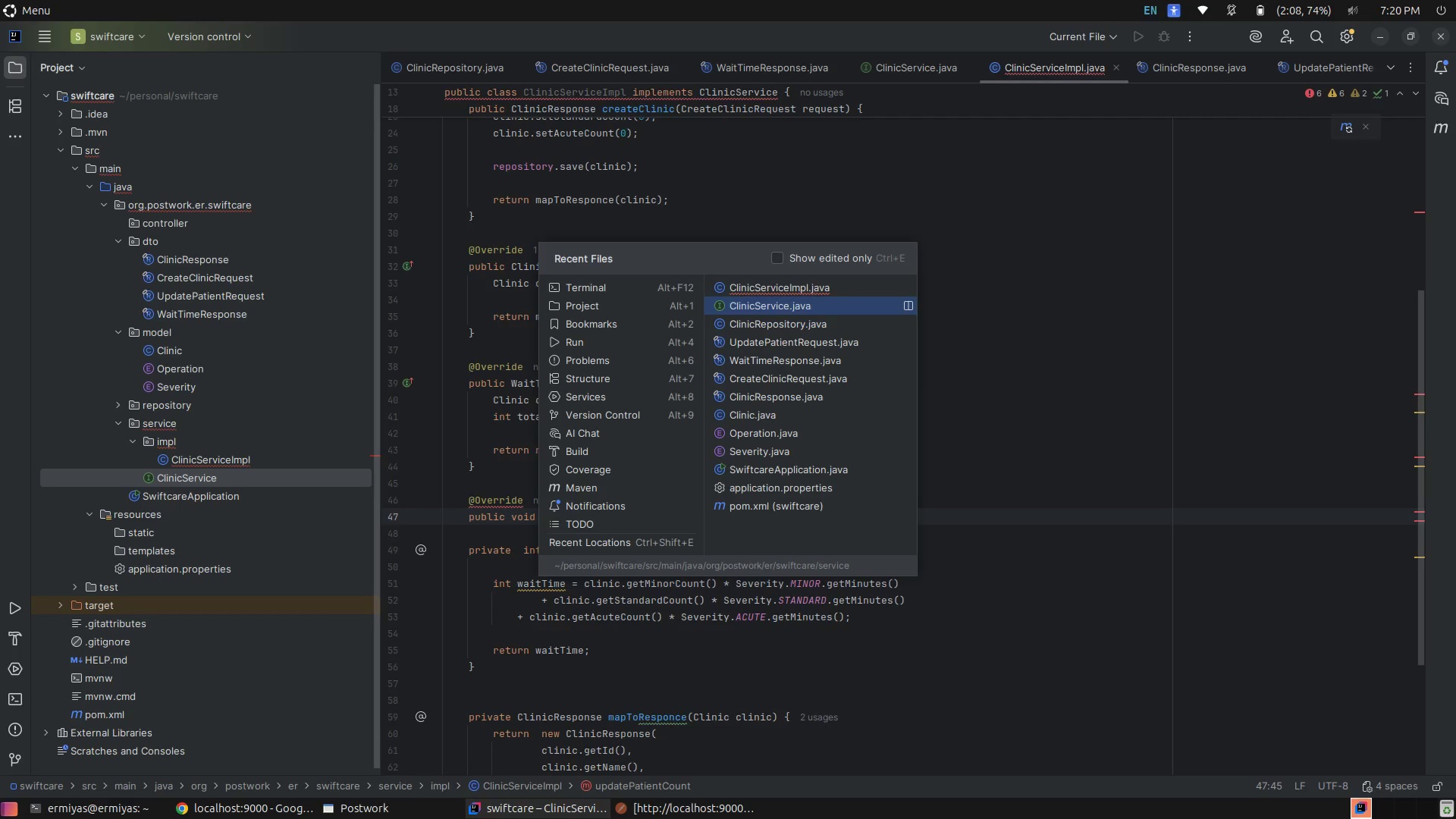 
key(Shift+ShiftRight)
 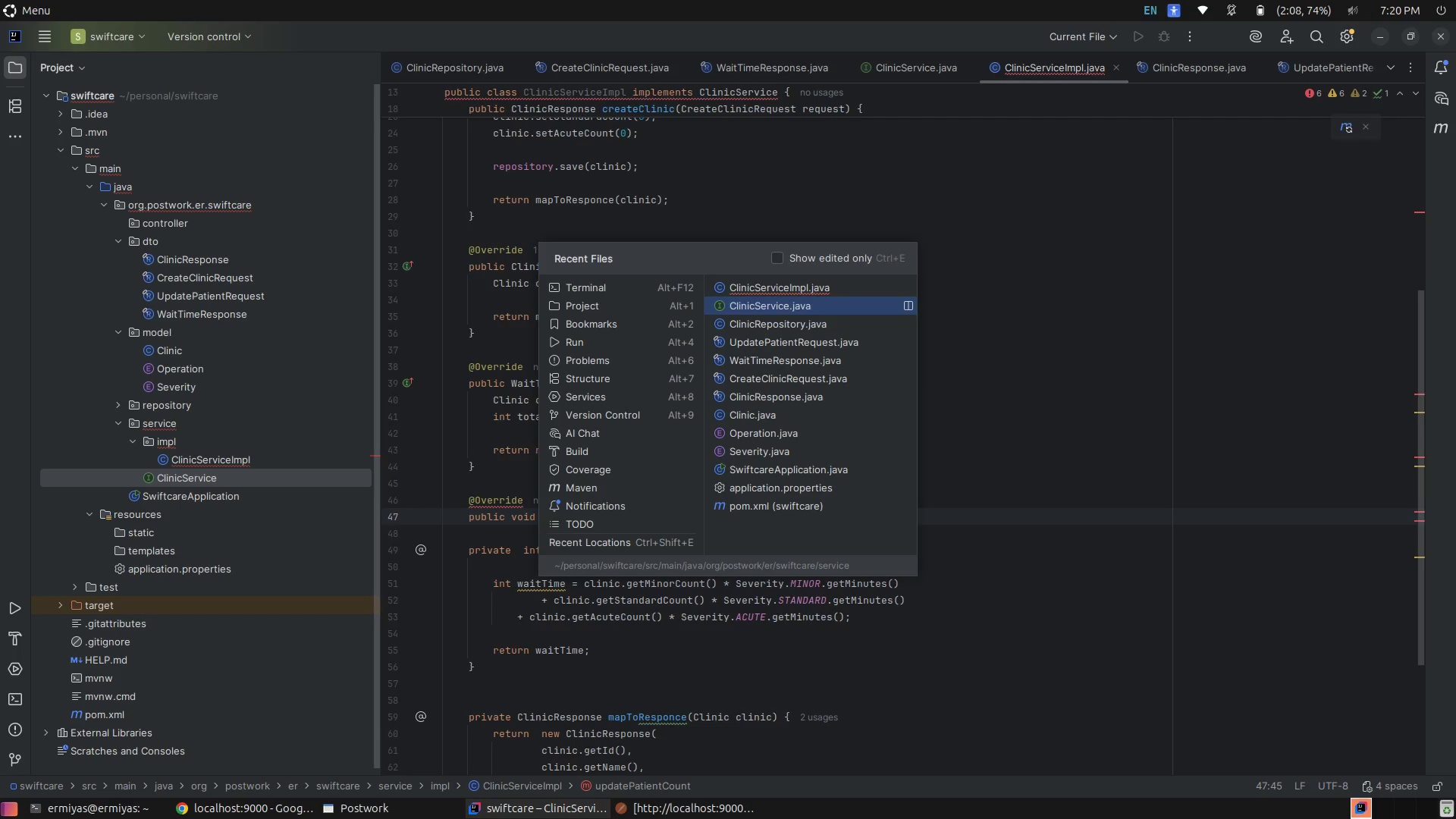 
key(Enter)
 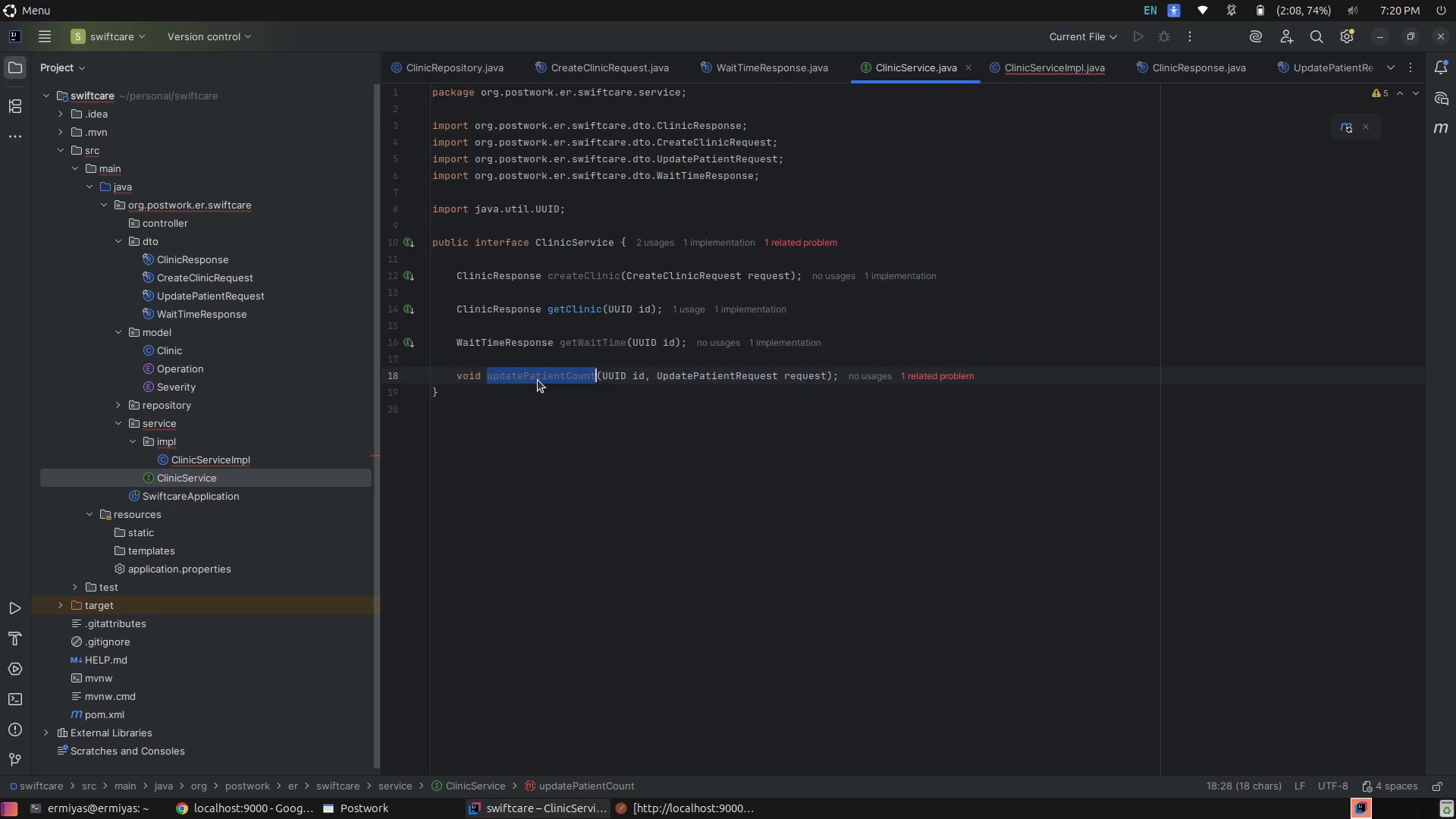 
wait(6.13)
 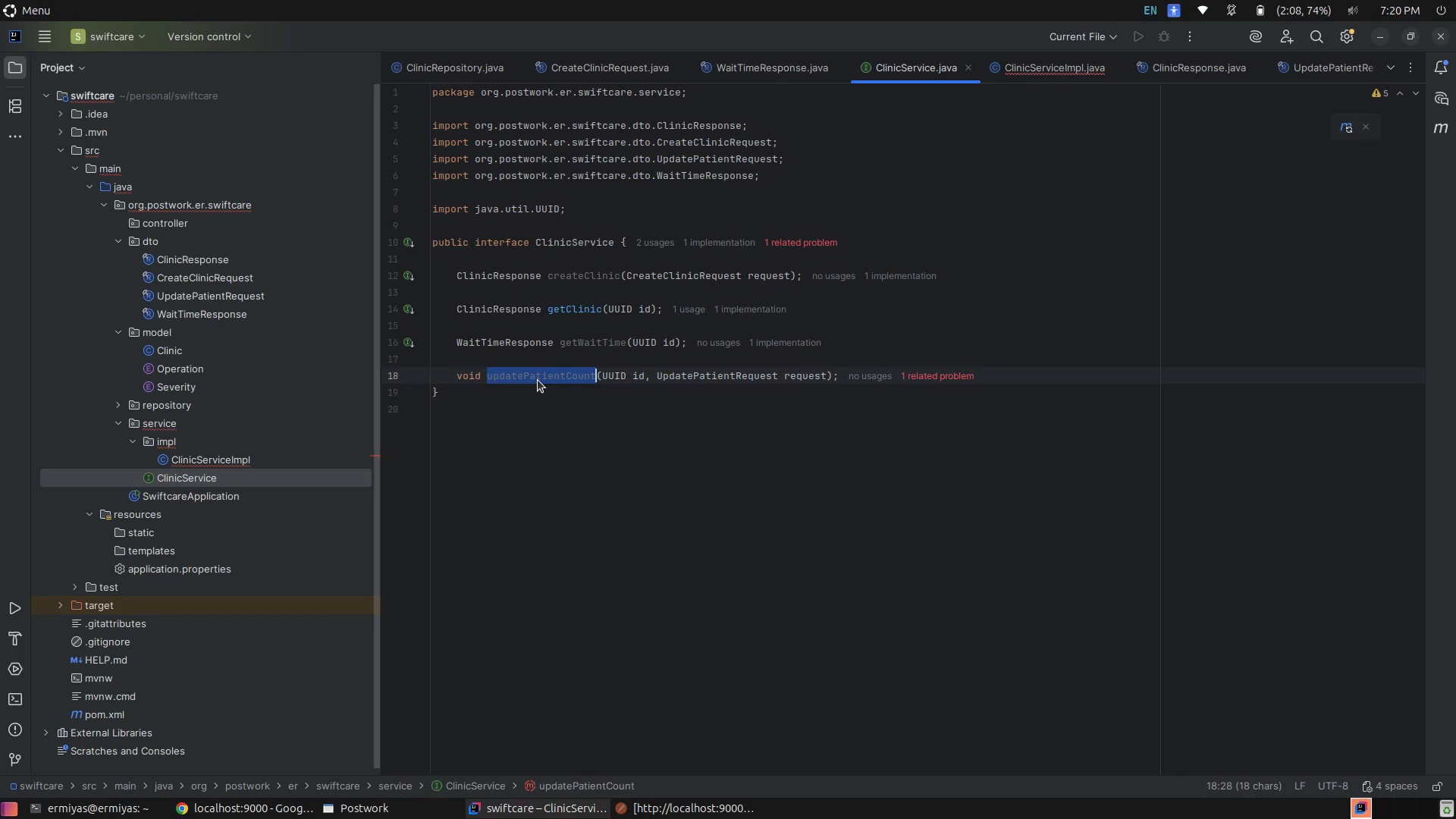 
key(Control+E)
 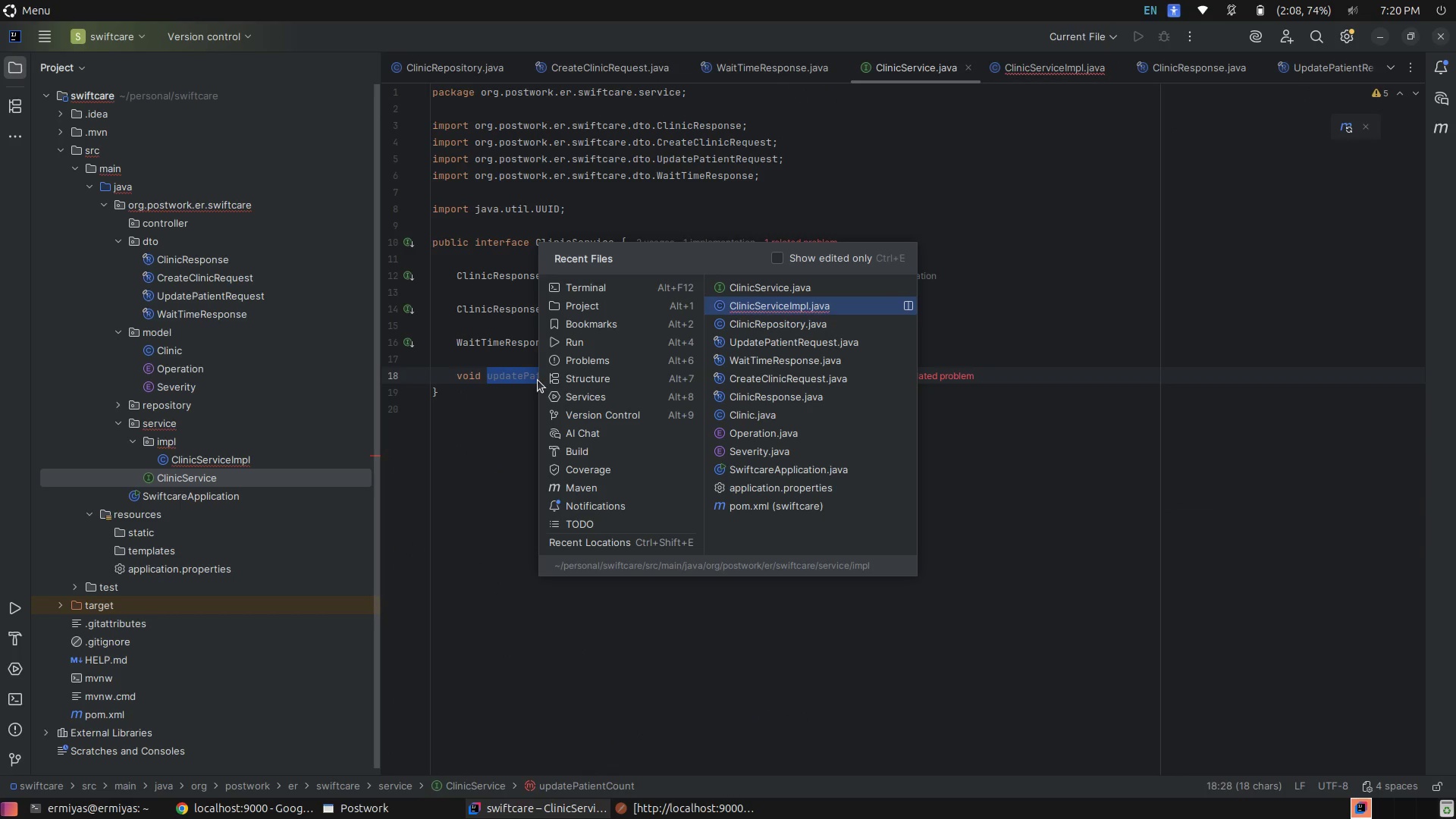 
key(Enter)
 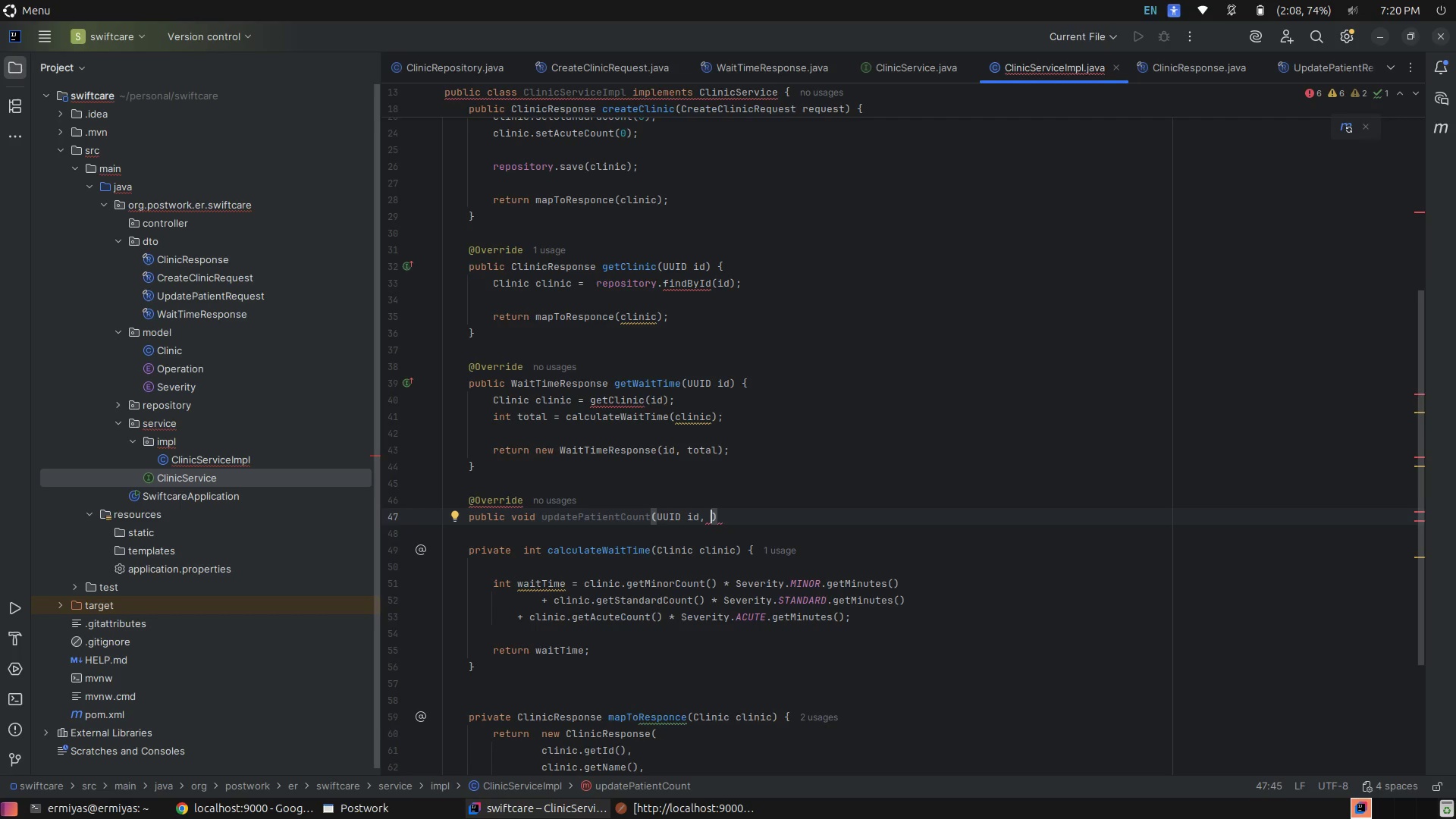 
type(Up)
key(Tab)
type( re)
key(Tab)
 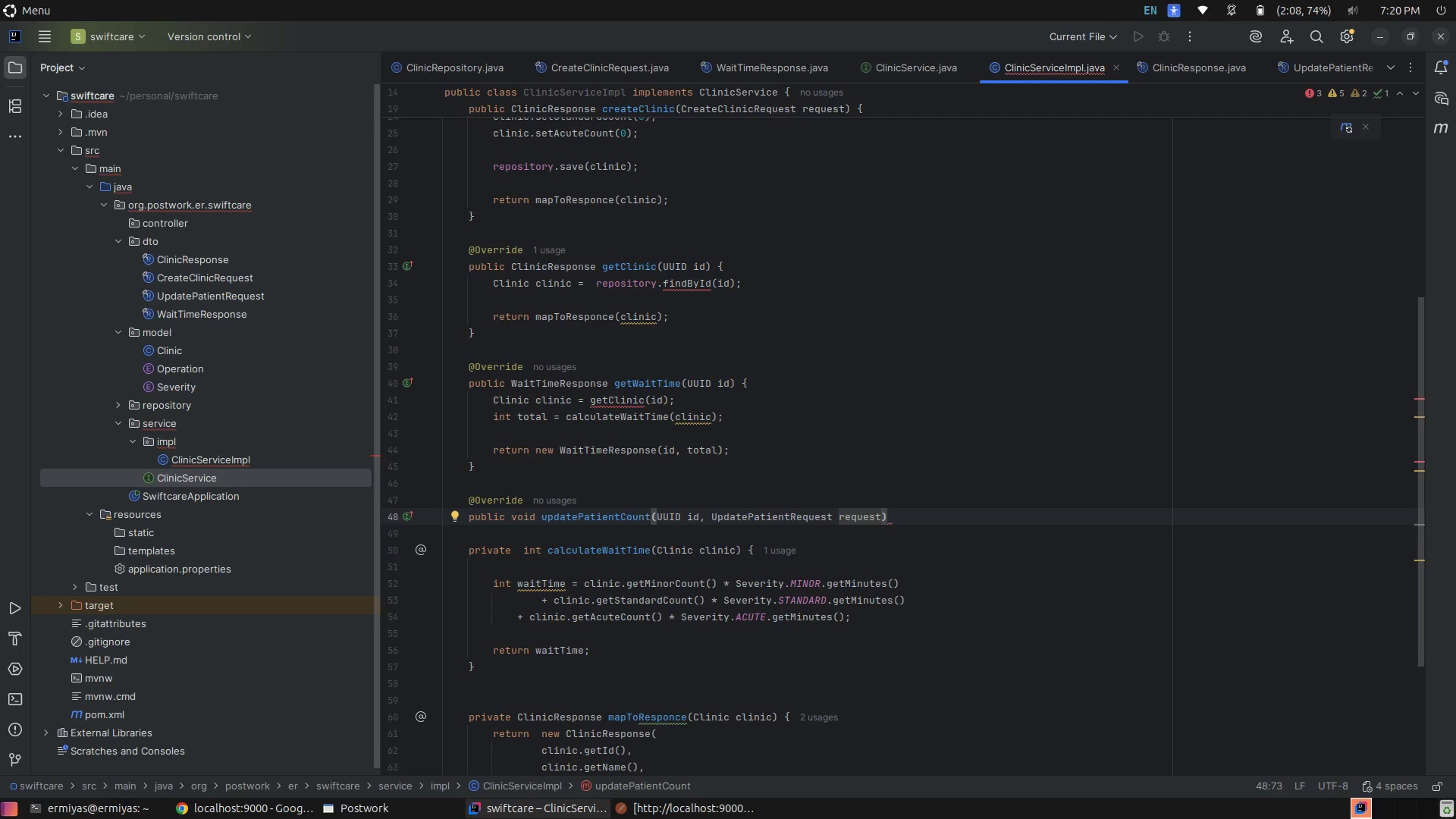 
key(ArrowRight)
 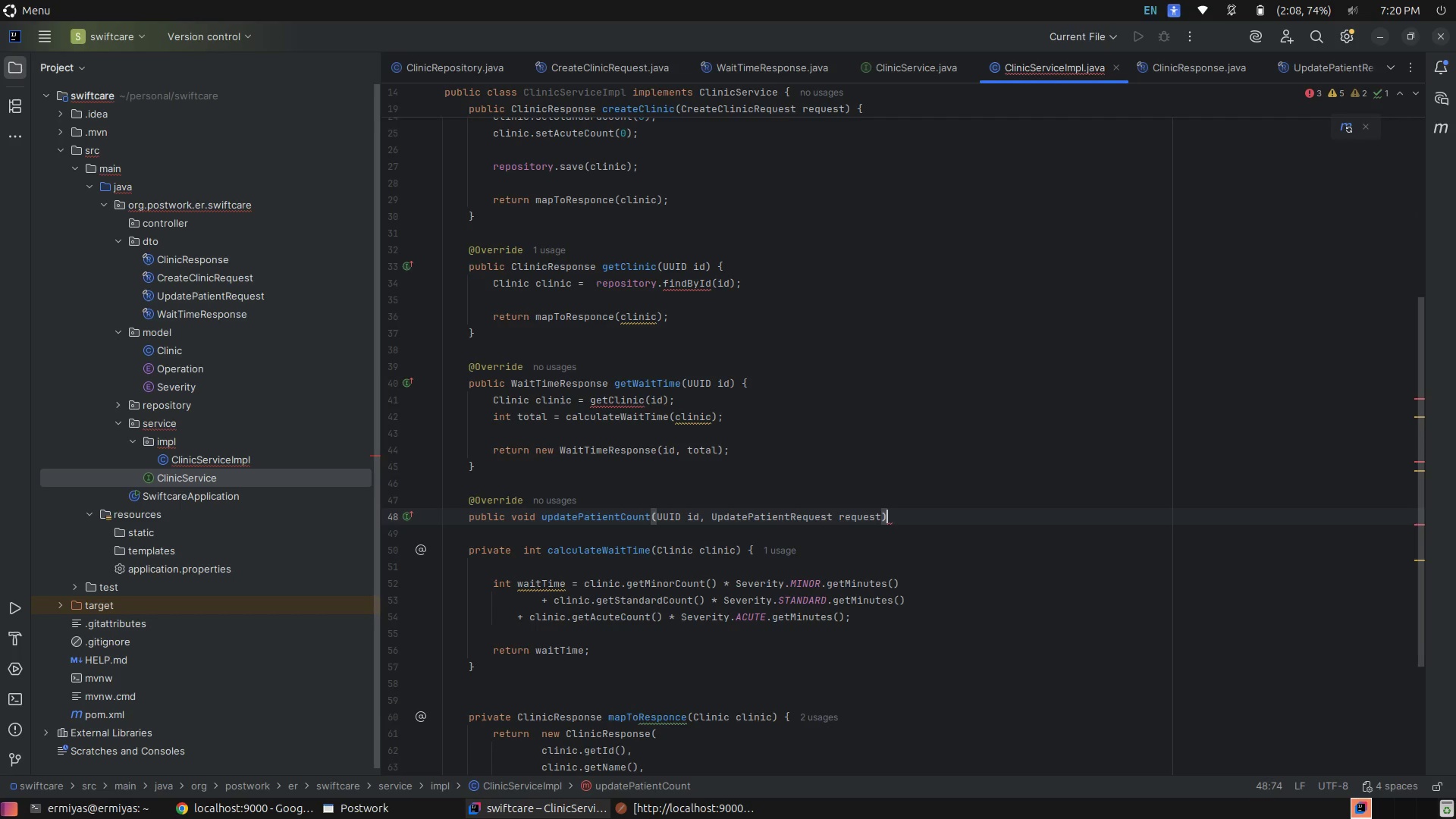 
key(Space)
 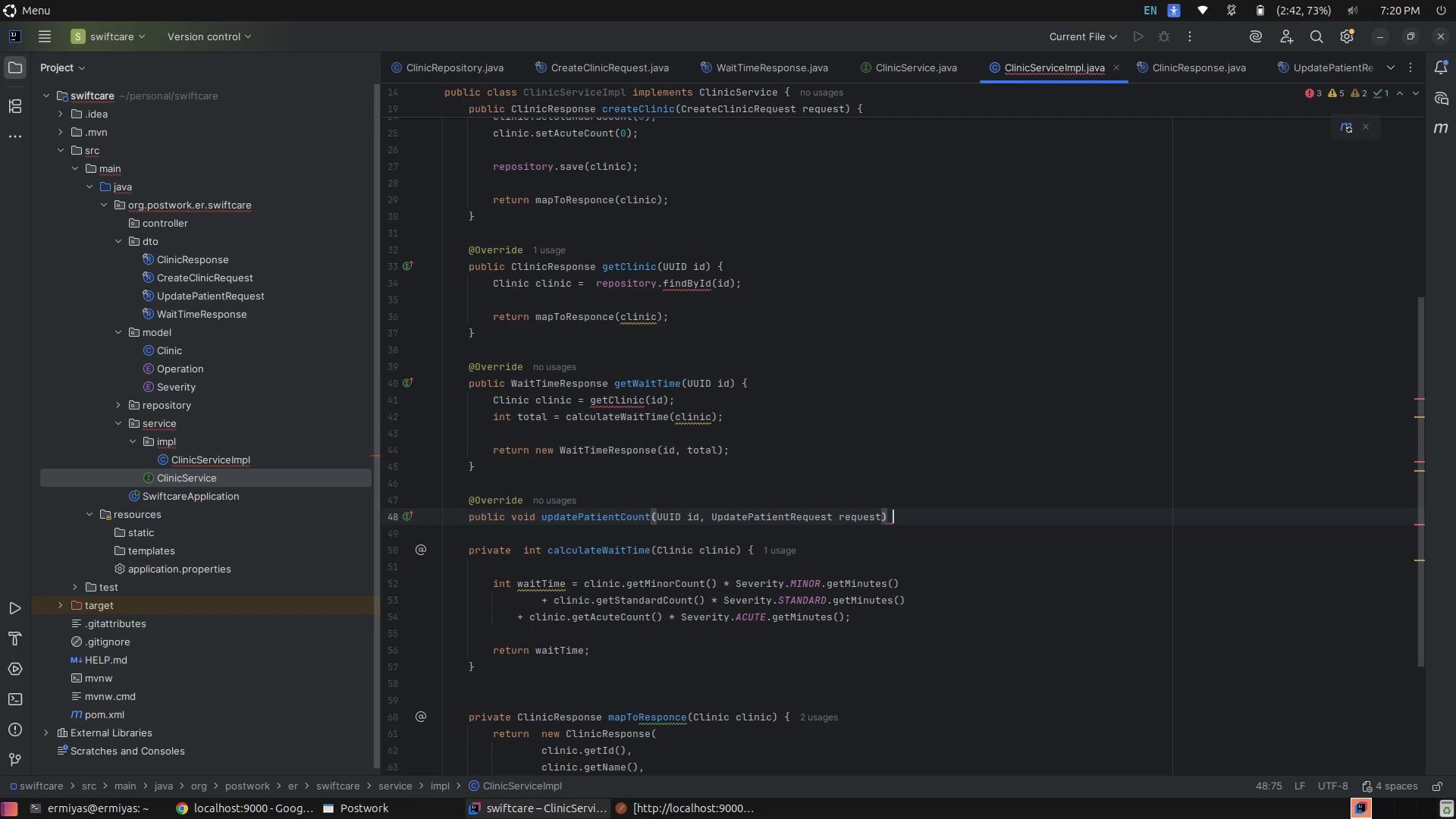 
key(Shift+ShiftLeft)
 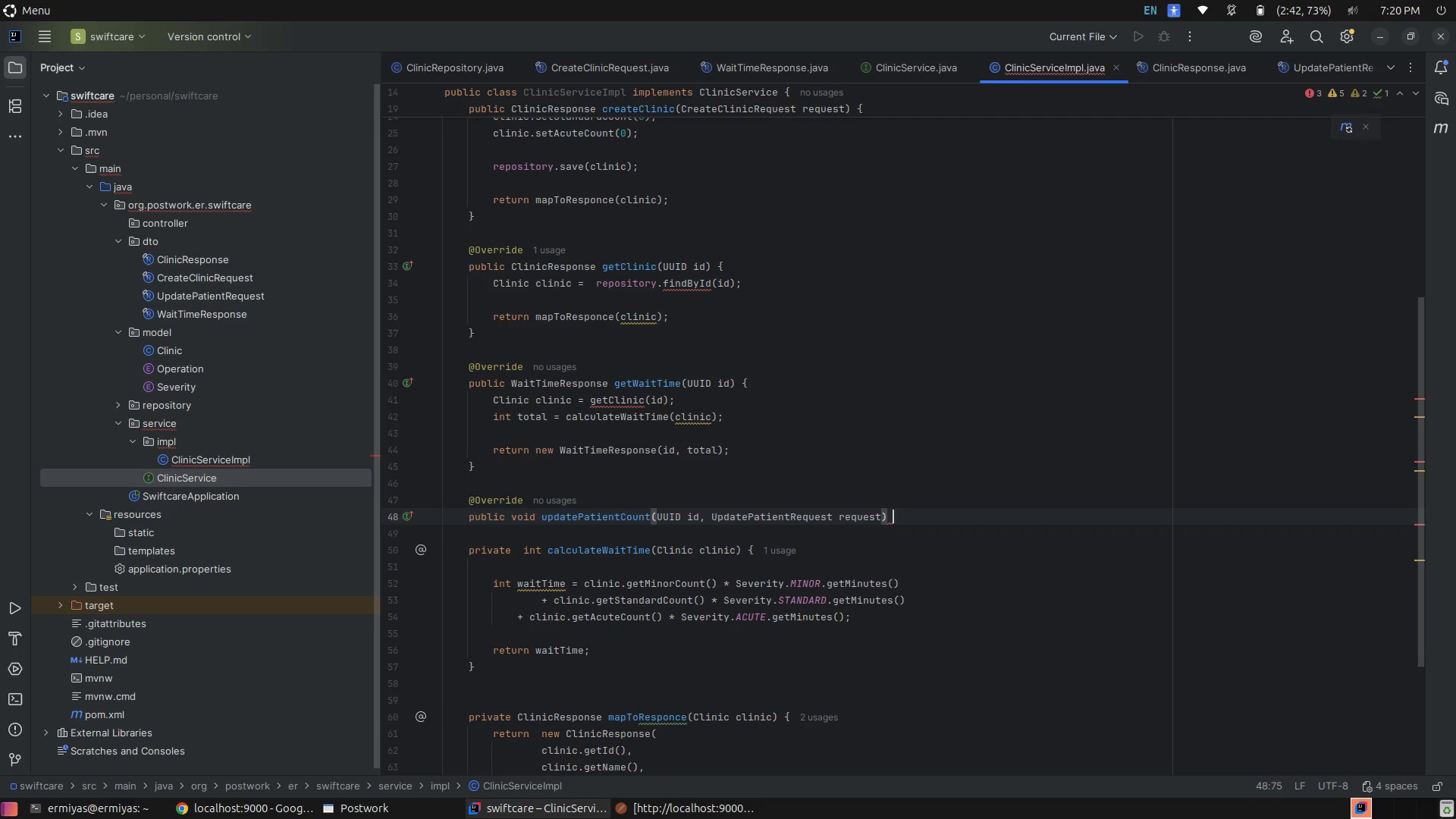 
key(Shift+BracketLeft)
 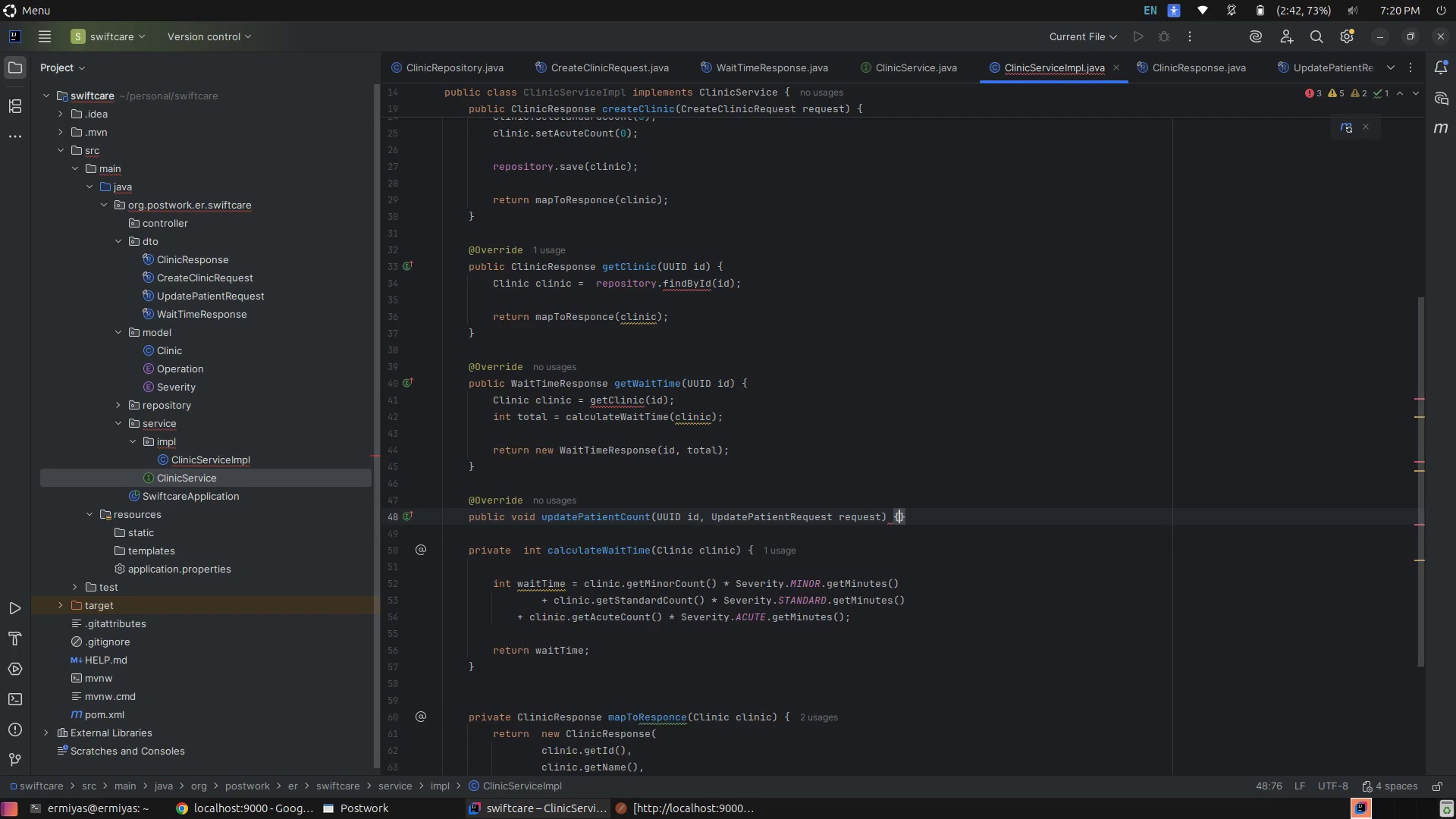 
key(Enter)
 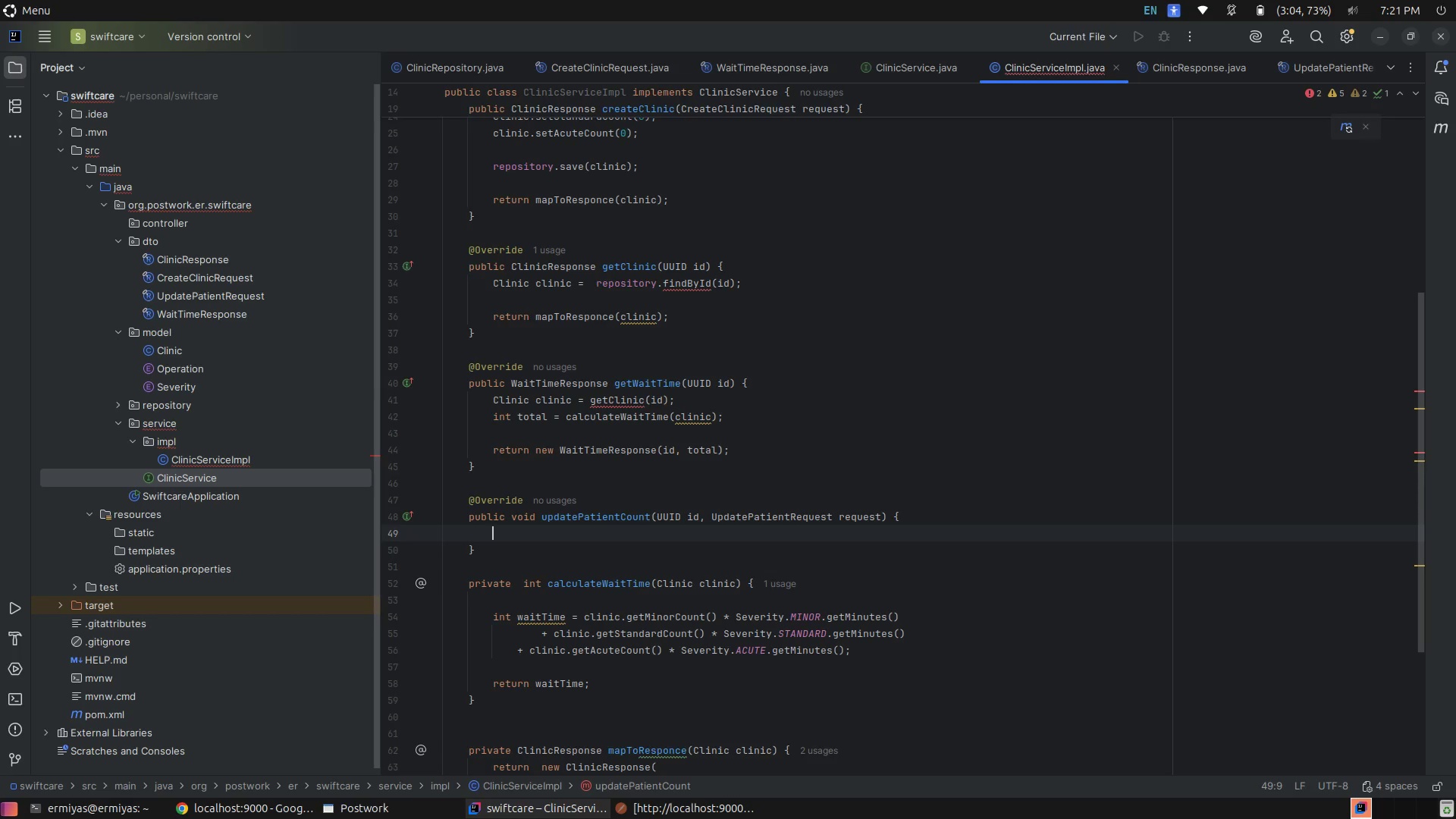 
wait(54.9)
 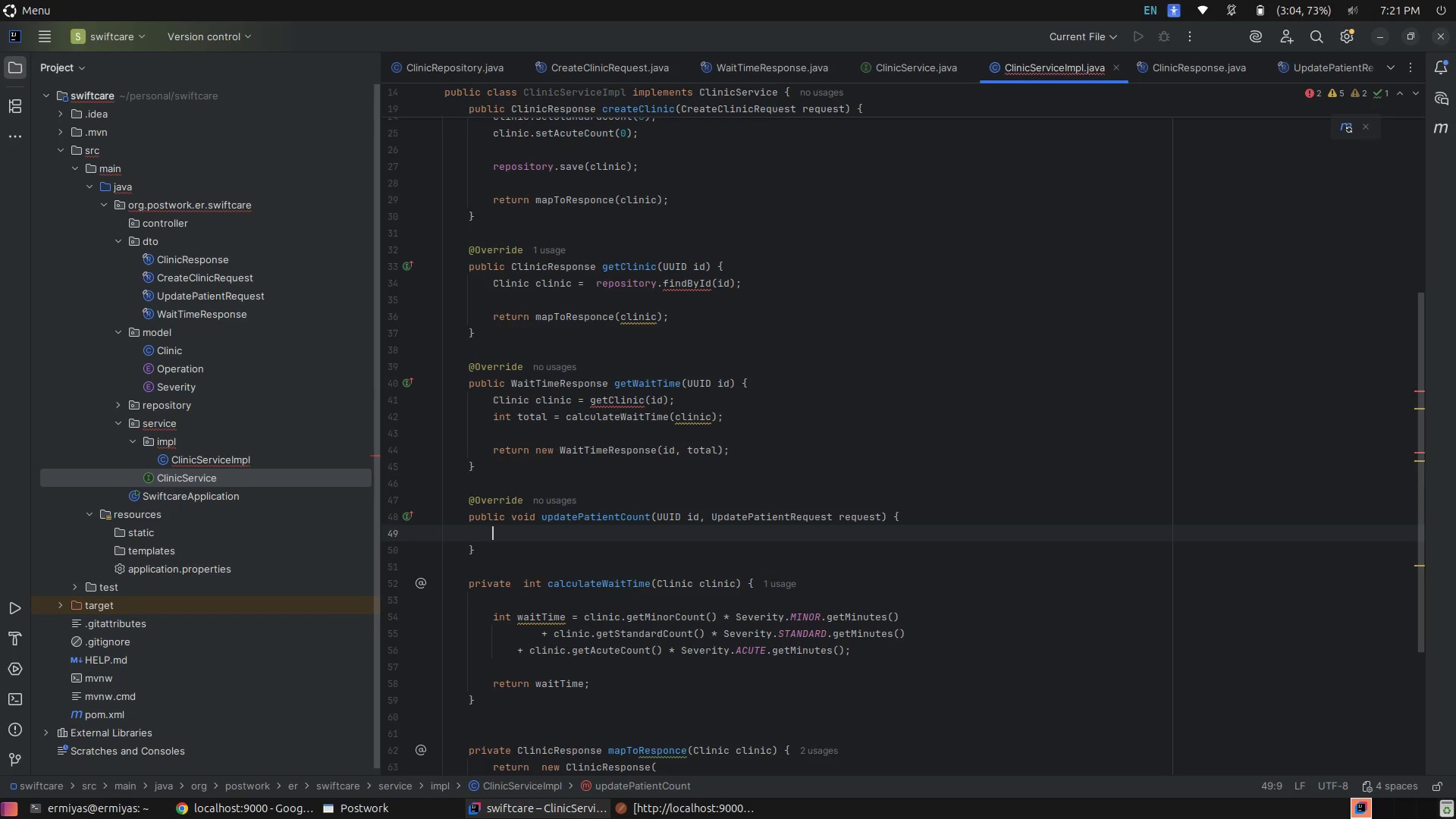 
scroll: coordinate [1062, 432], scroll_direction: down, amount: 1.0
 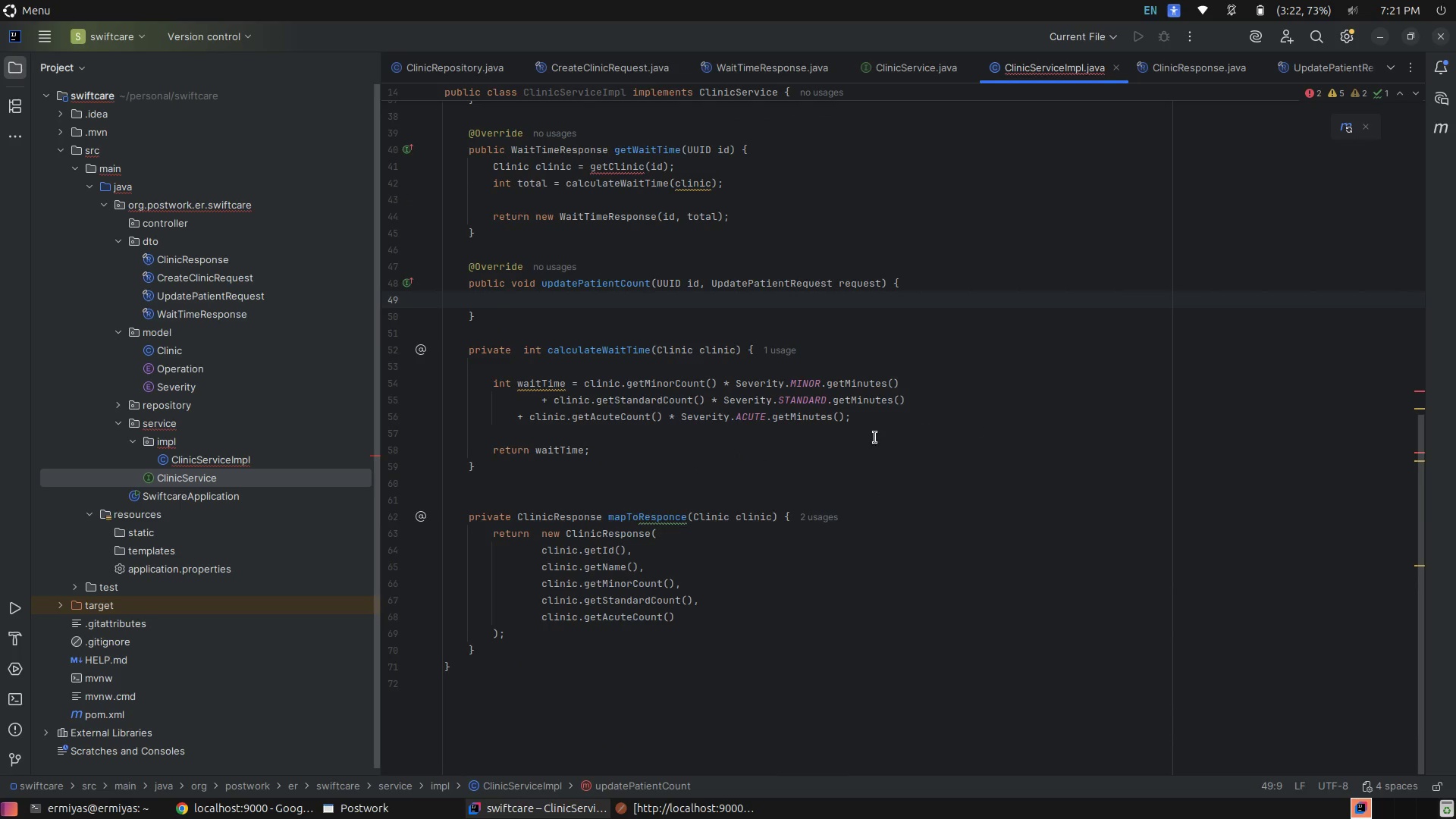 
left_click([875, 438])
 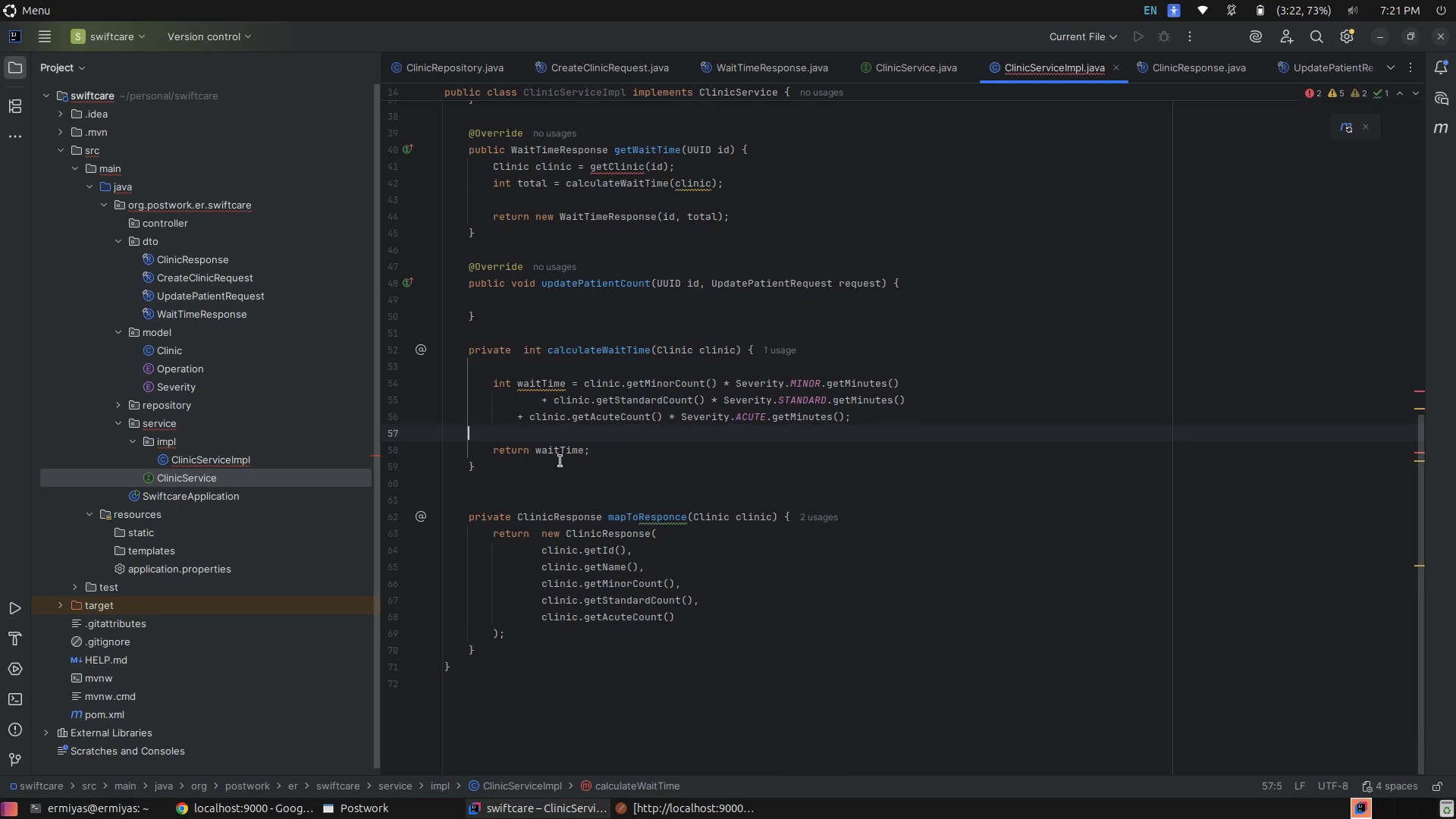 
left_click([560, 461])
 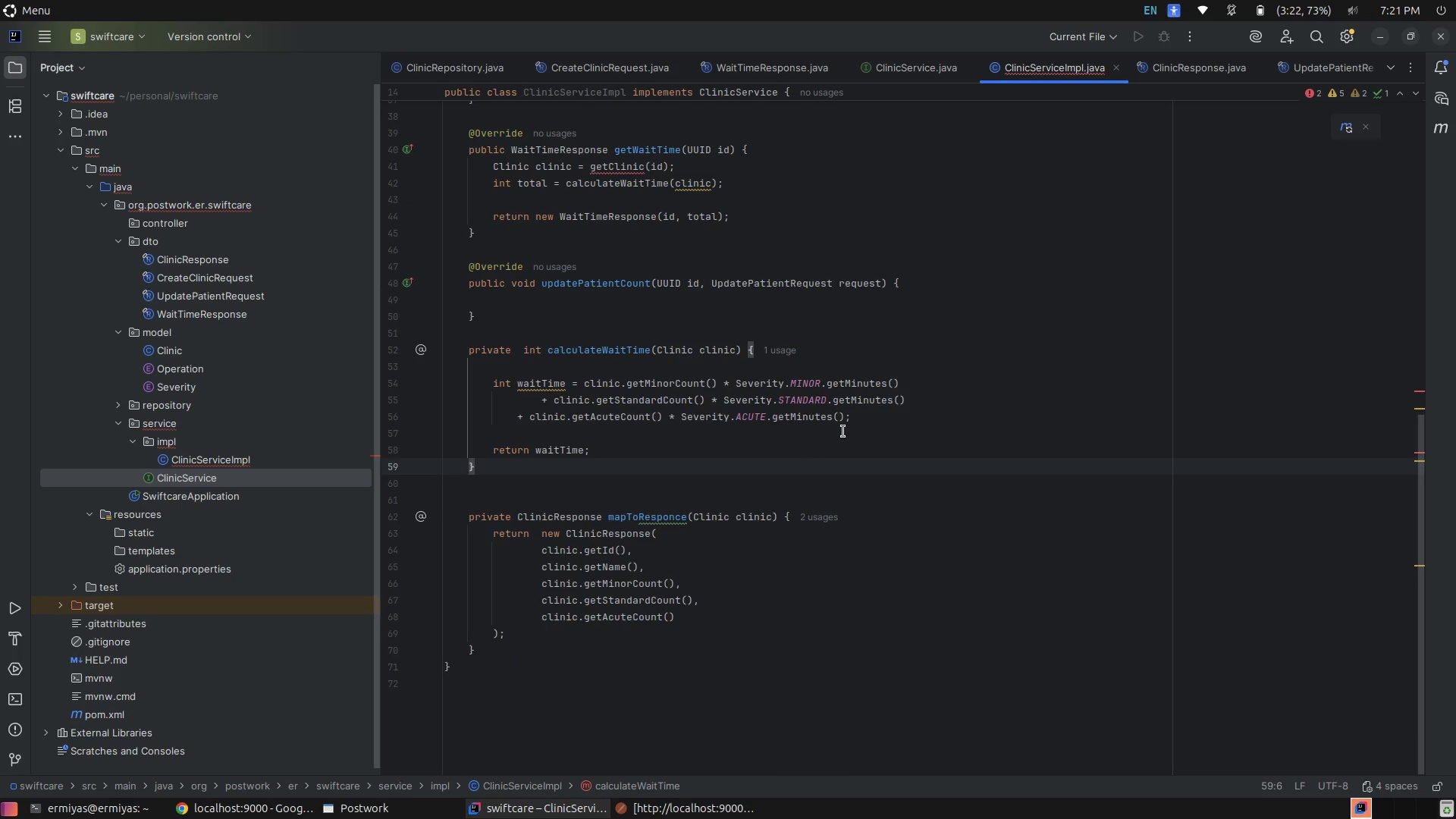 
mouse_move([849, 421])
 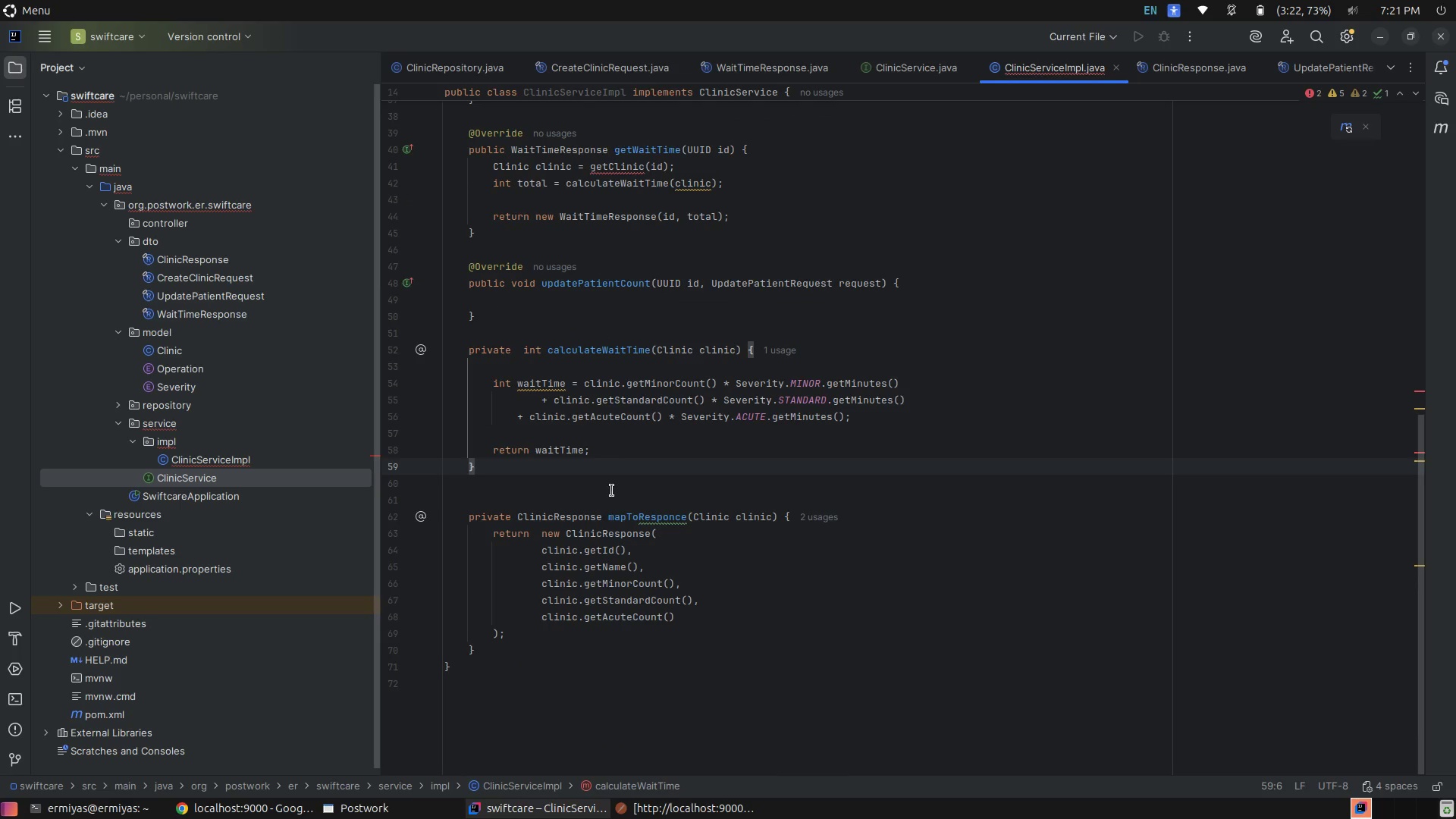 
left_click([612, 491])
 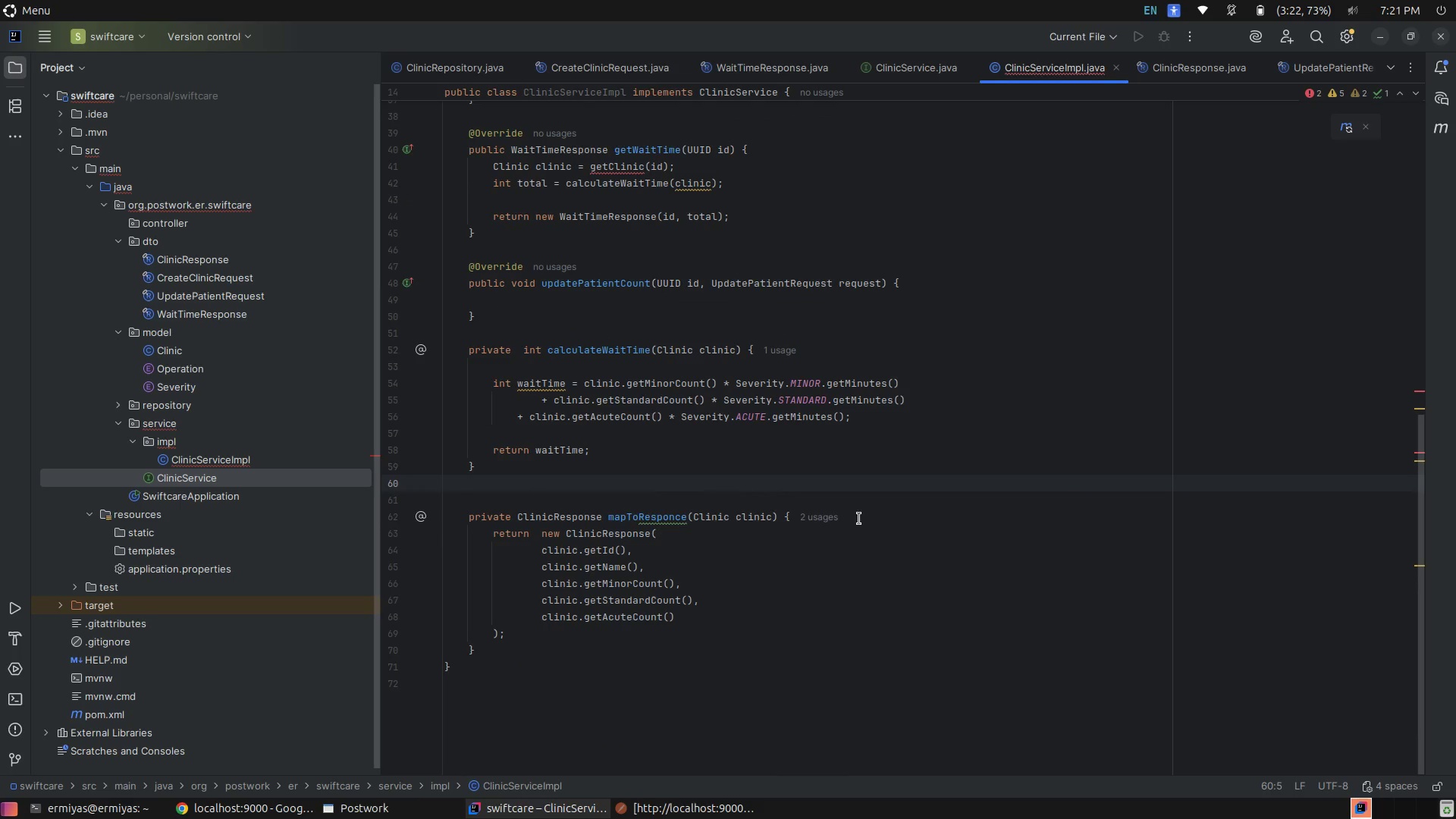 
left_click([869, 516])
 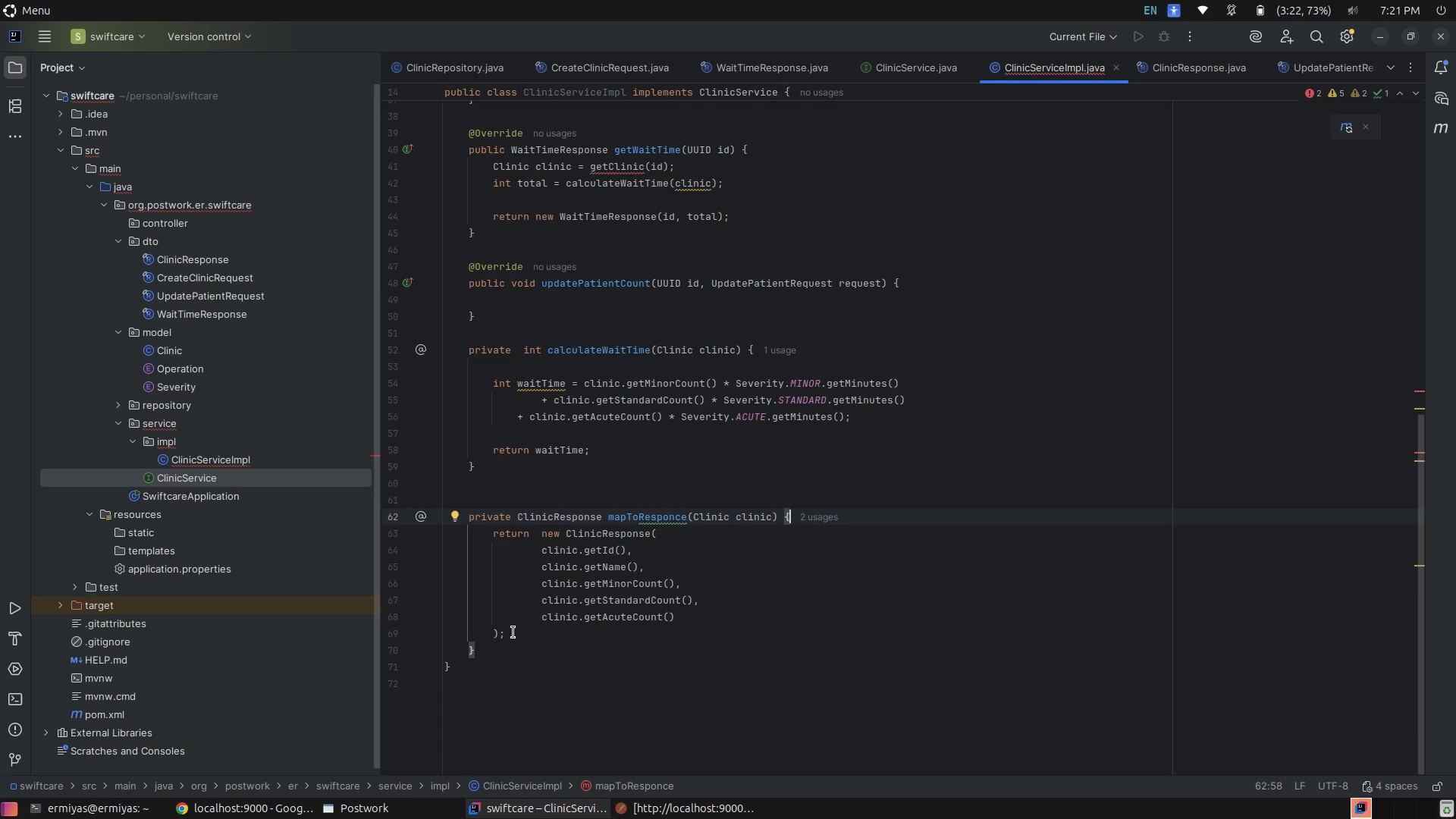 
left_click([487, 650])
 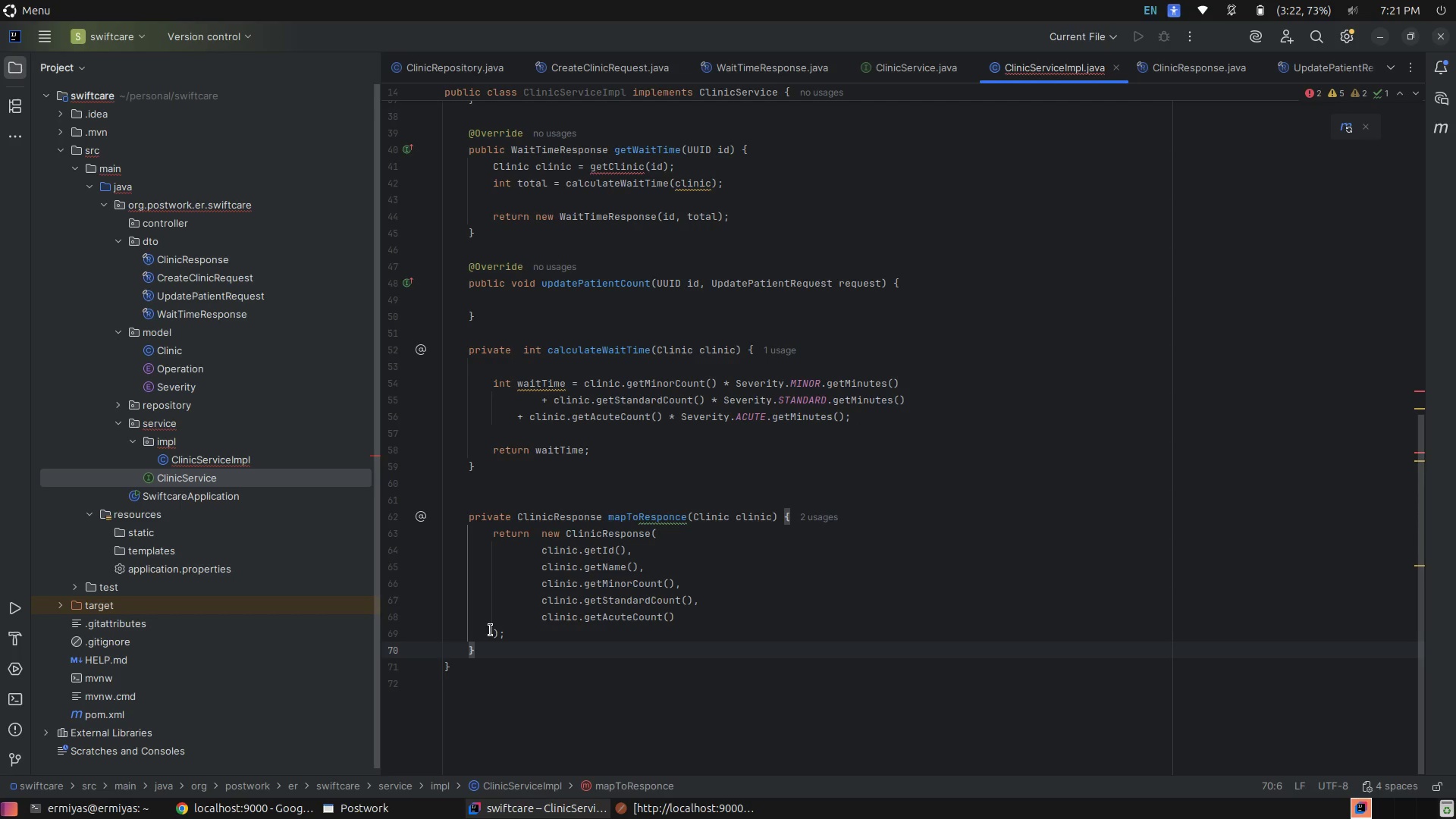 
left_click([493, 630])
 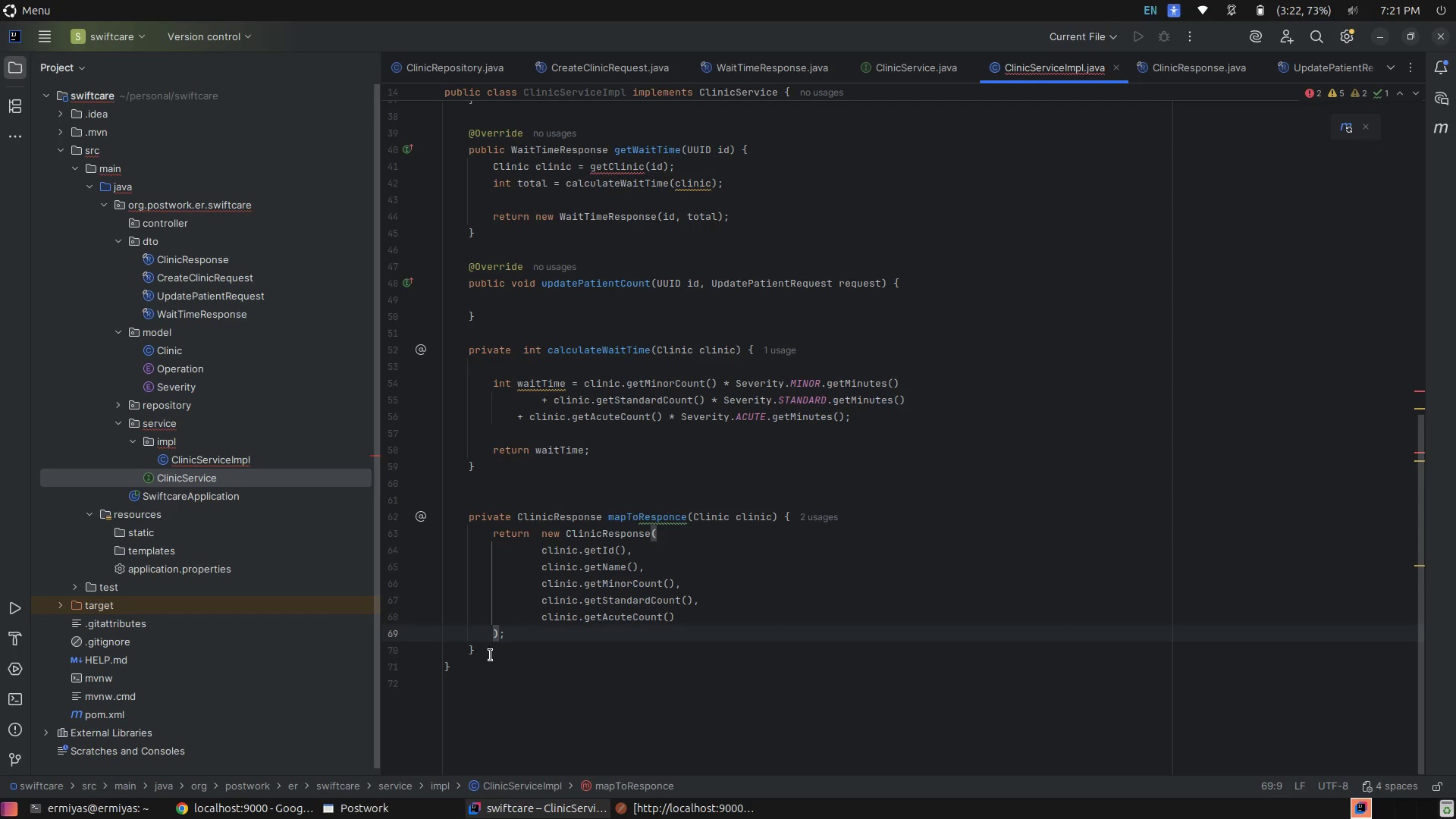 
left_click([488, 657])
 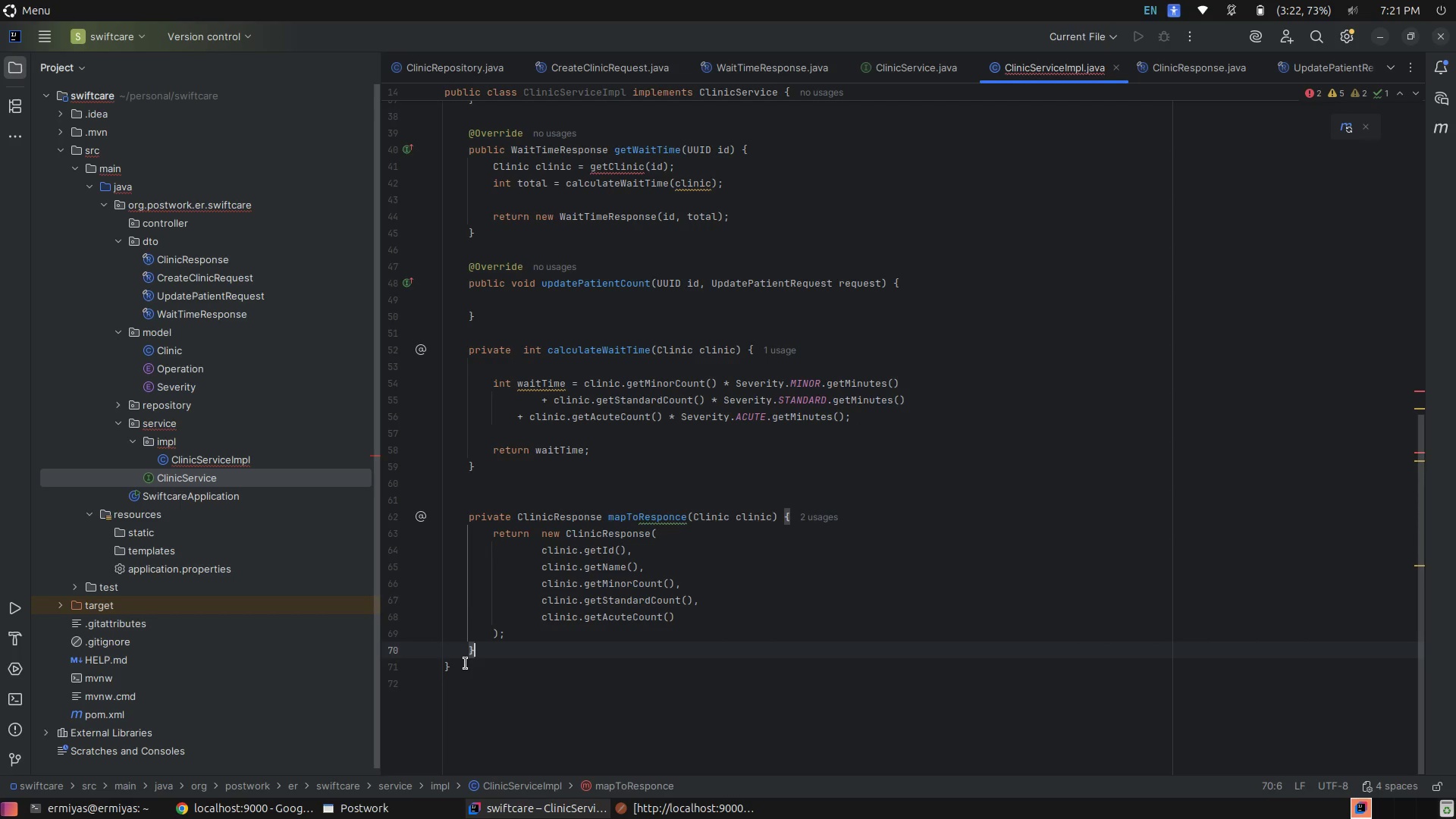 
left_click([466, 664])
 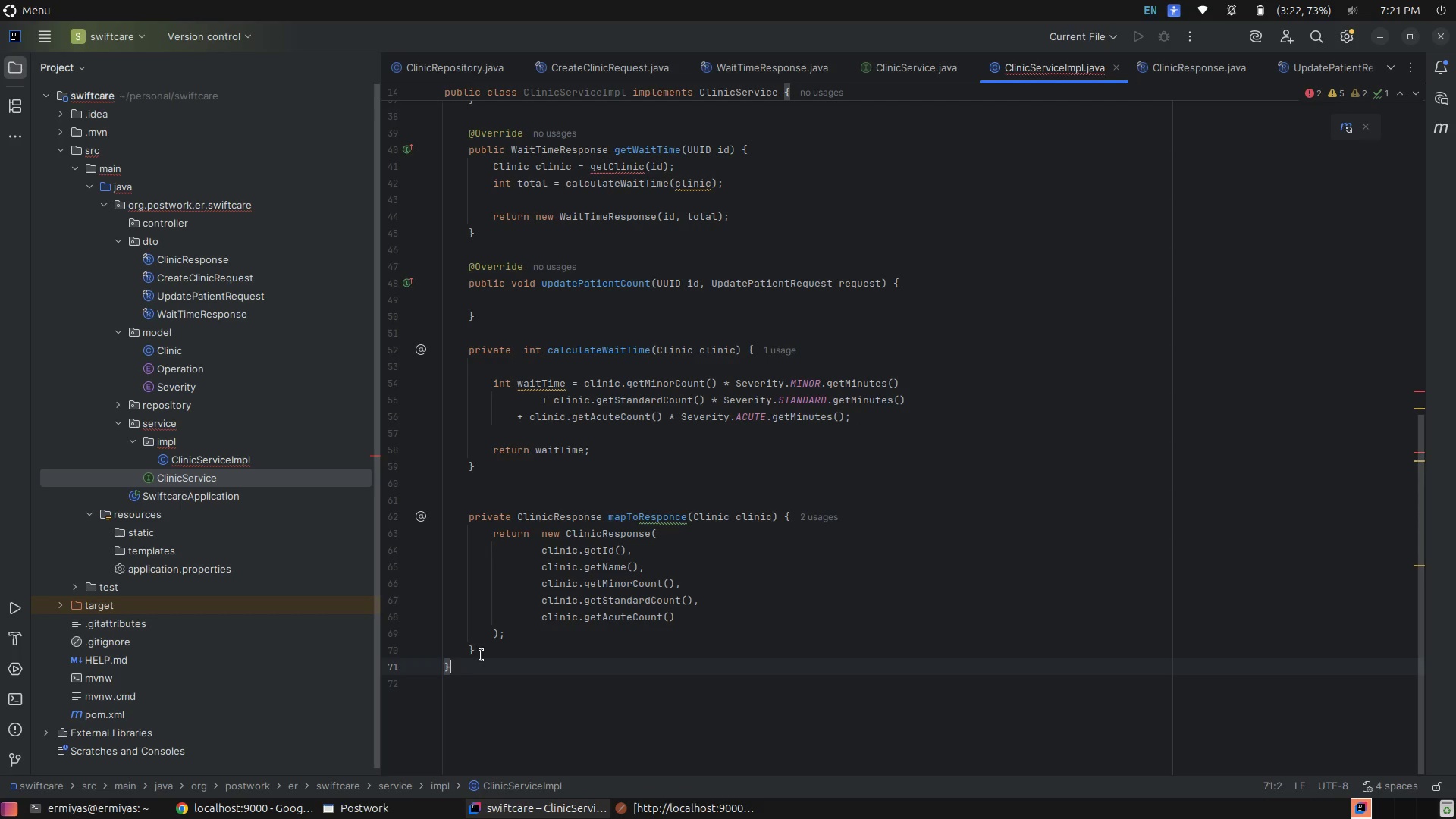 
left_click([490, 649])
 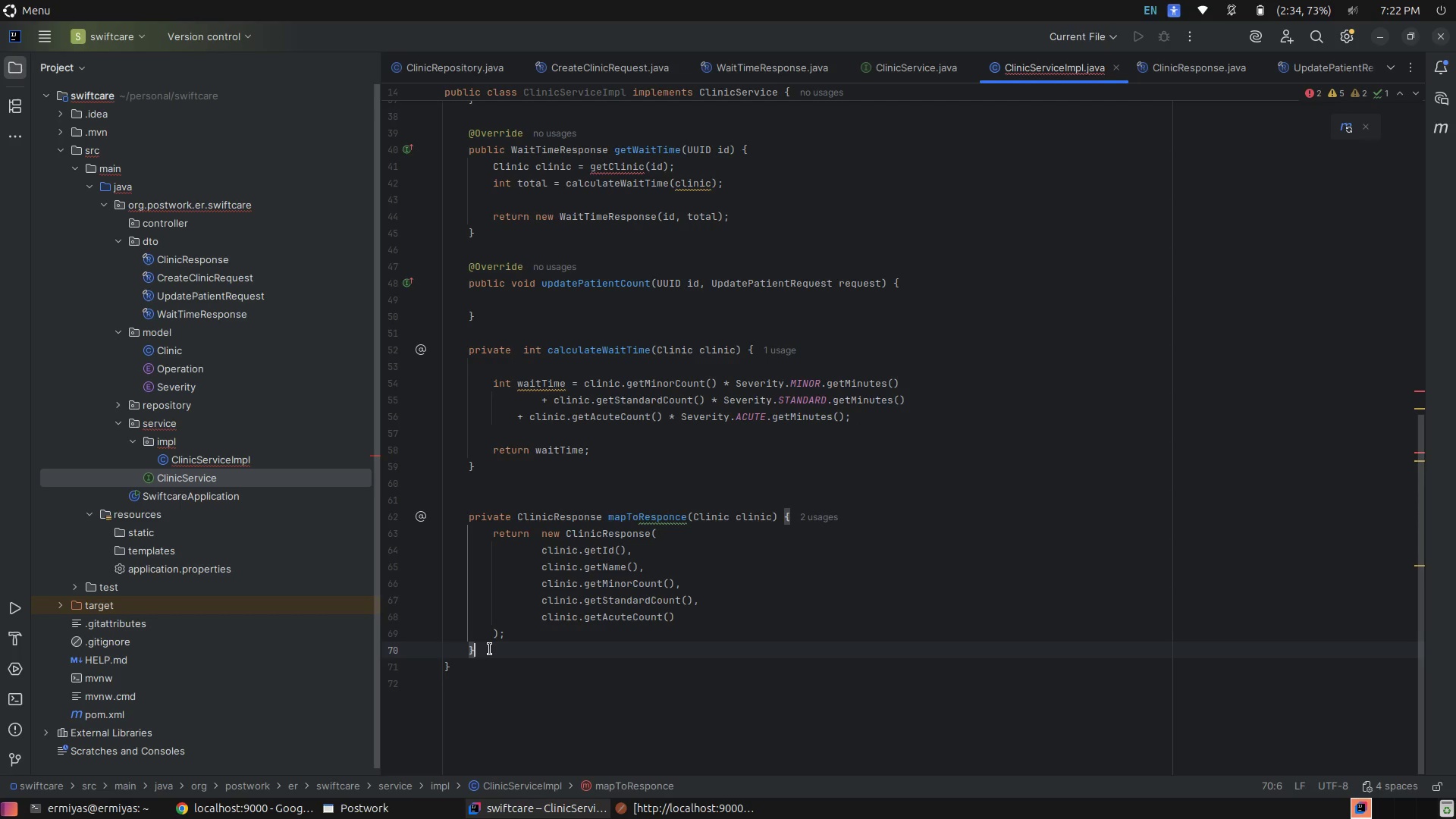 
wait(29.47)
 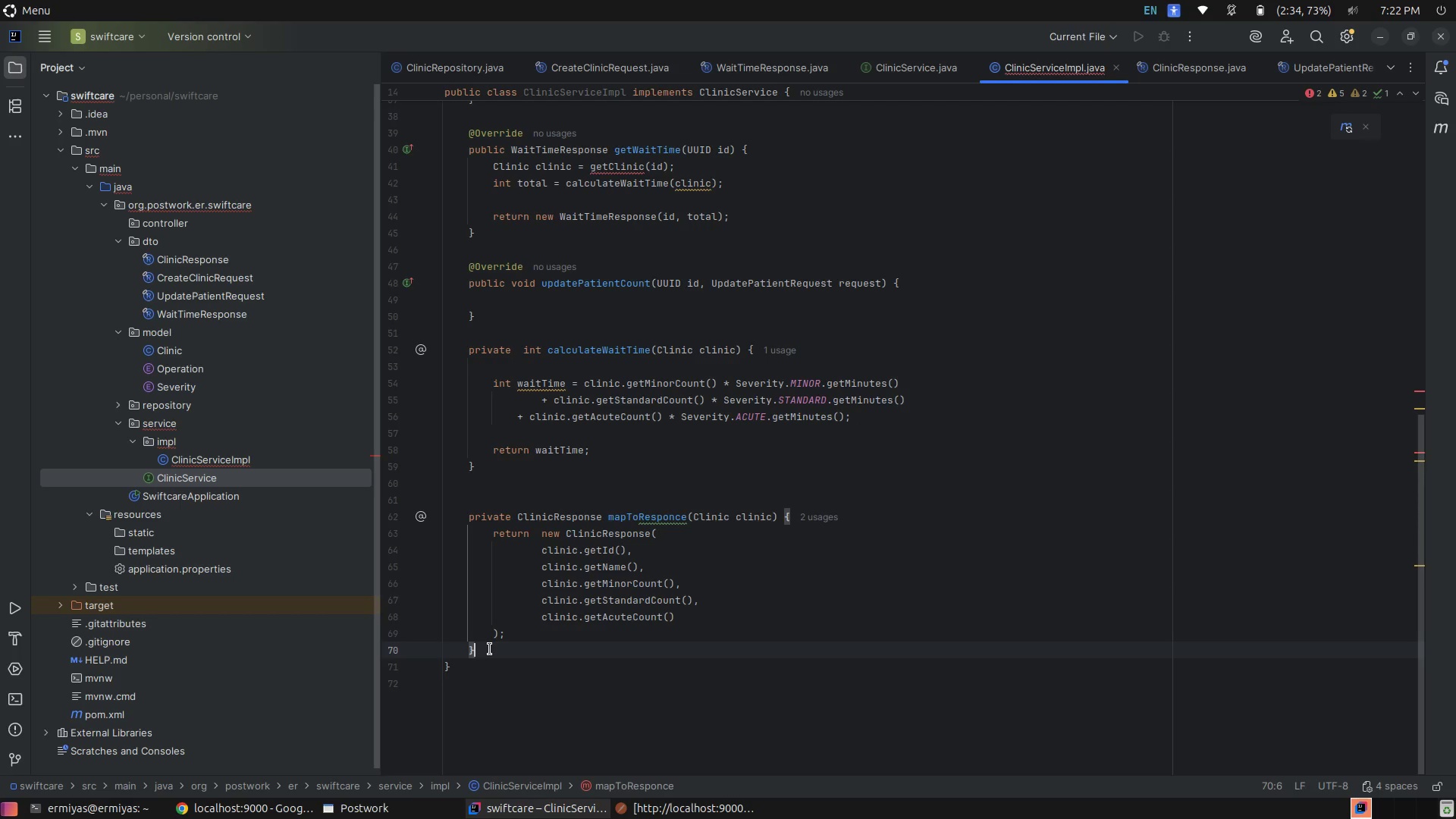 
left_click([518, 448])
 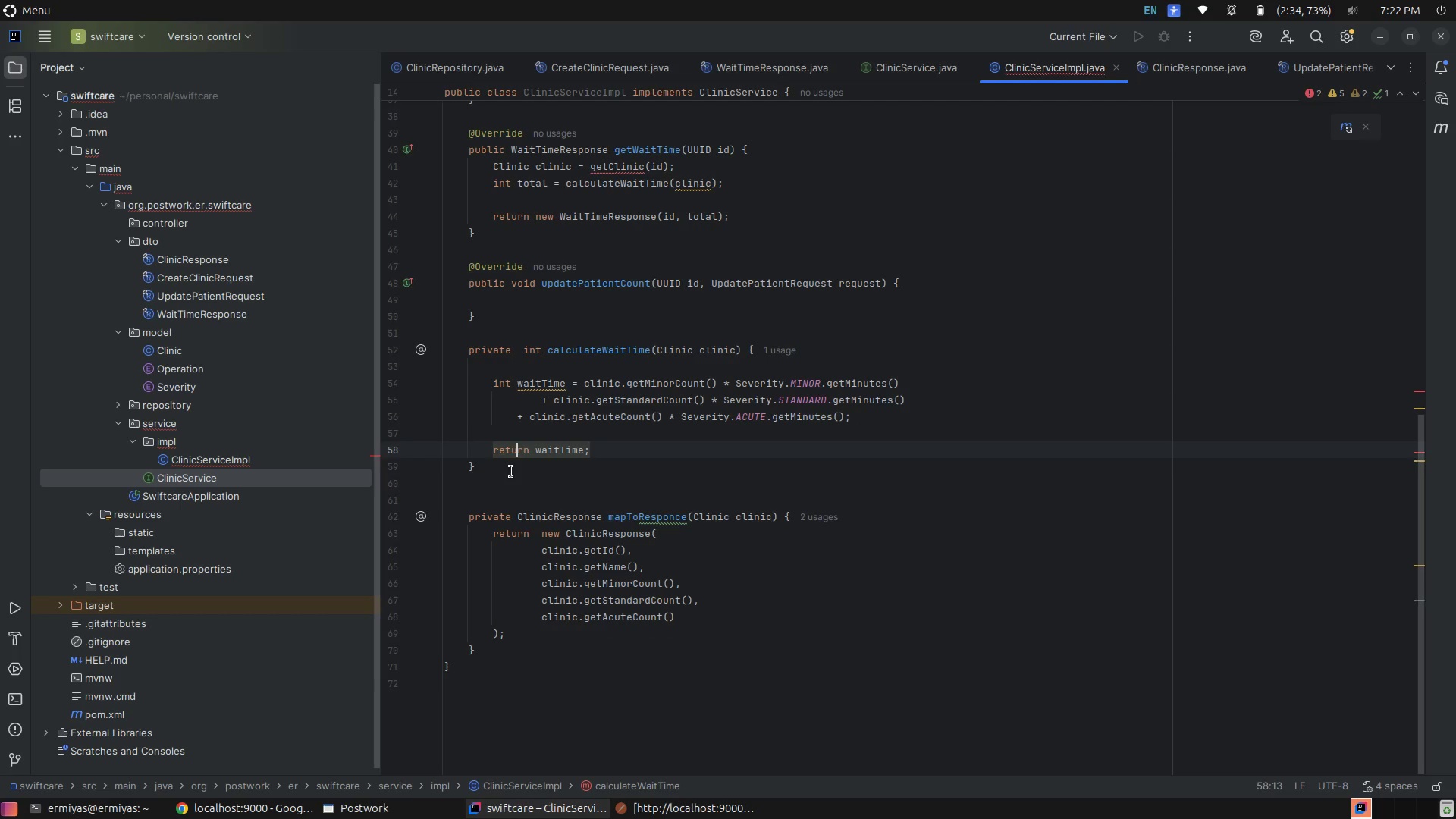 
left_click([511, 472])
 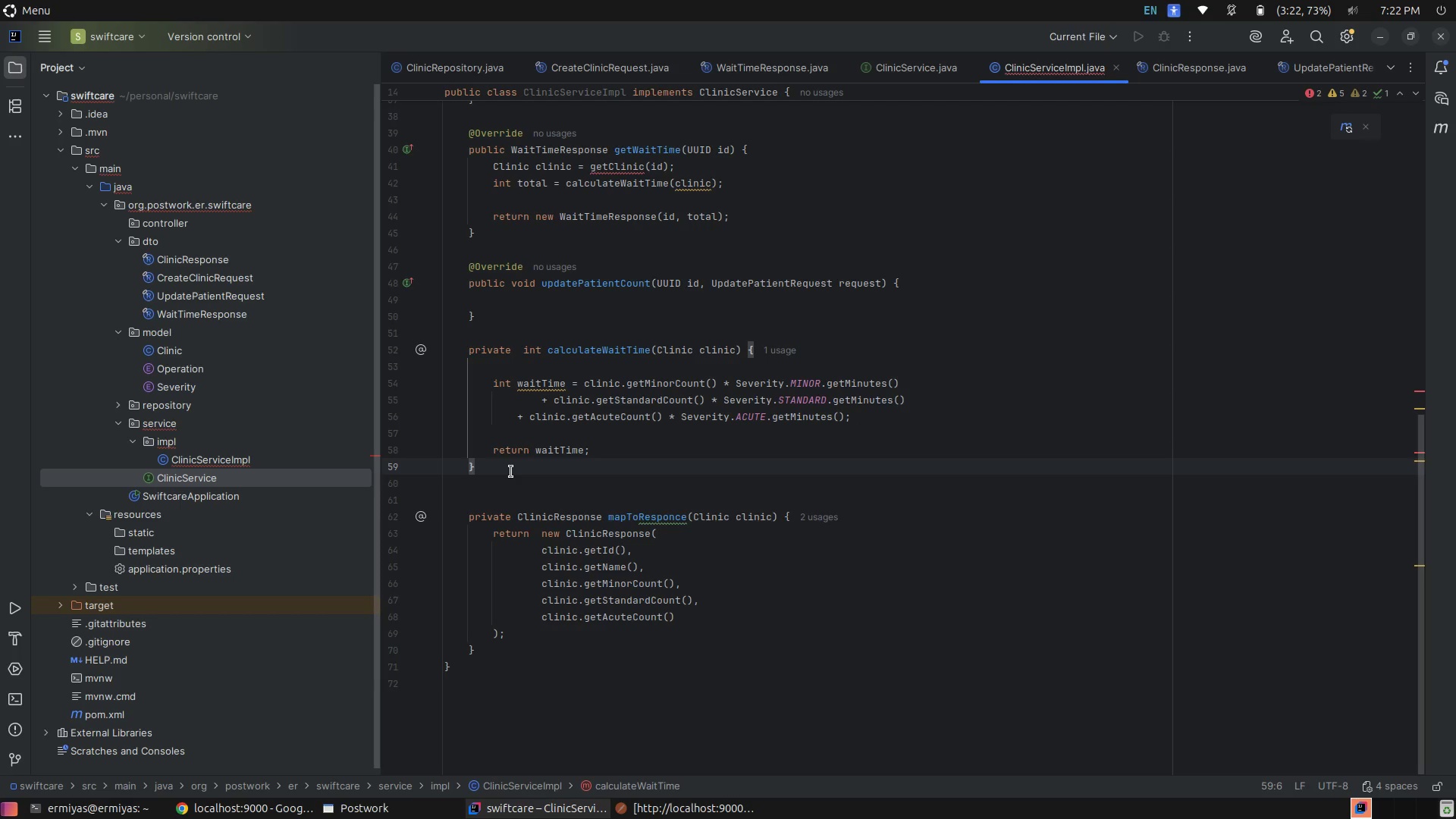 
wait(15.19)
 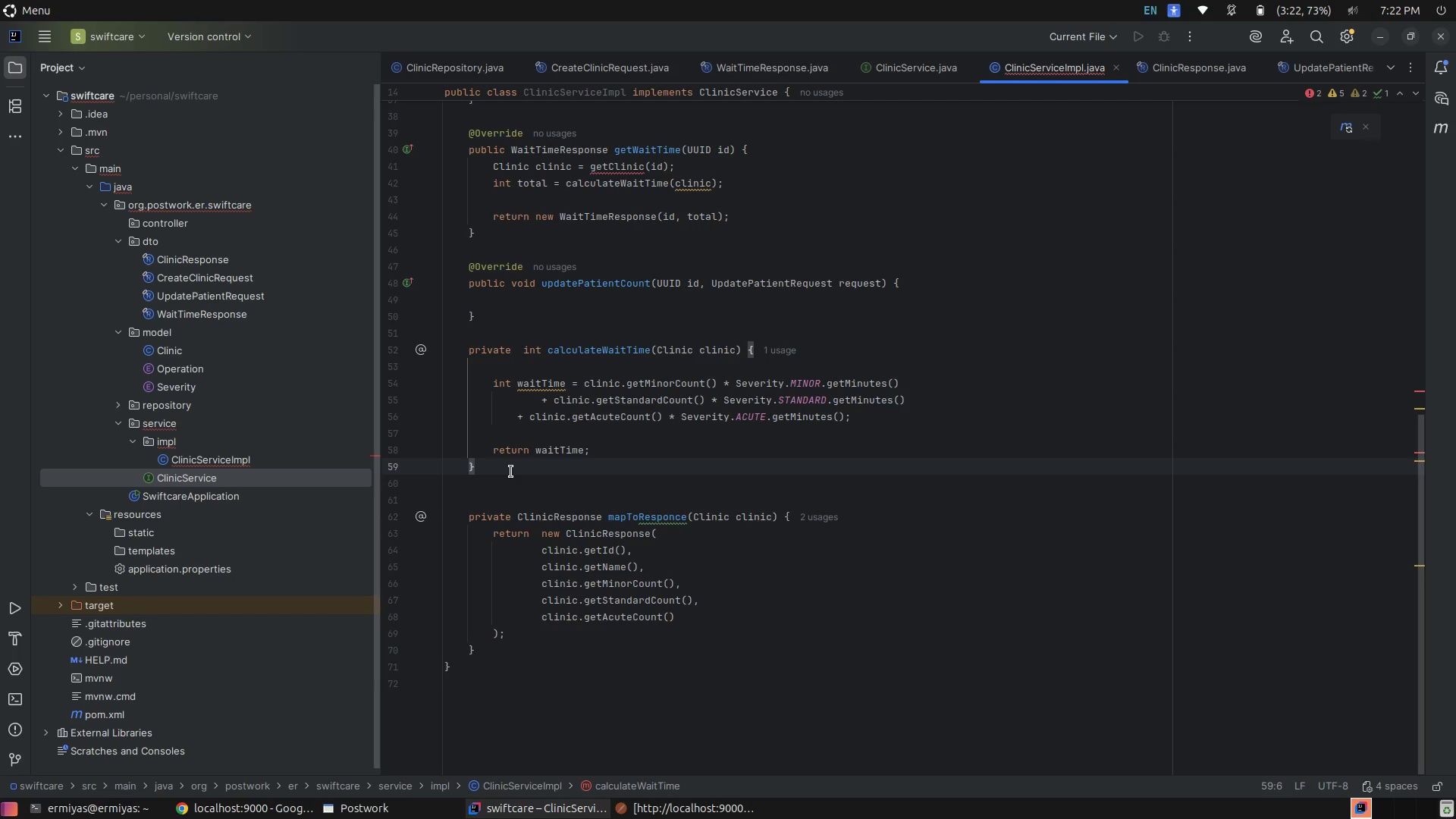 
left_click([857, 341])
 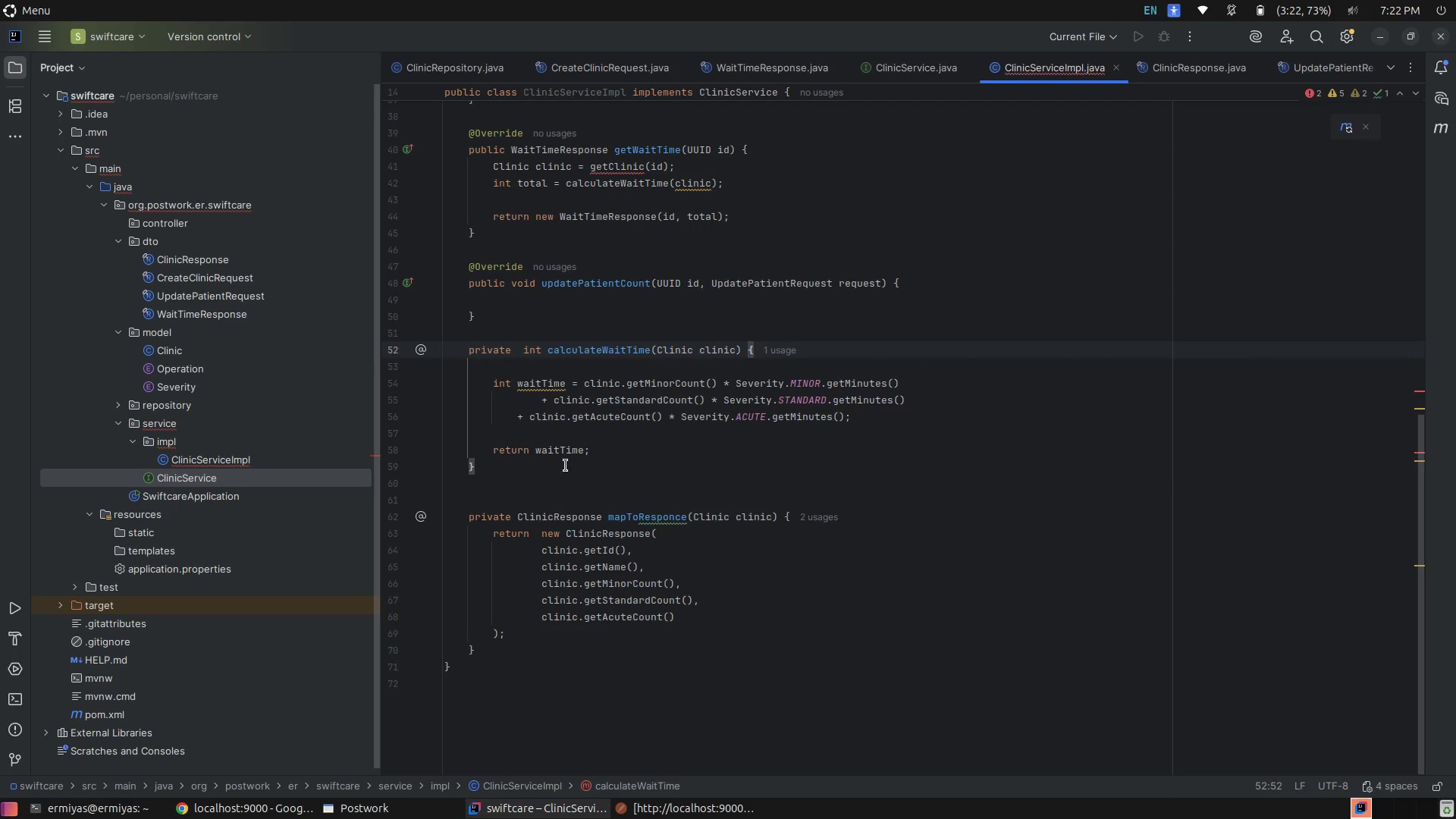 
left_click([538, 472])
 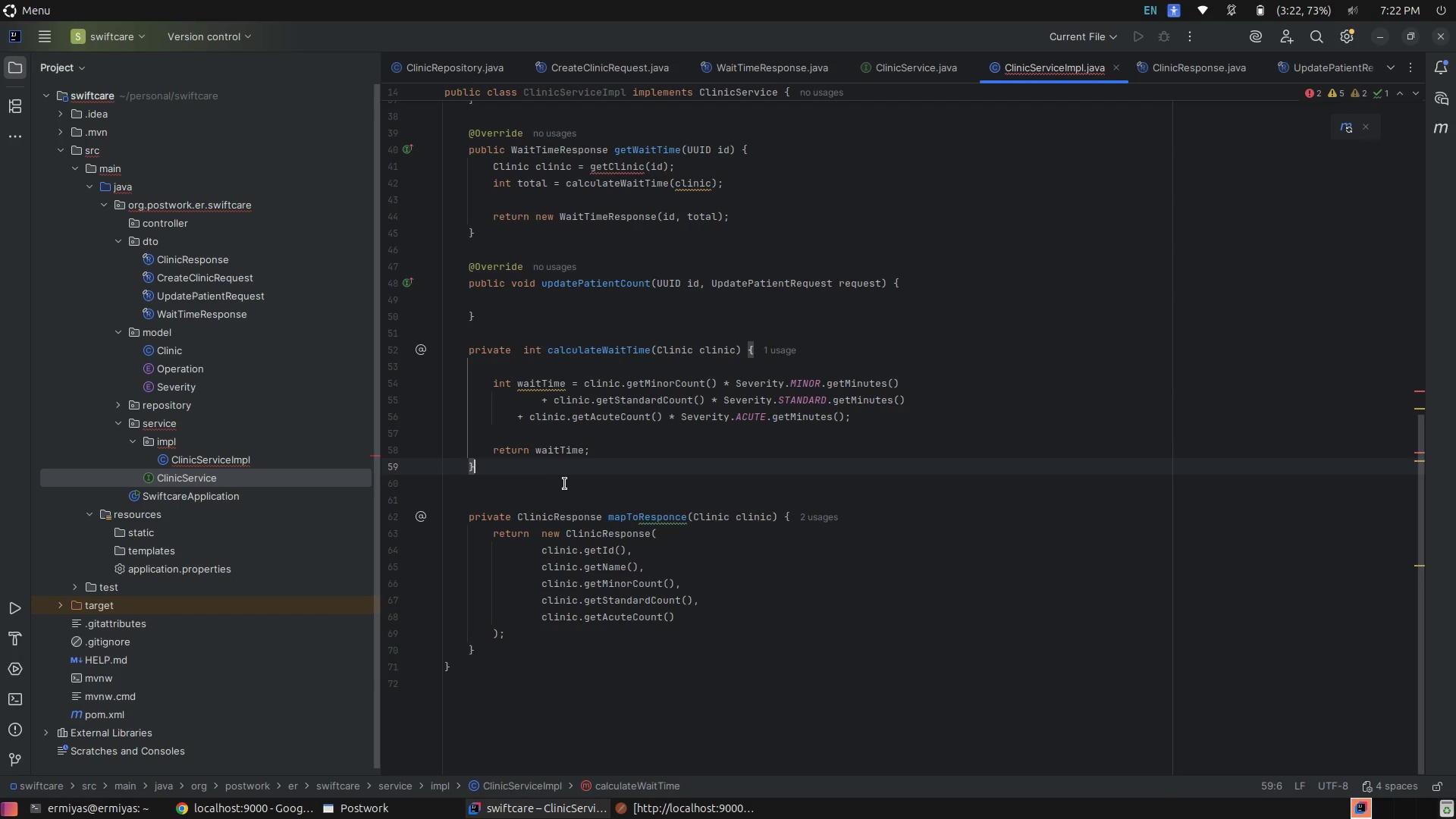 
left_click([570, 486])
 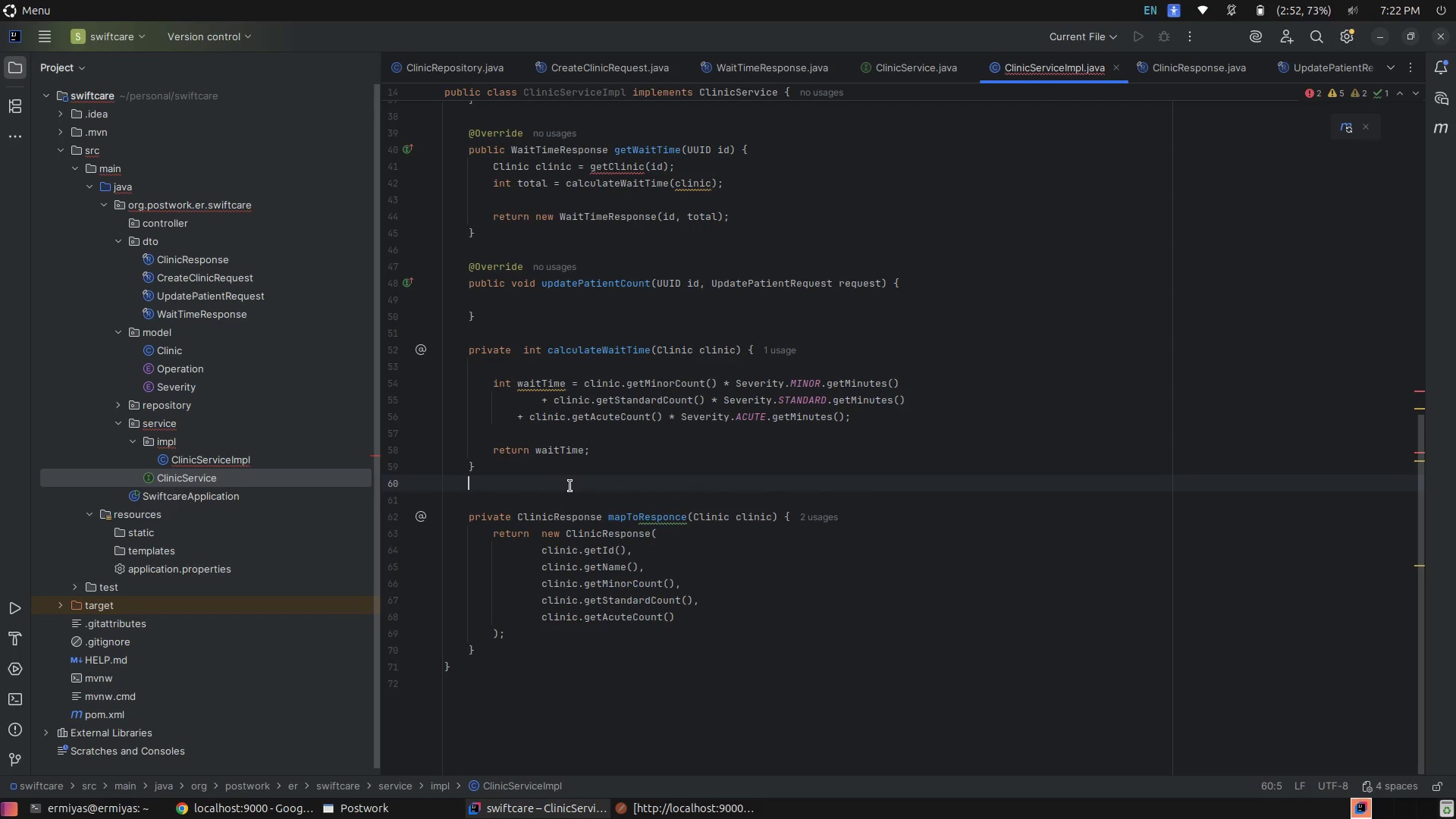 
wait(10.45)
 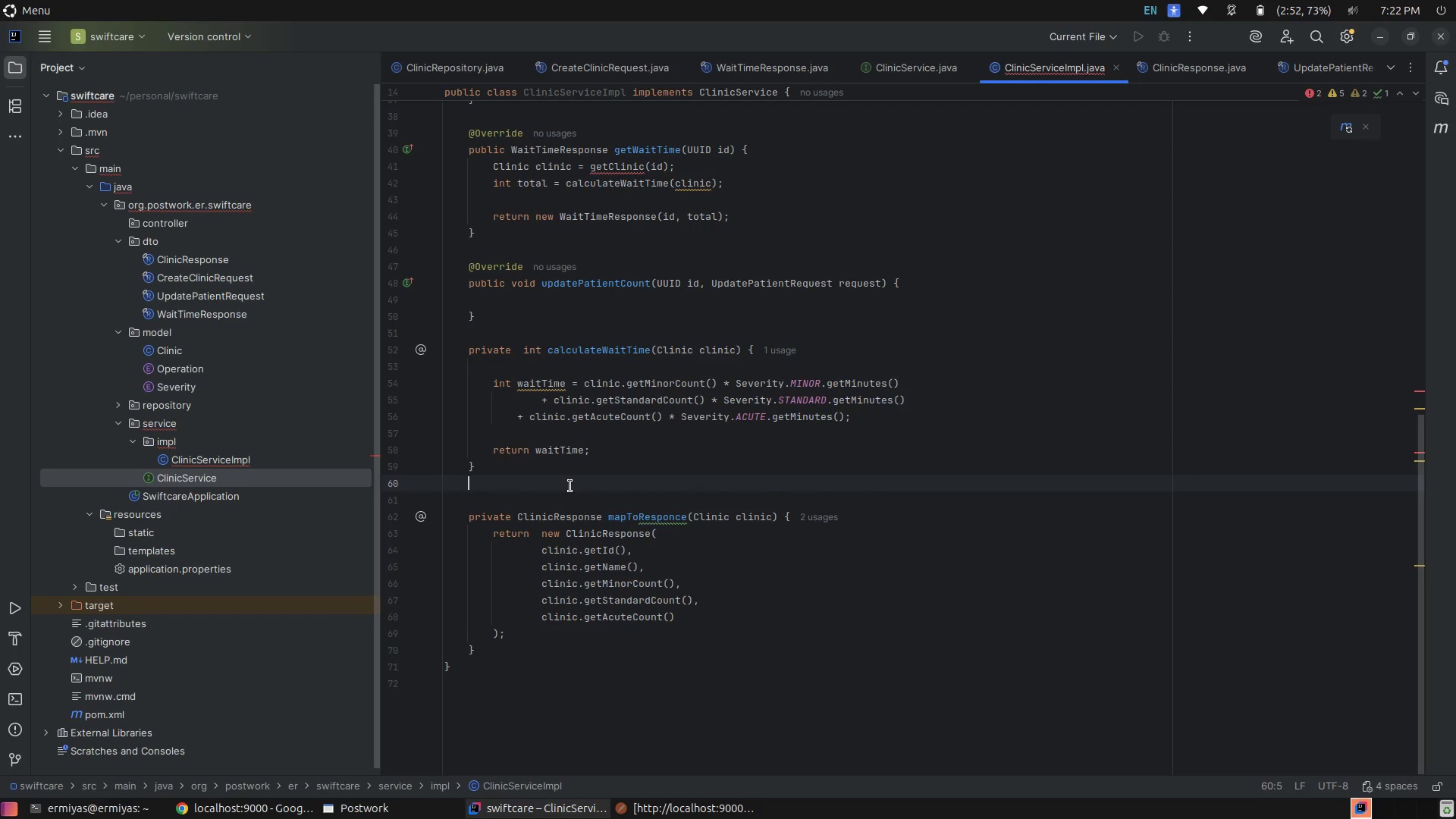 
left_click([924, 278])
 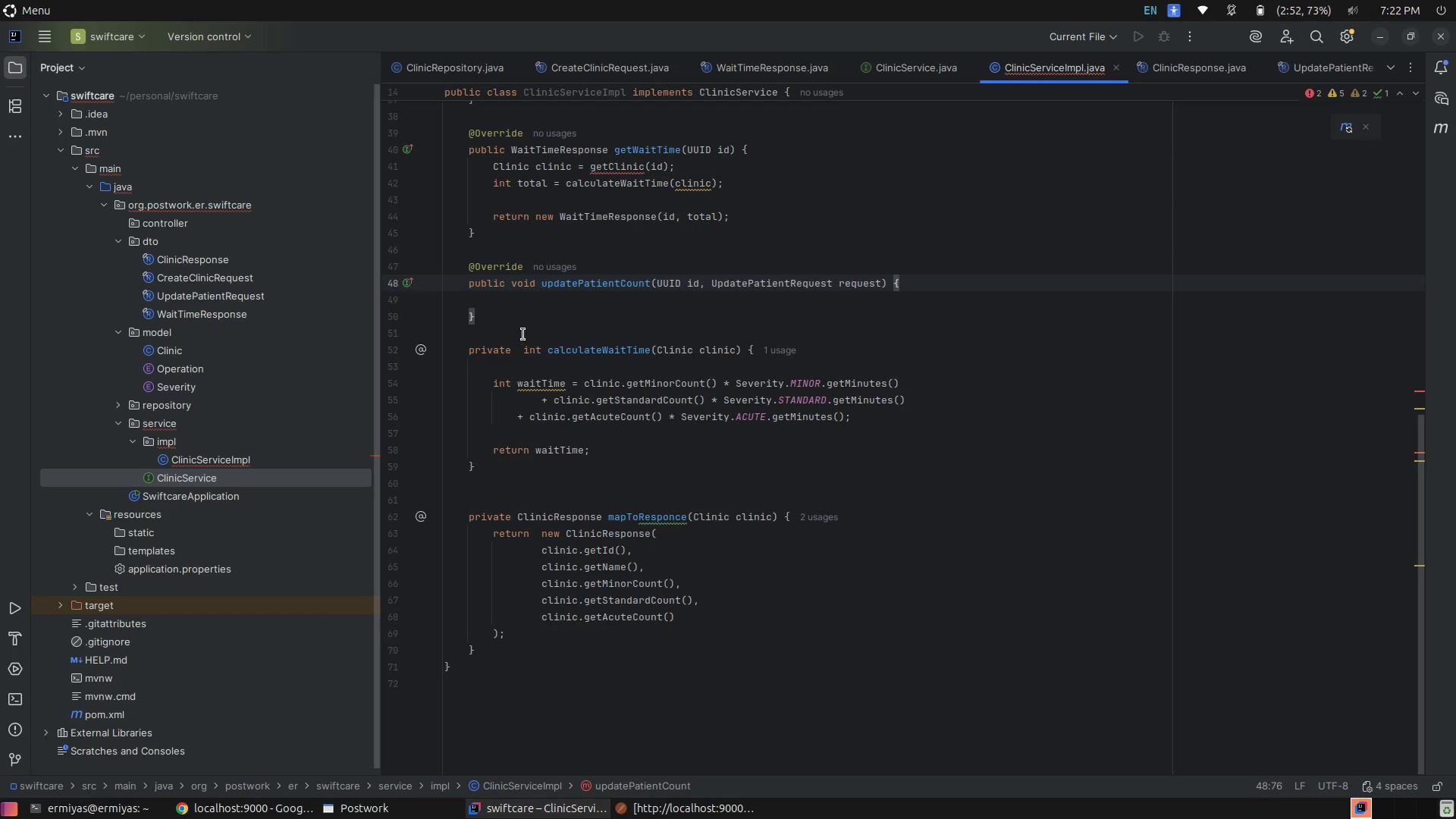 
left_click([516, 318])
 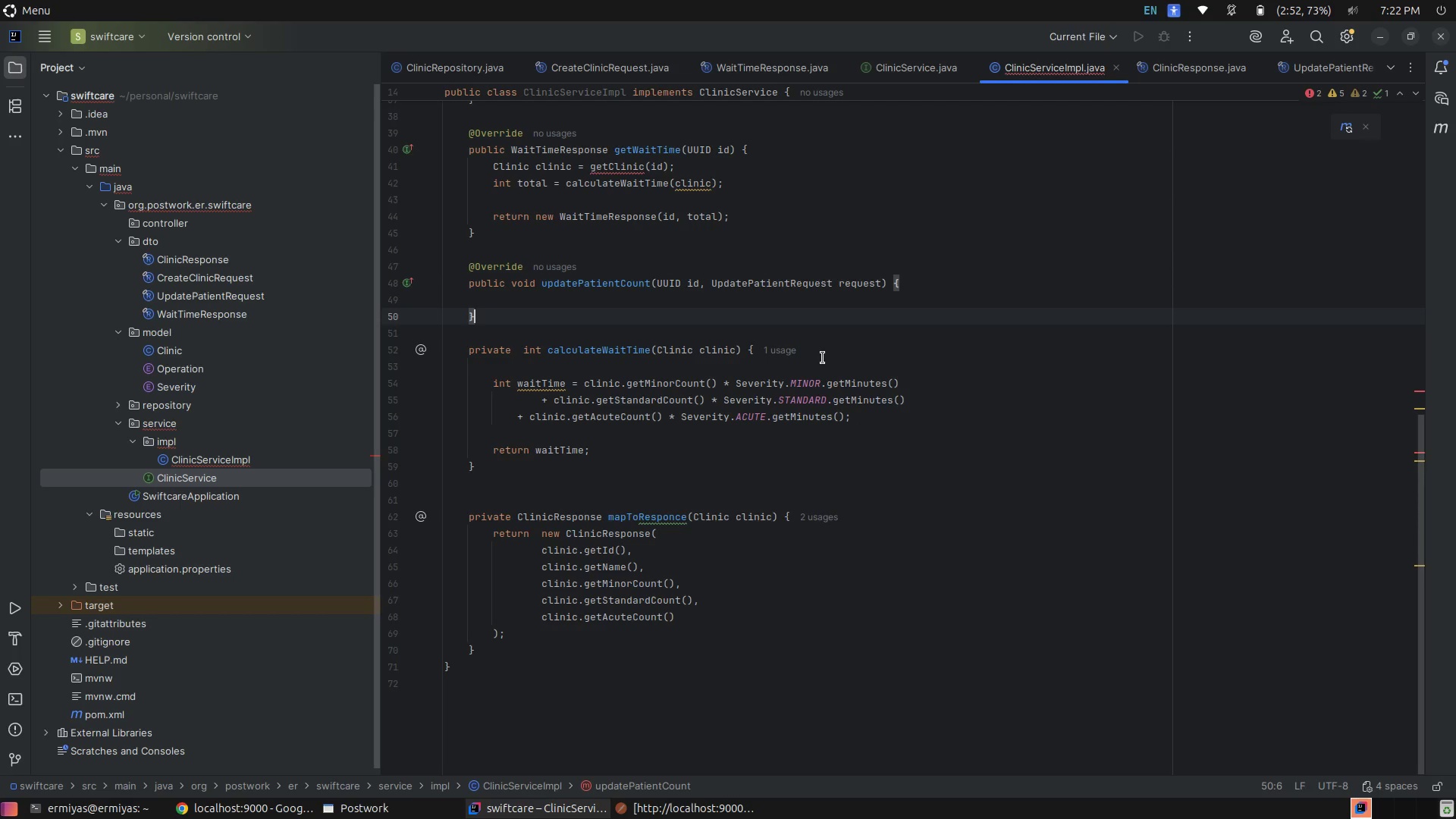 
left_click([829, 357])
 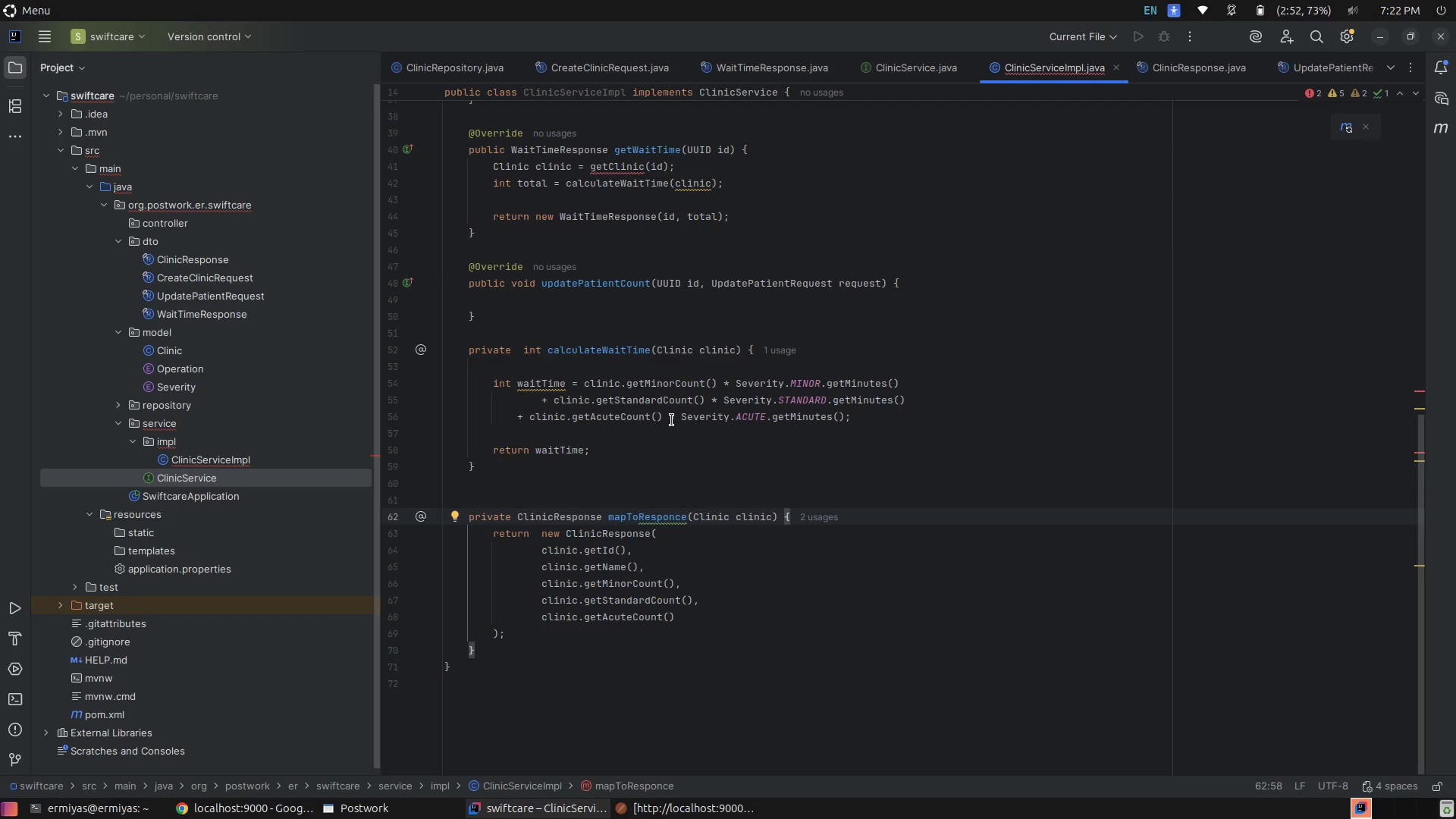 
wait(5.14)
 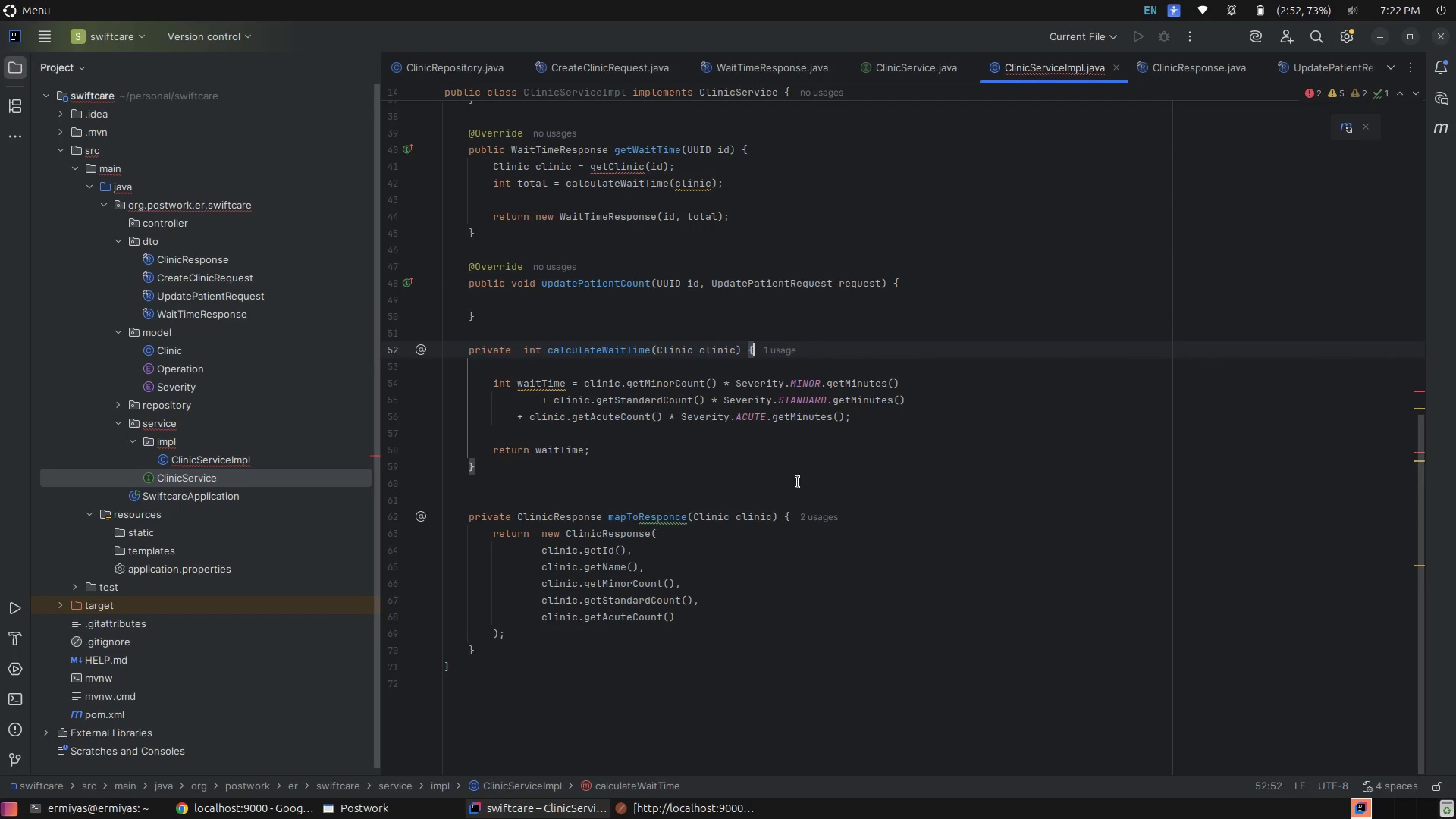 
left_click([921, 282])
 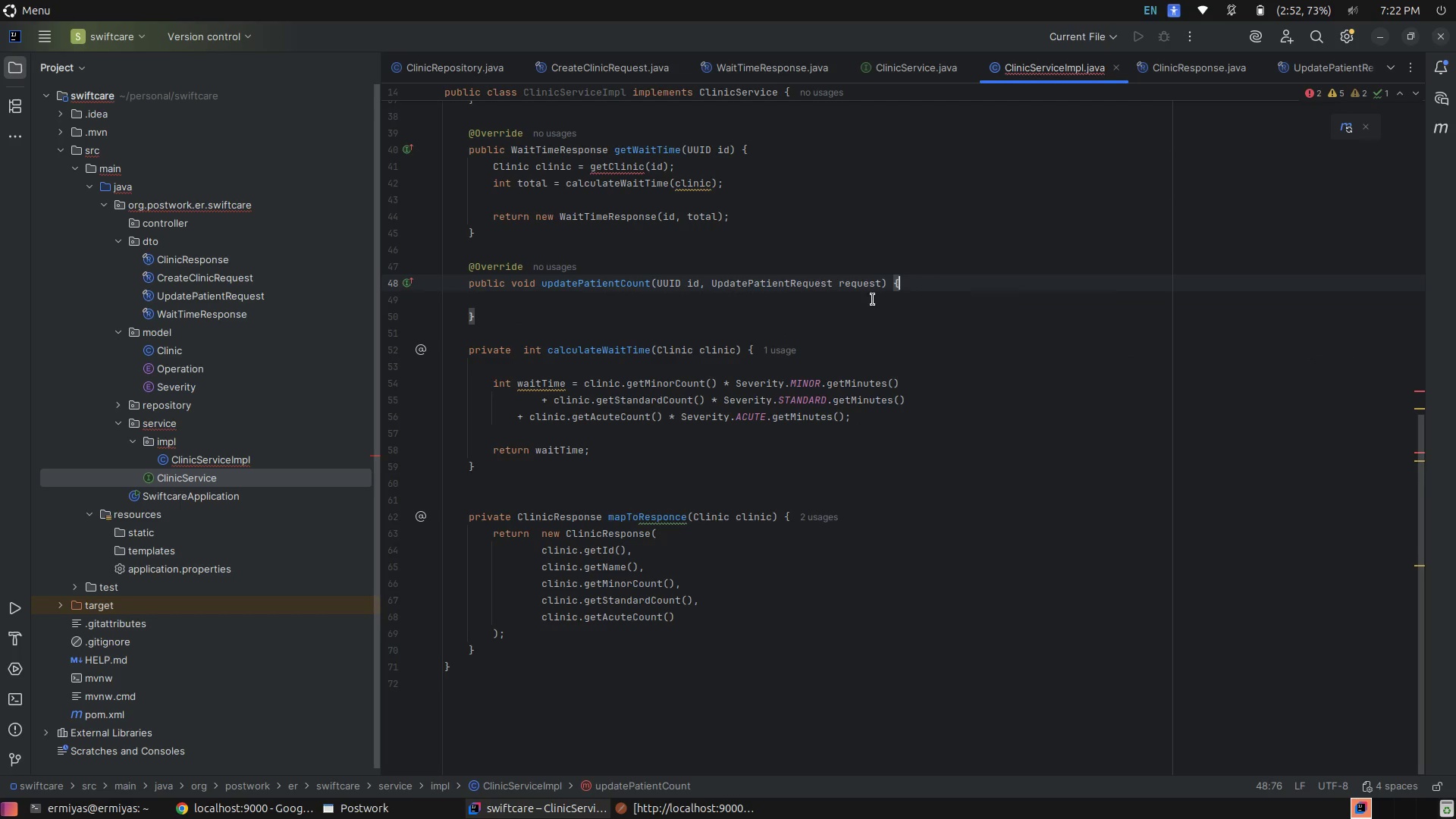 
scroll: coordinate [858, 298], scroll_direction: up, amount: 2.0
 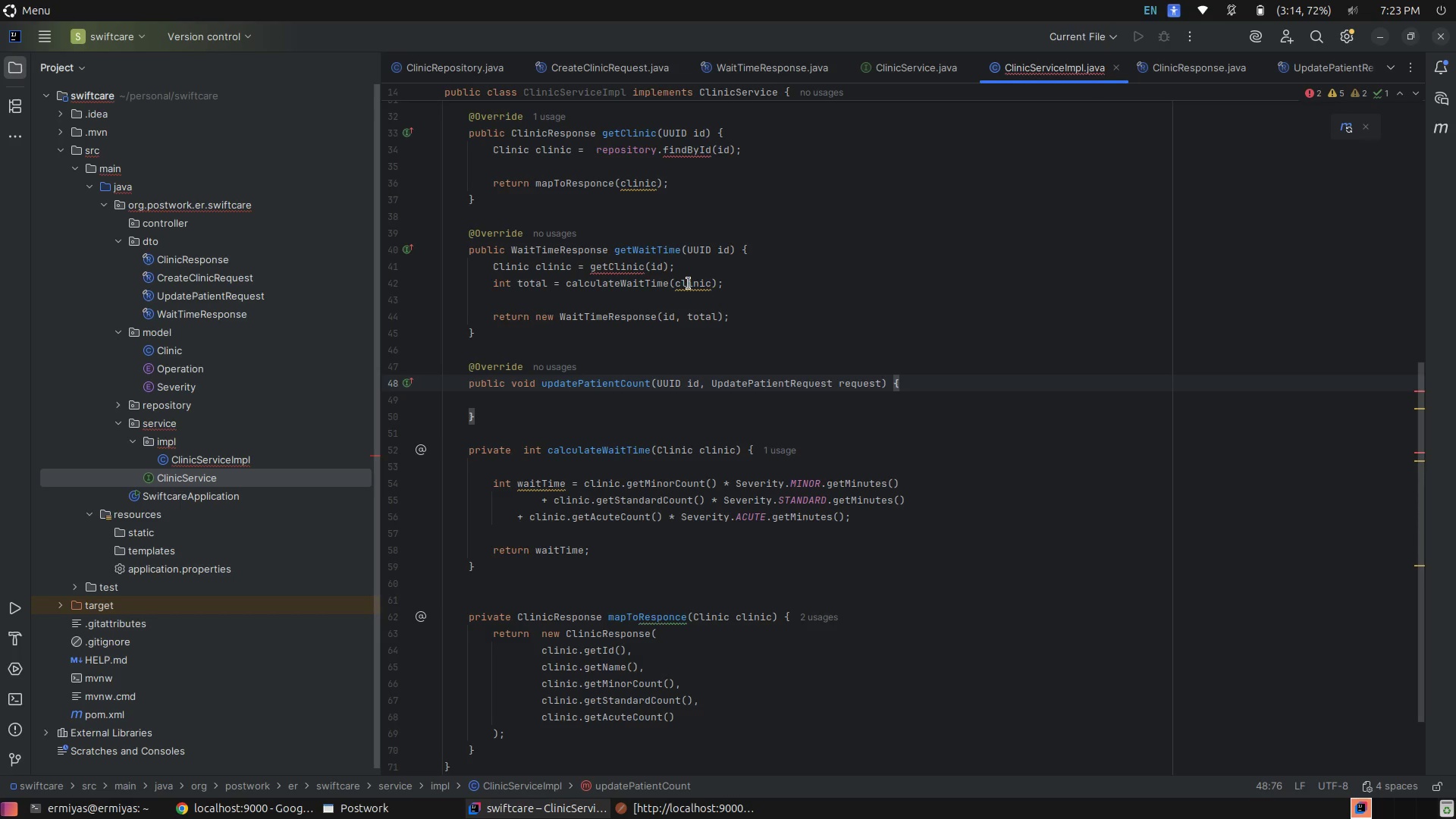 
wait(16.73)
 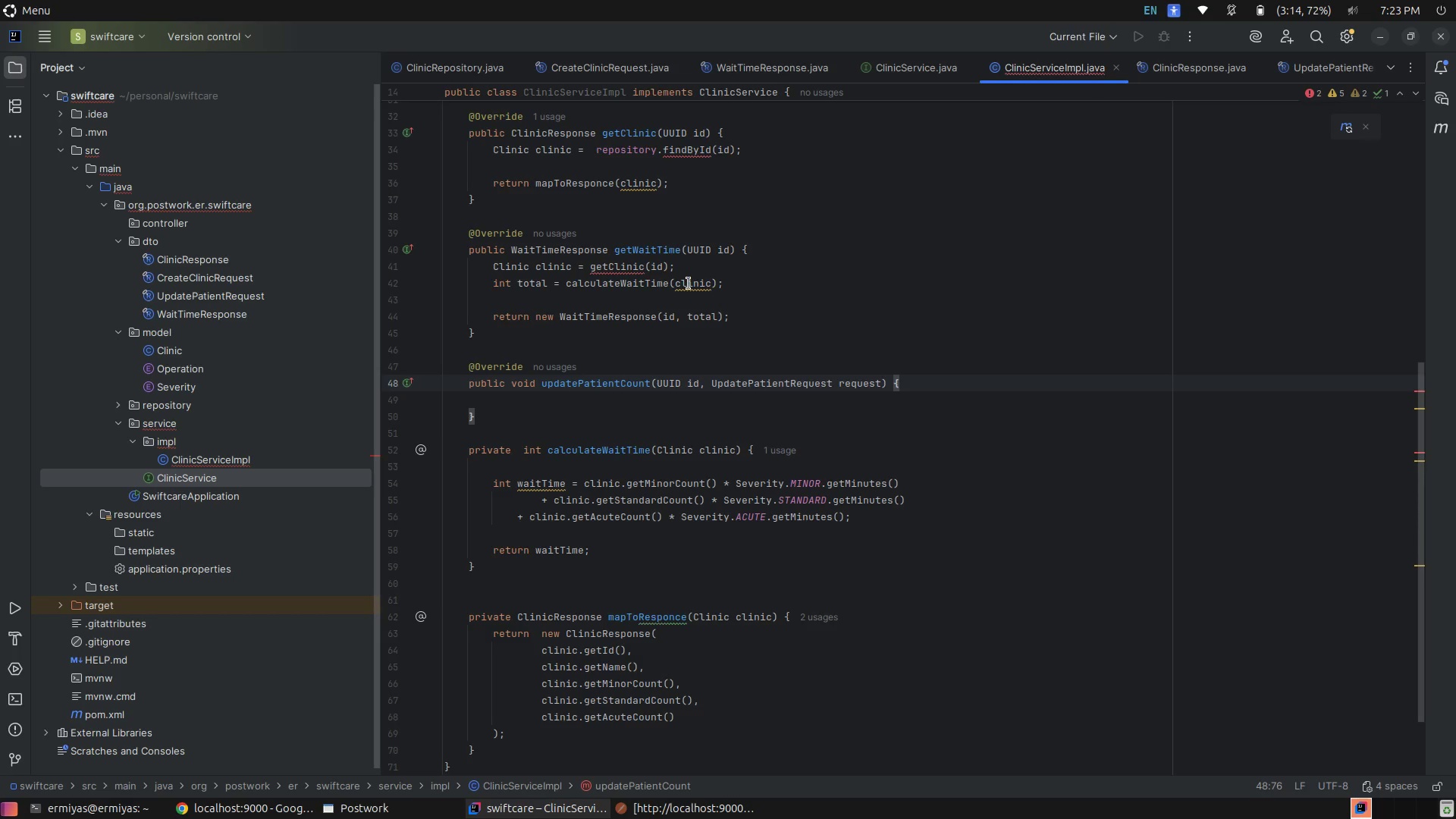 
left_click([614, 271])
 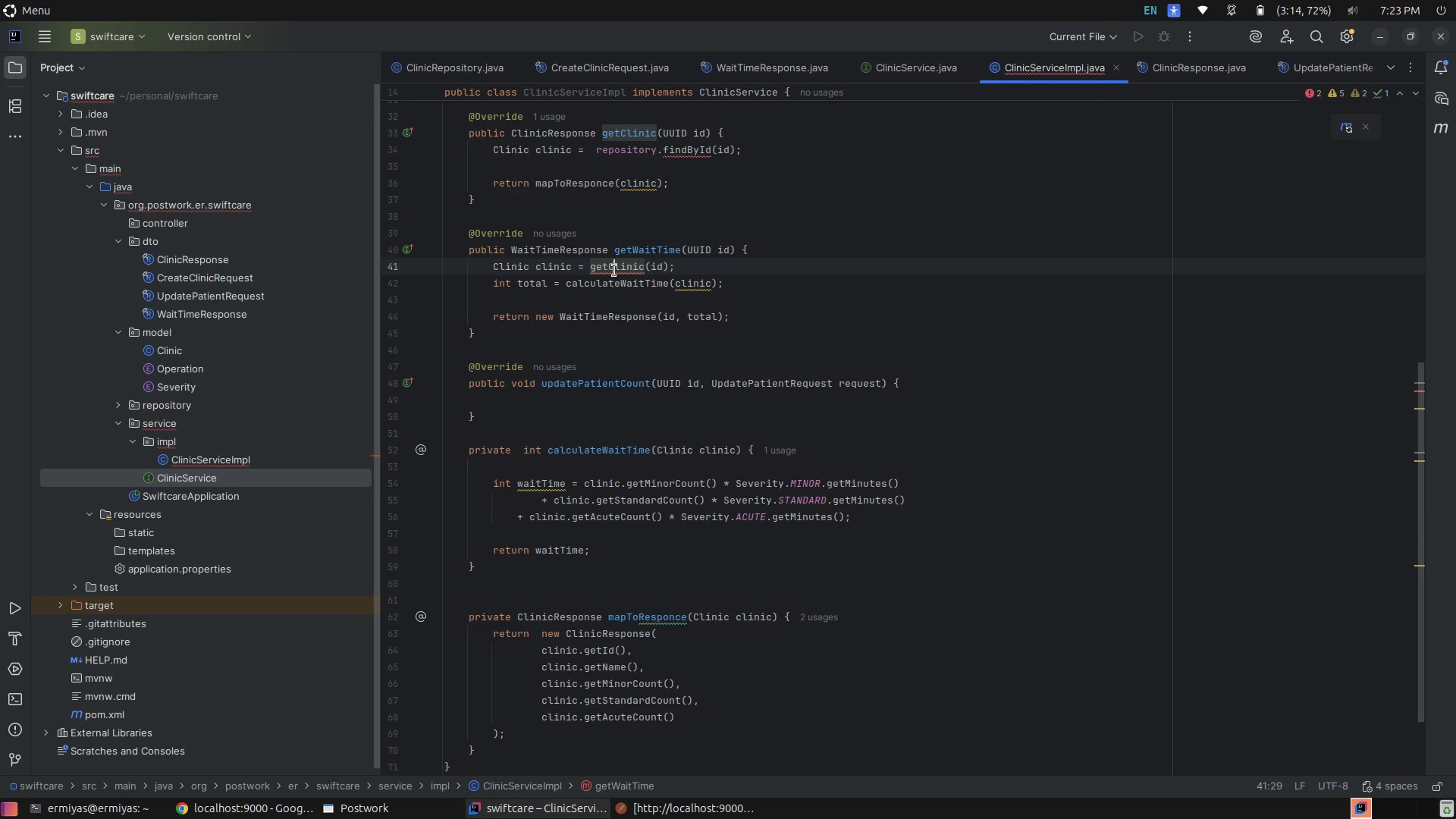 
left_click([614, 271])
 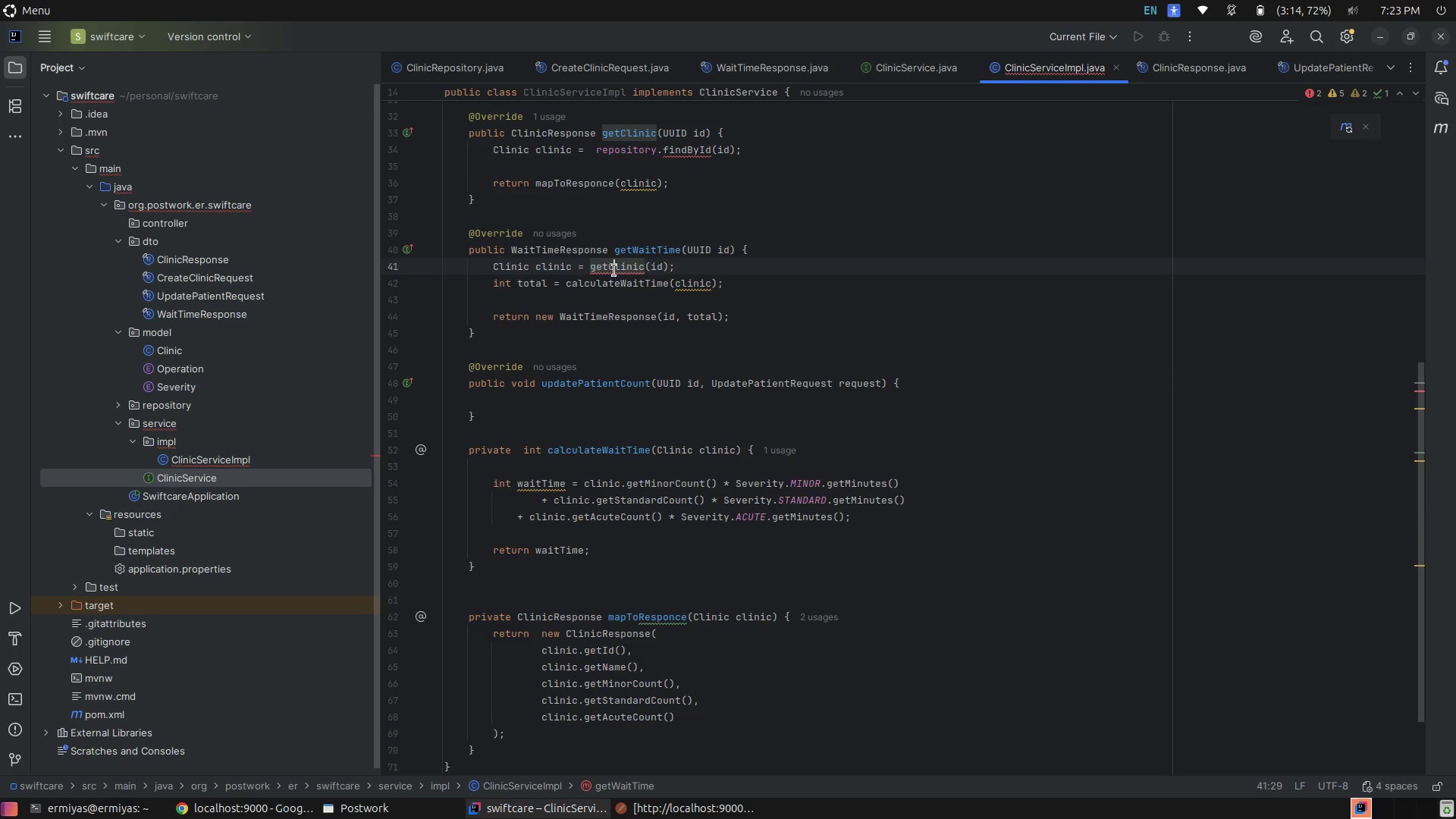 
left_click([614, 271])
 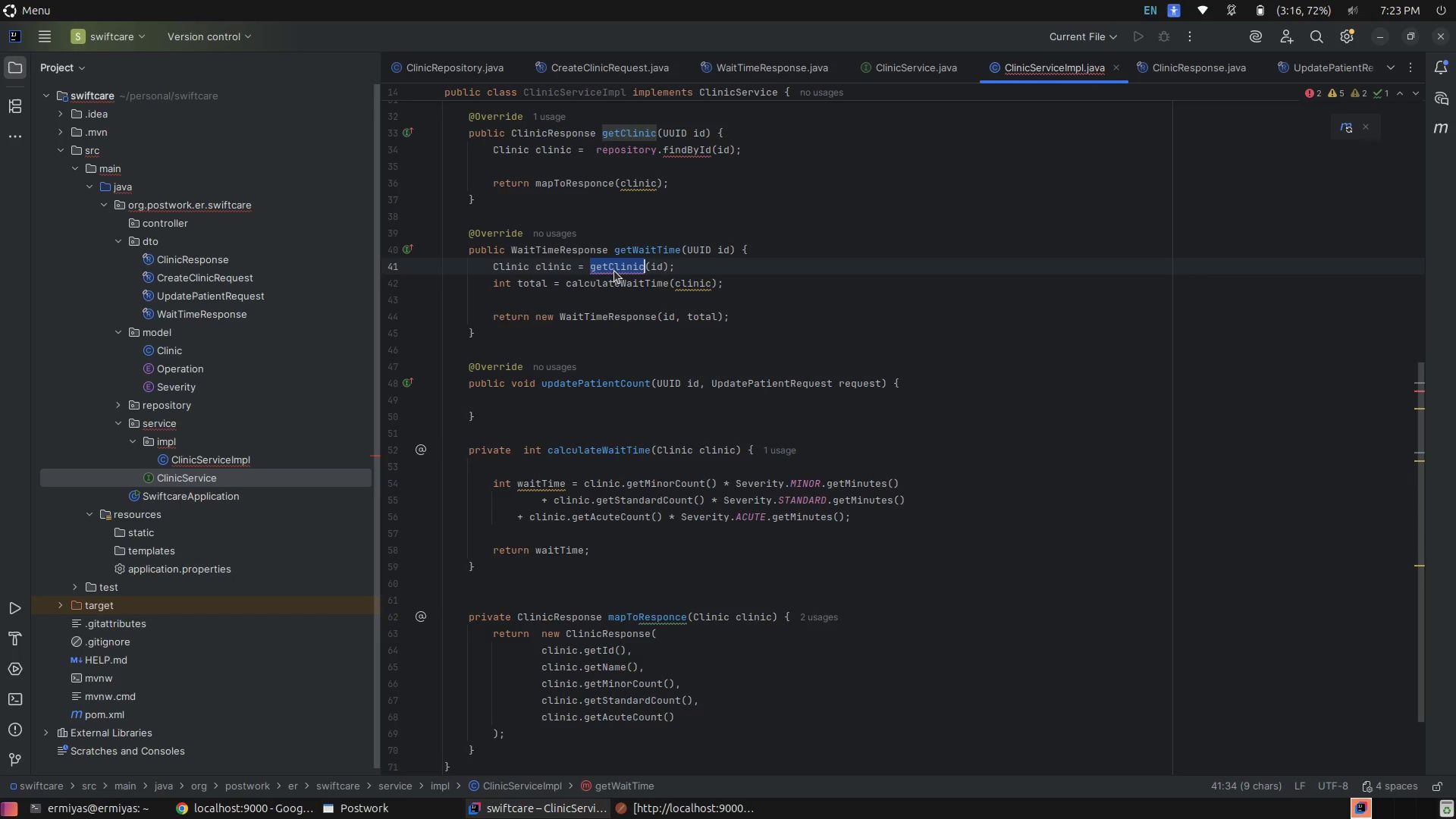 
wait(28.77)
 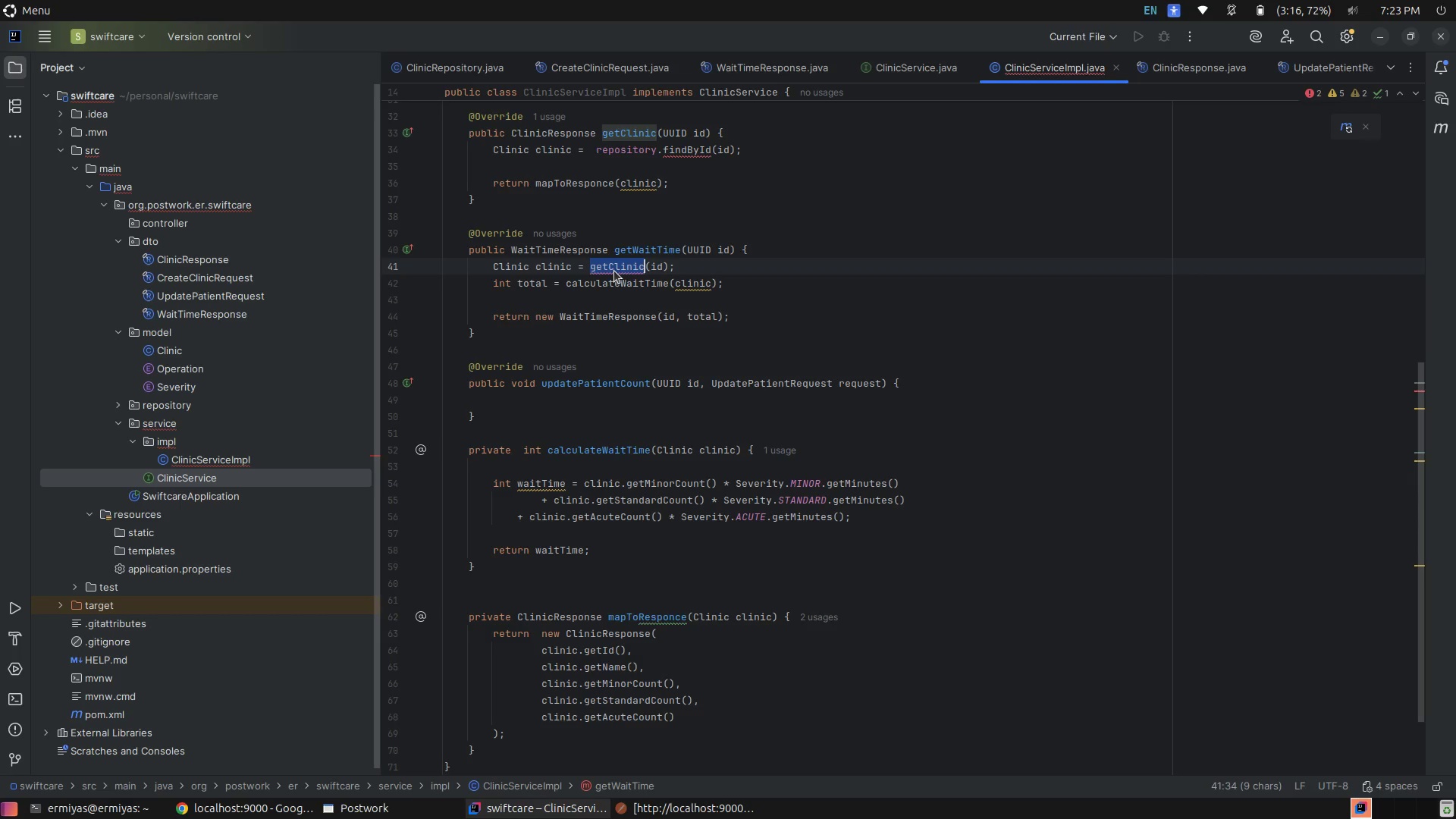 
scroll: coordinate [614, 271], scroll_direction: up, amount: 1.0
 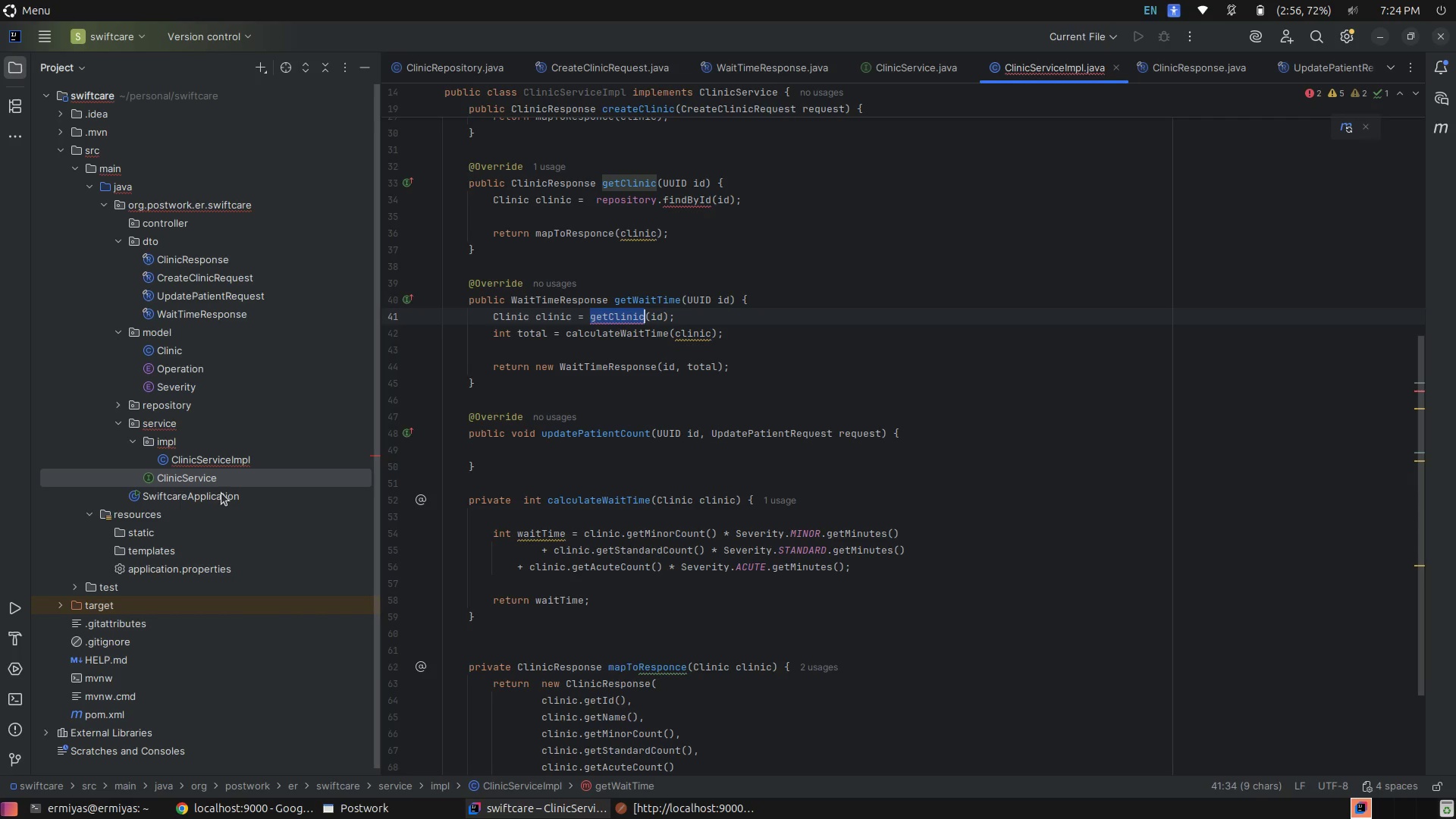 
wait(24.68)
 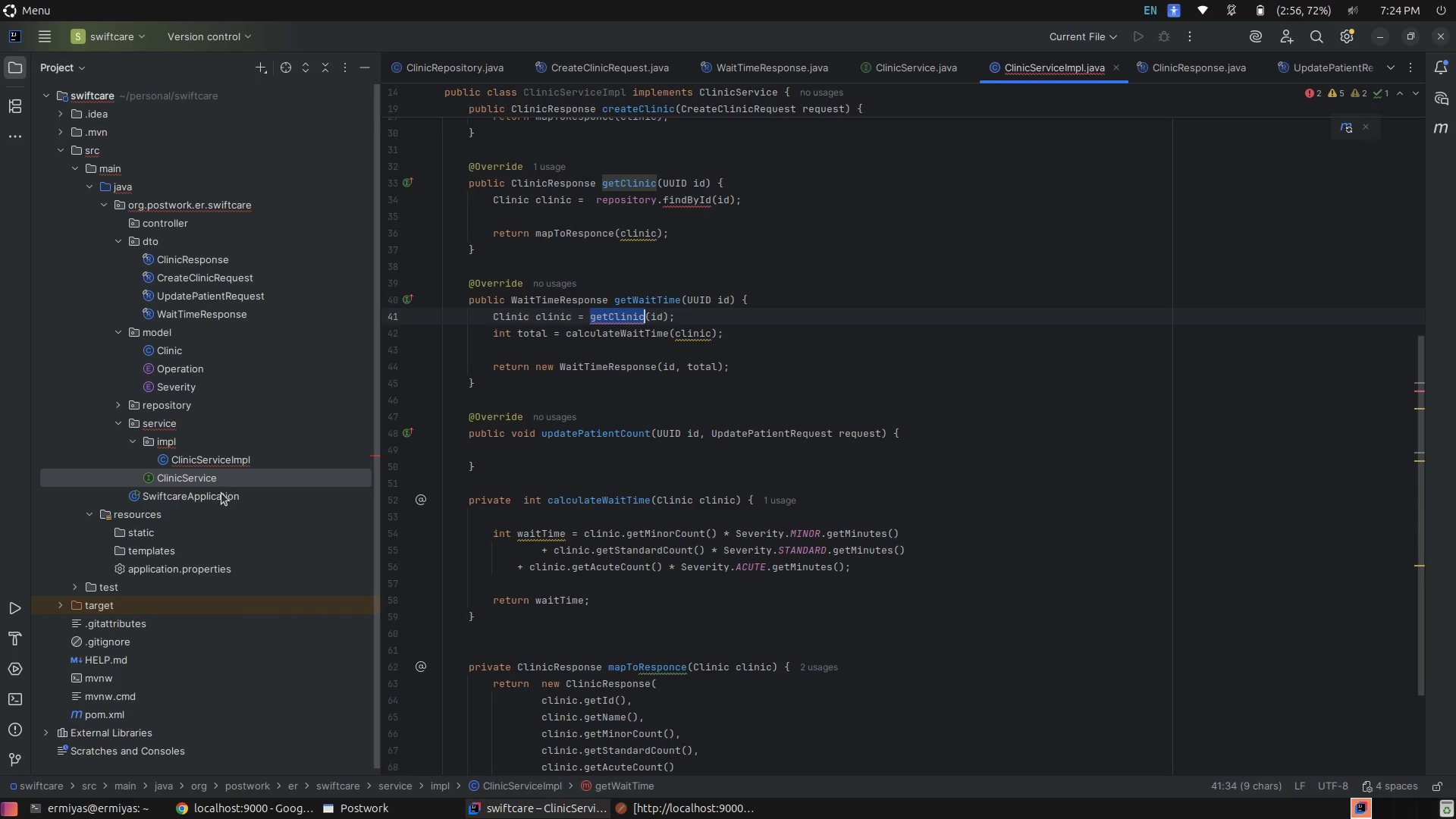 
left_click([235, 204])
 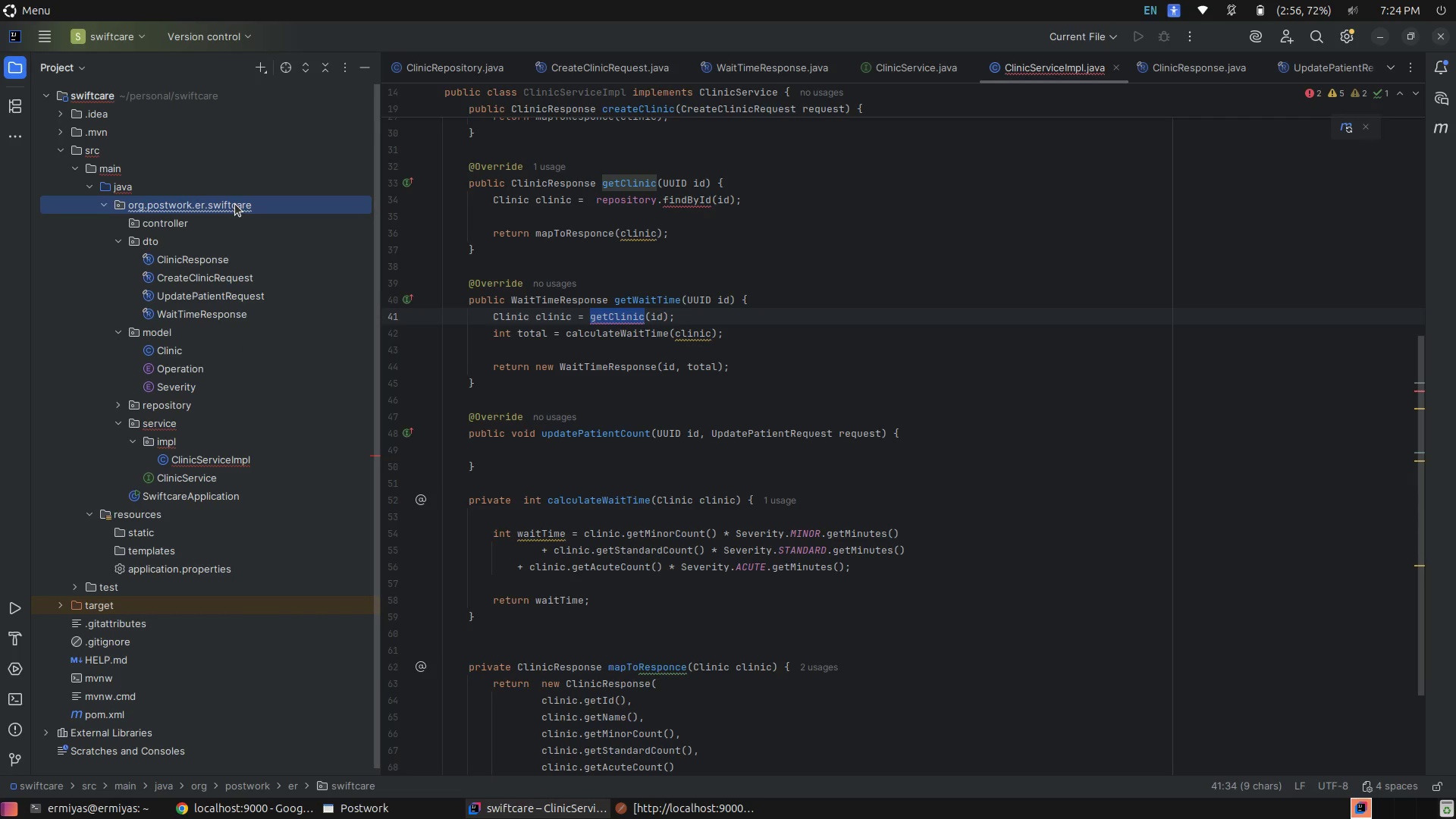 
right_click([235, 204])
 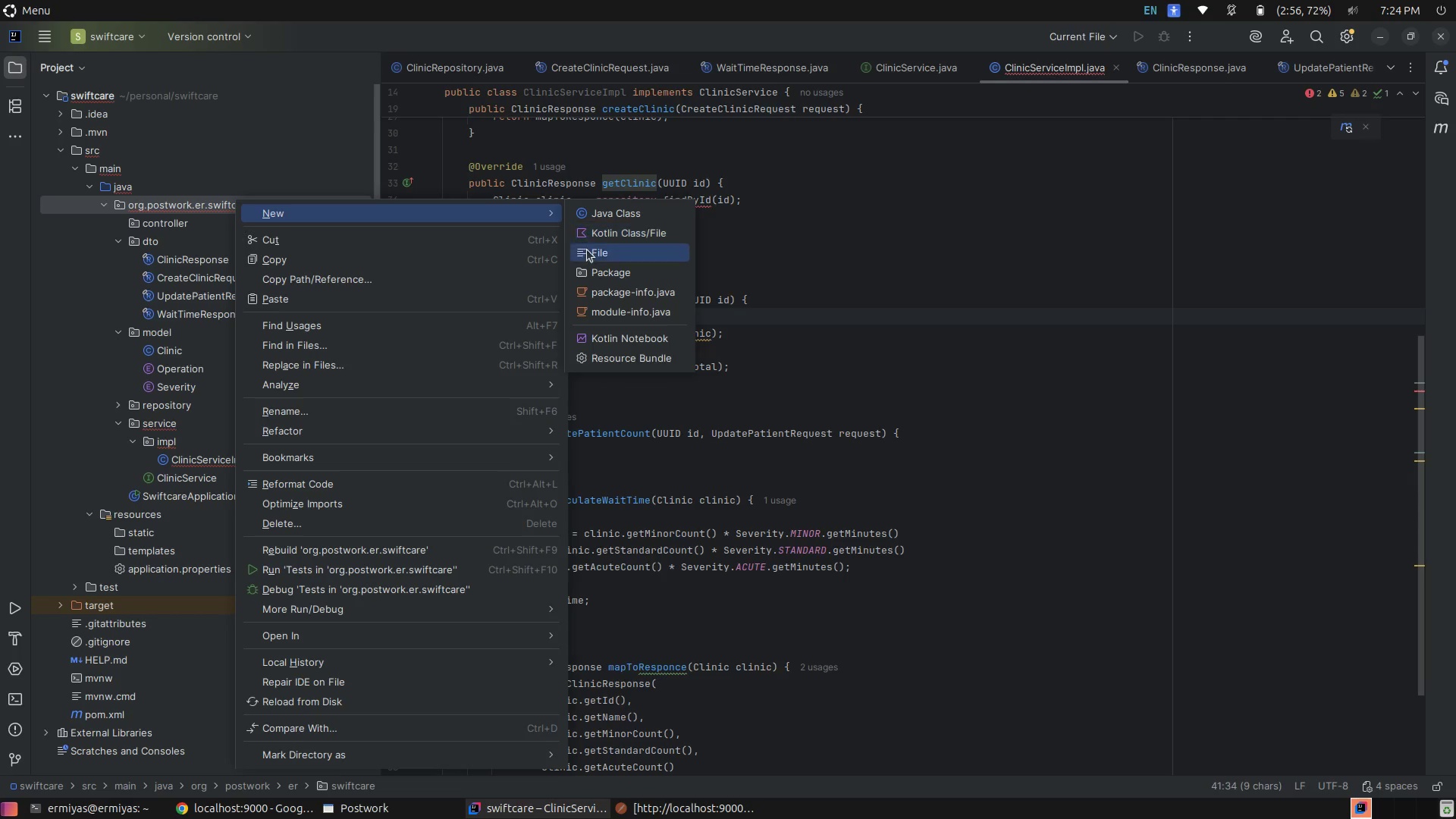 
left_click([593, 266])
 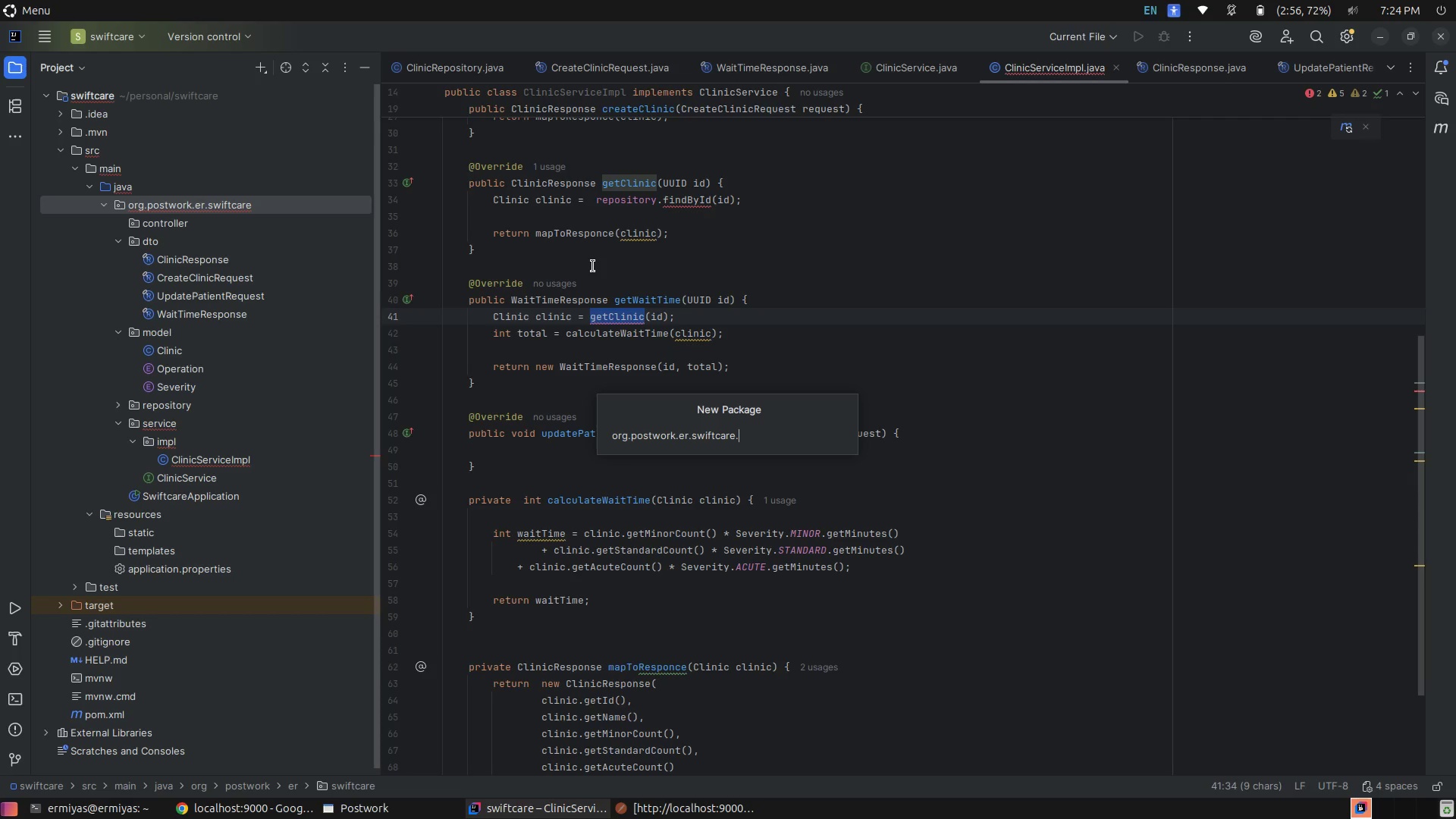 
type(exeption)
 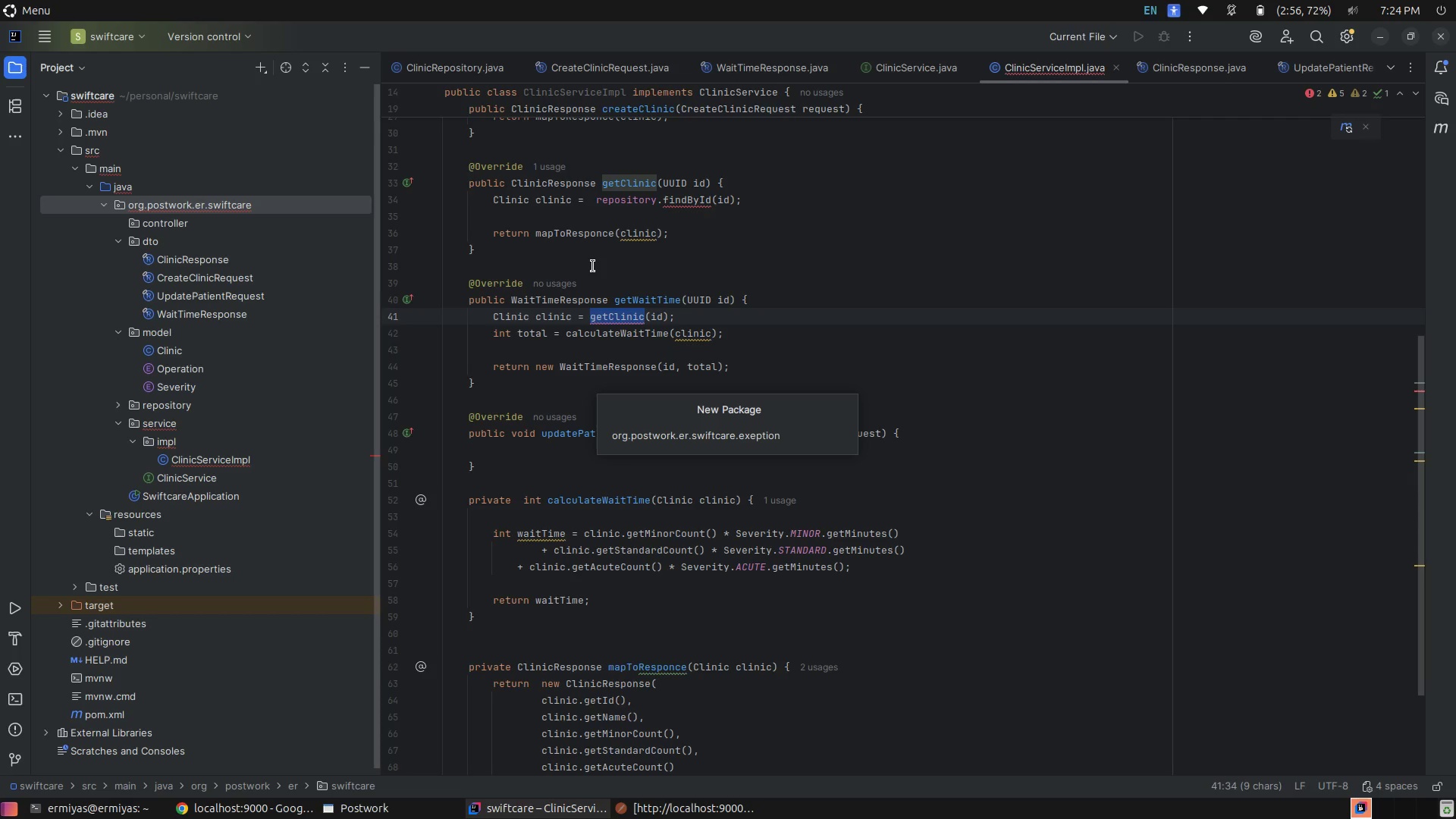 
key(Enter)
 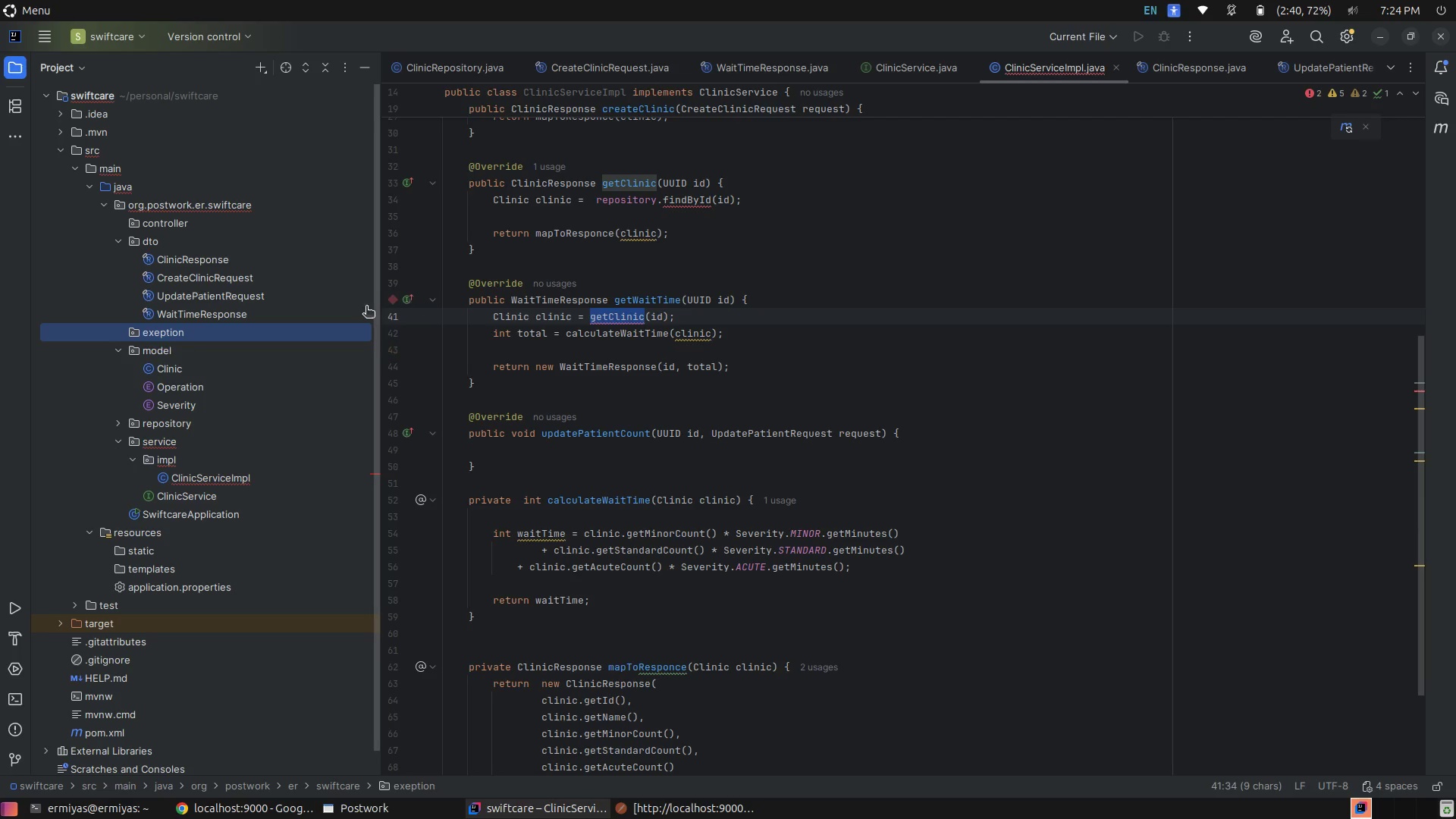 
wait(5.3)
 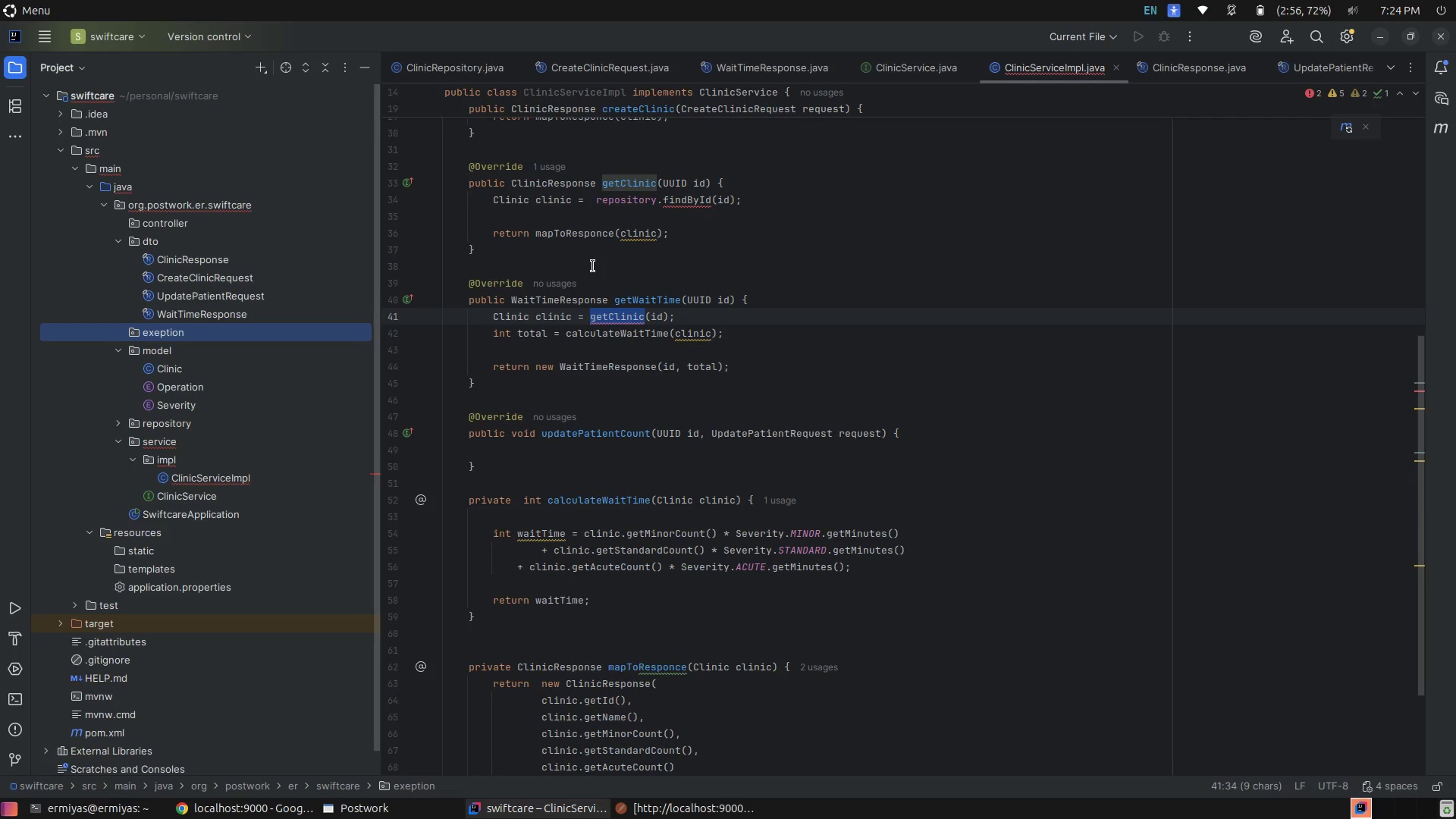 
right_click([184, 331])
 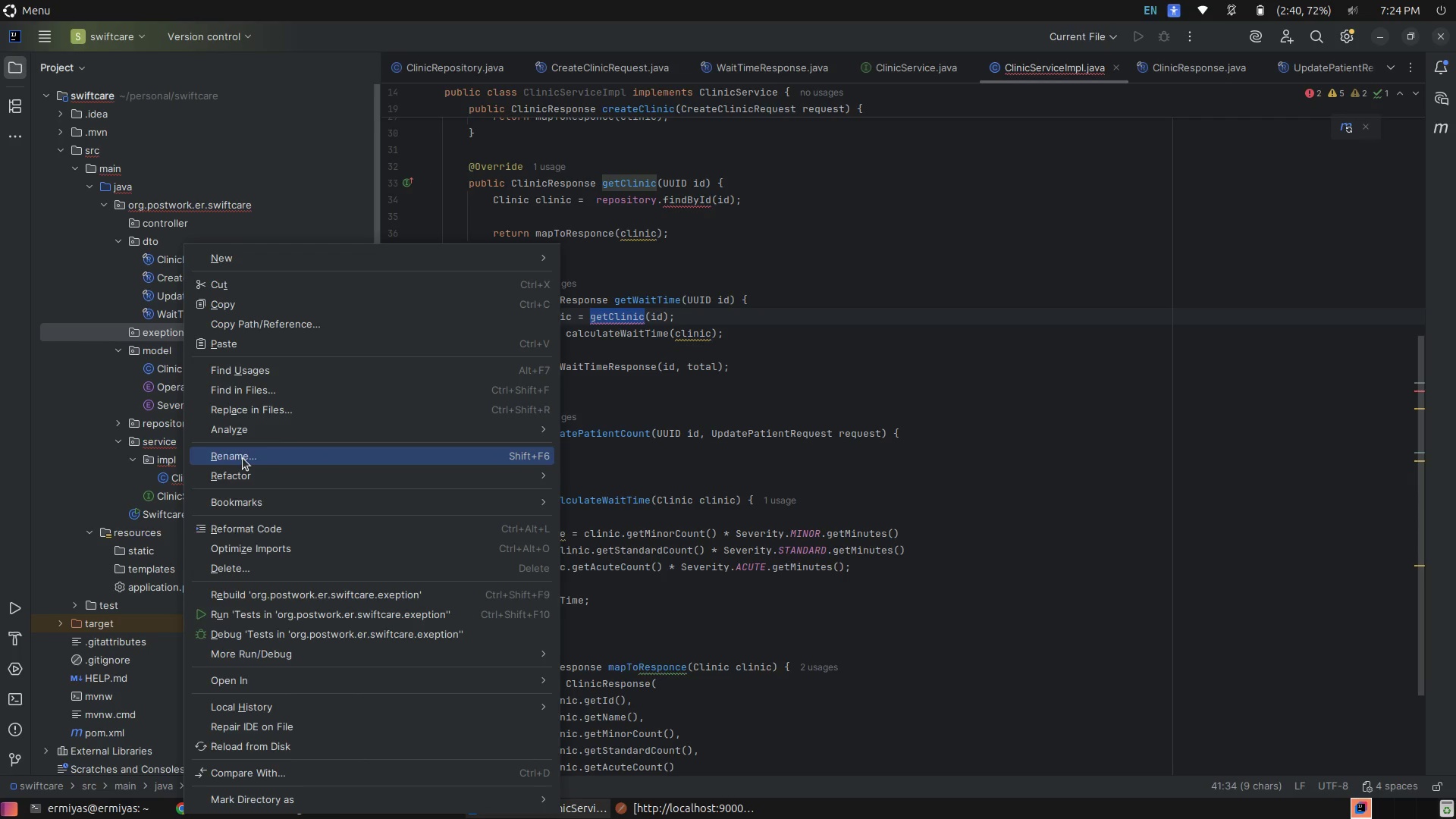 
left_click([253, 476])
 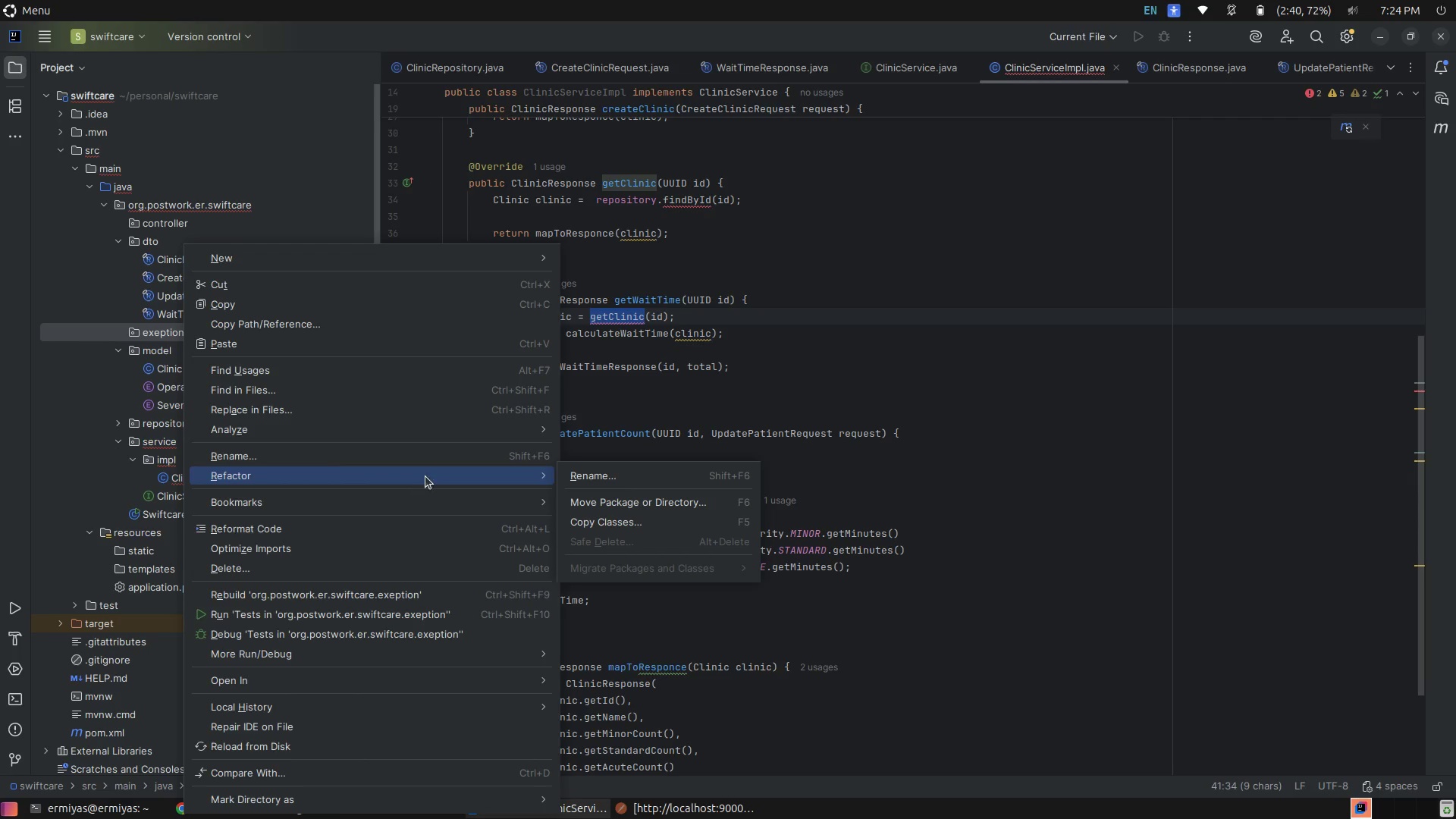 
left_click([598, 479])
 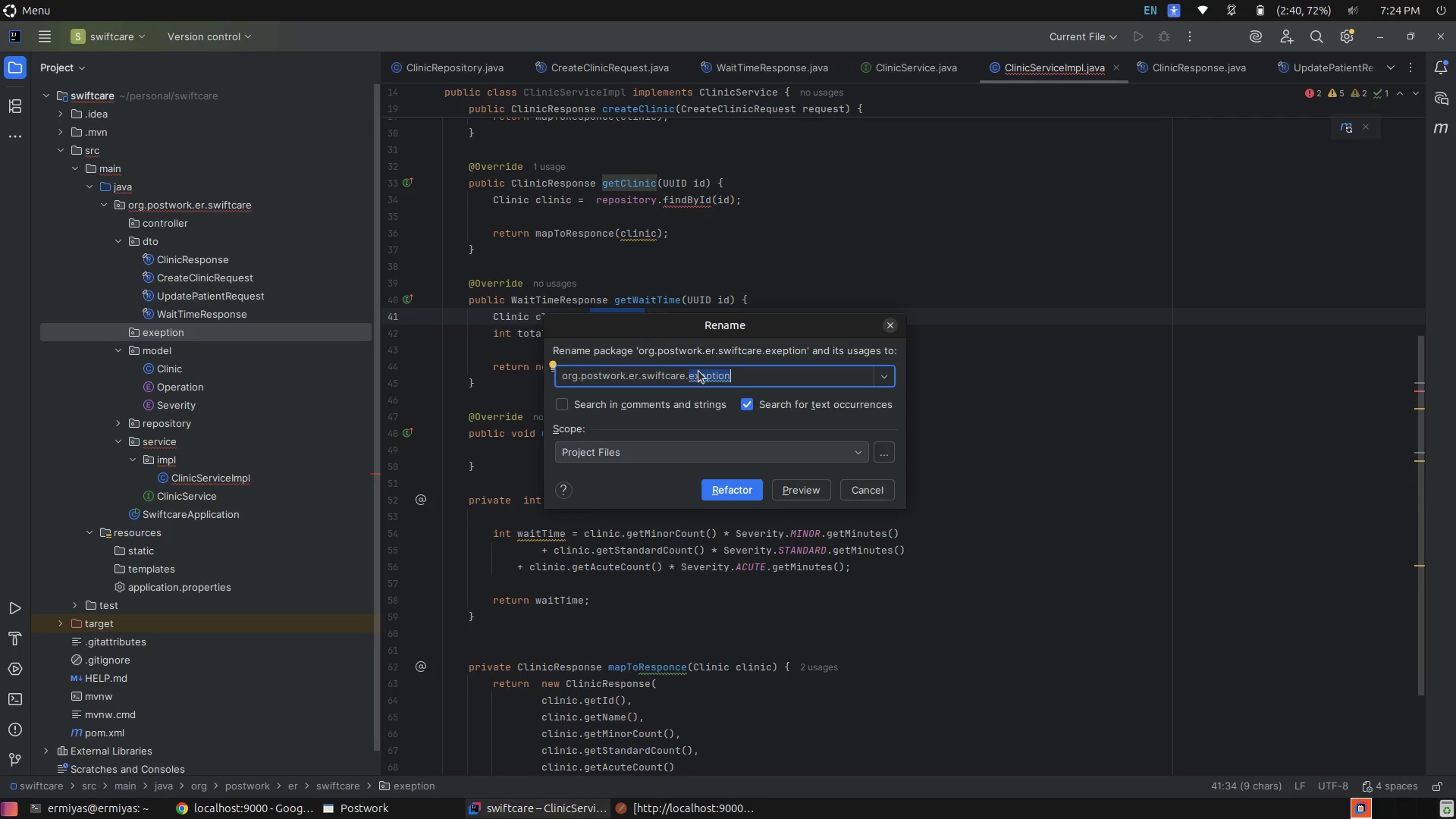 
left_click([704, 375])
 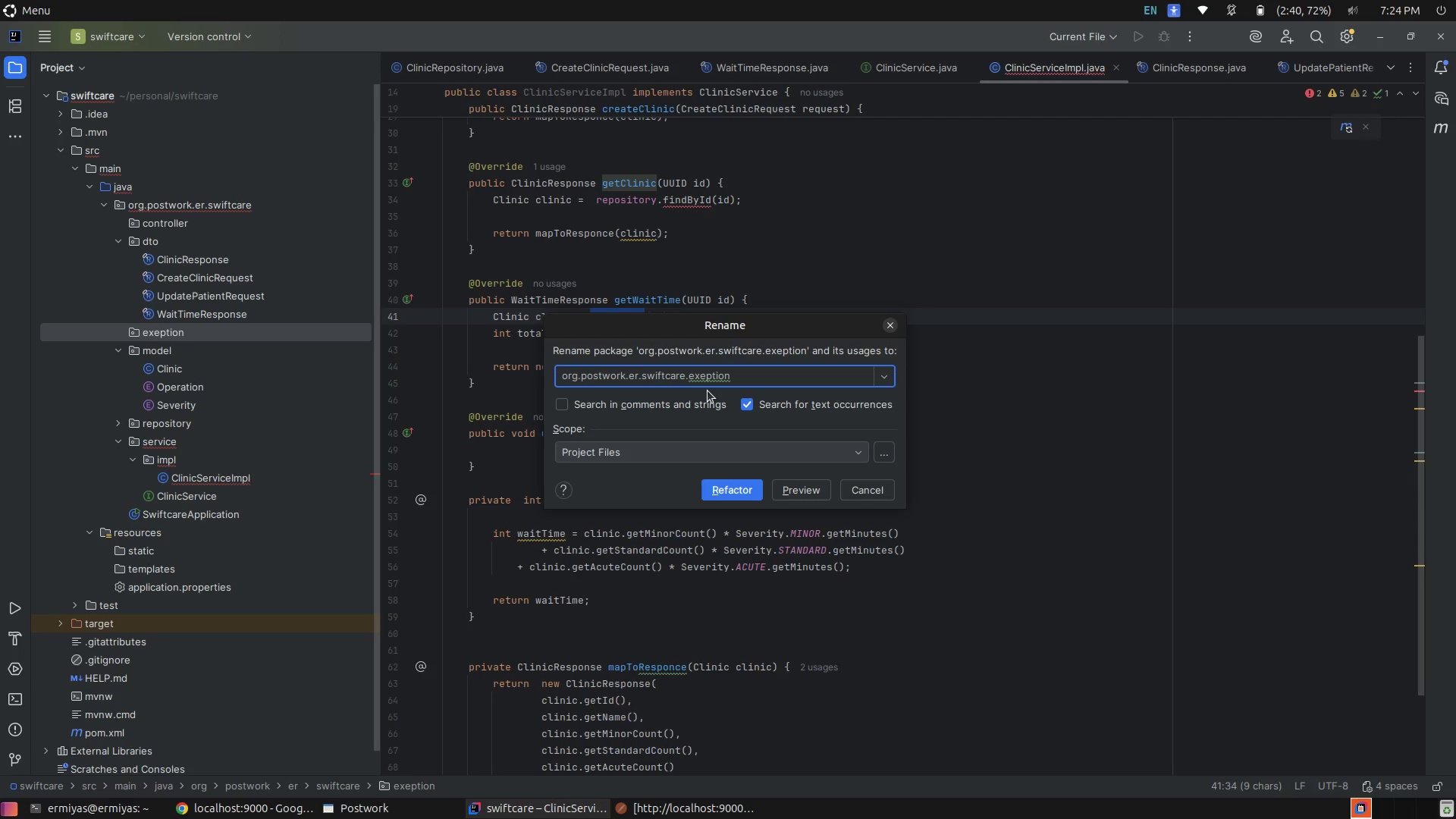 
key(ArrowLeft)
 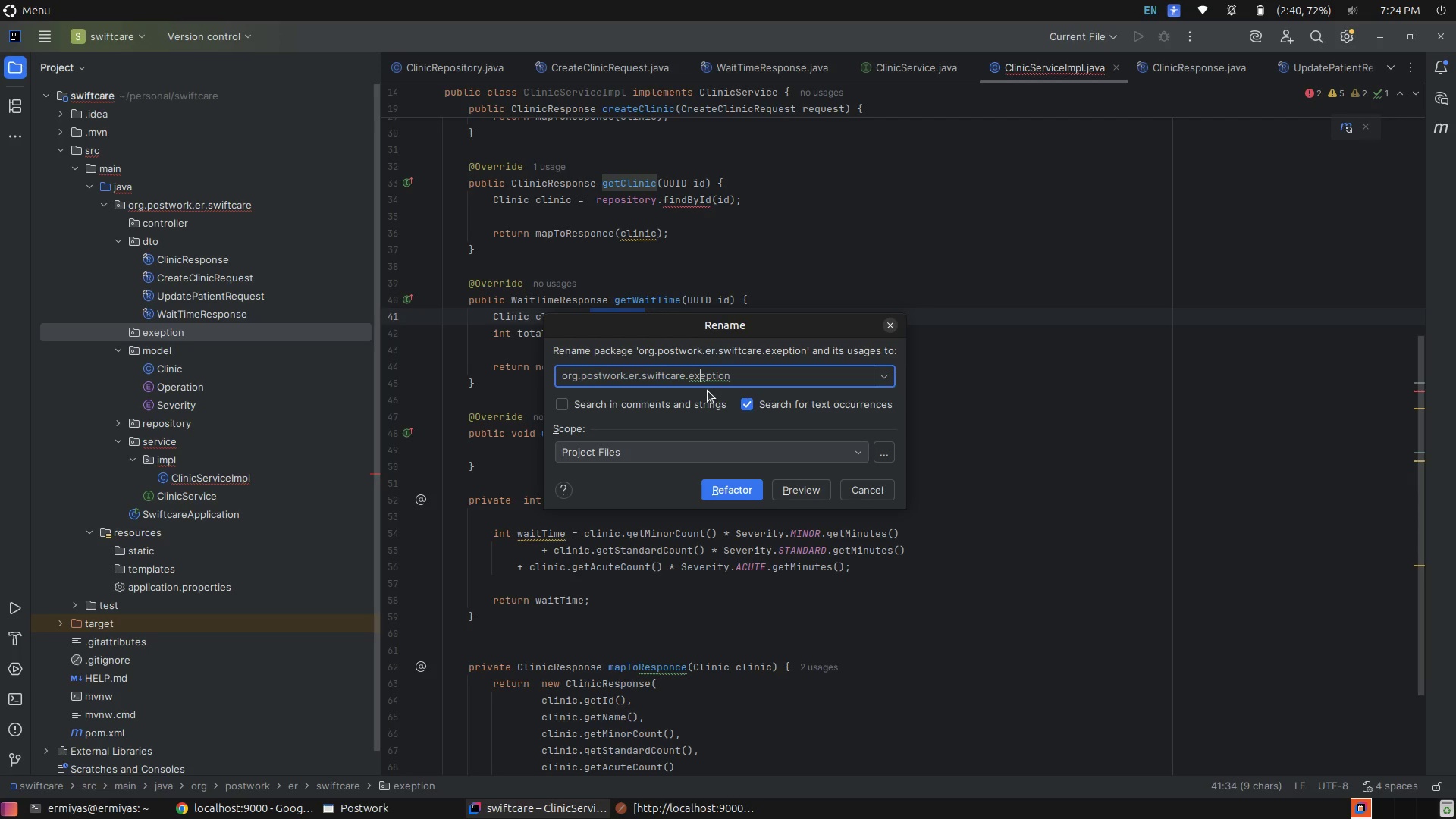 
key(C)
 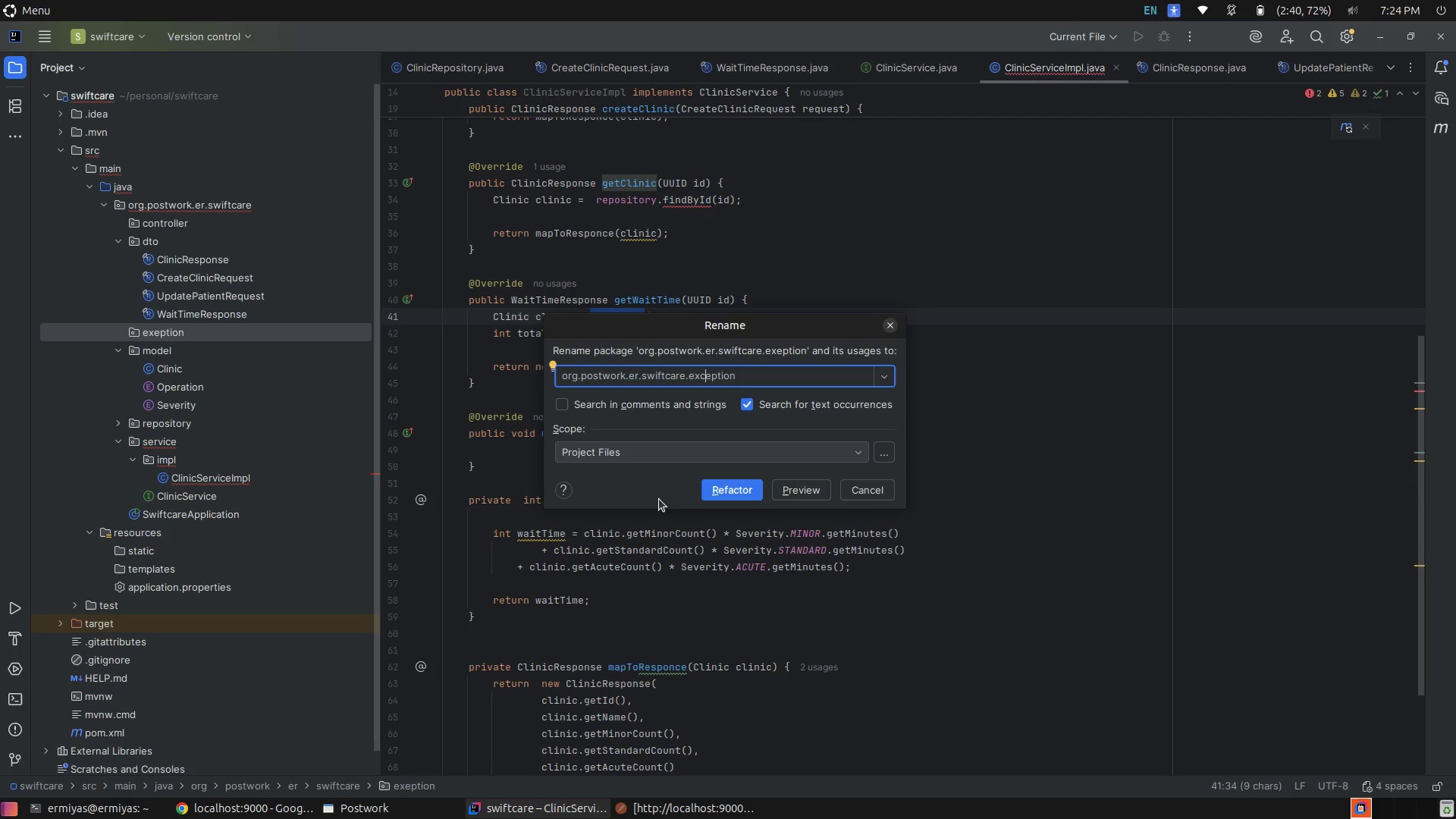 
left_click([730, 488])
 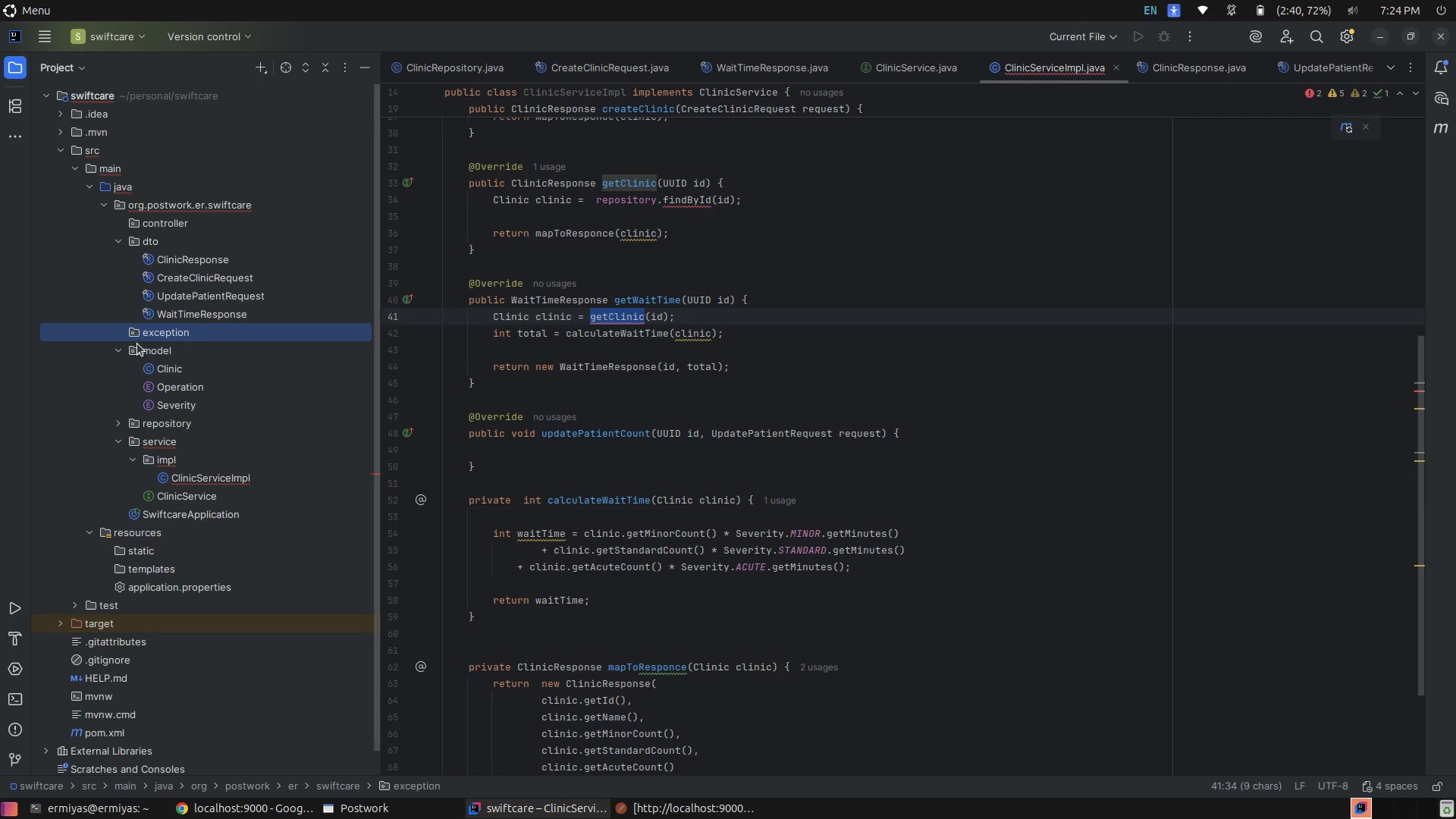 
right_click([173, 337])
 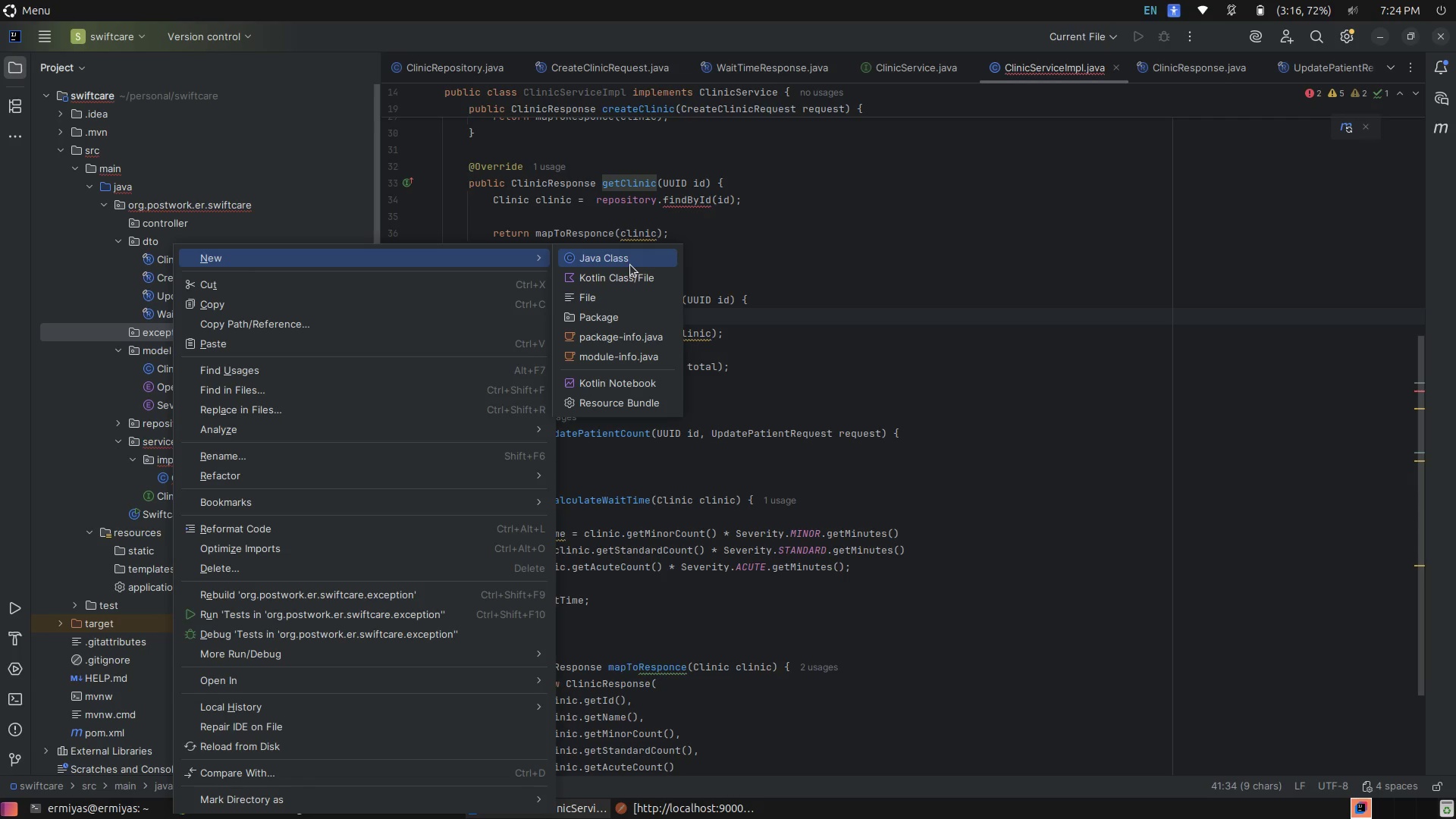 
wait(21.12)
 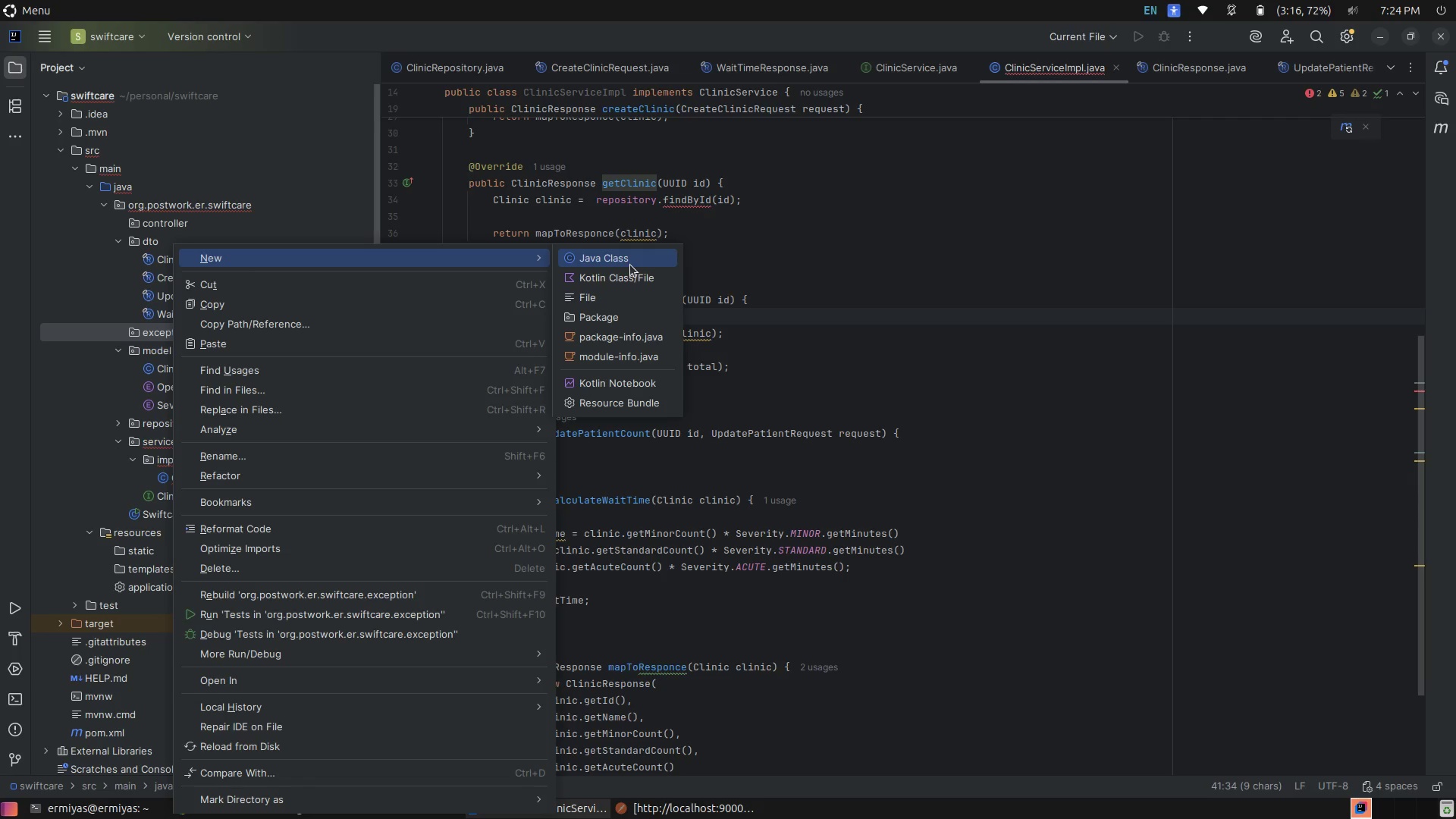 
left_click([631, 261])
 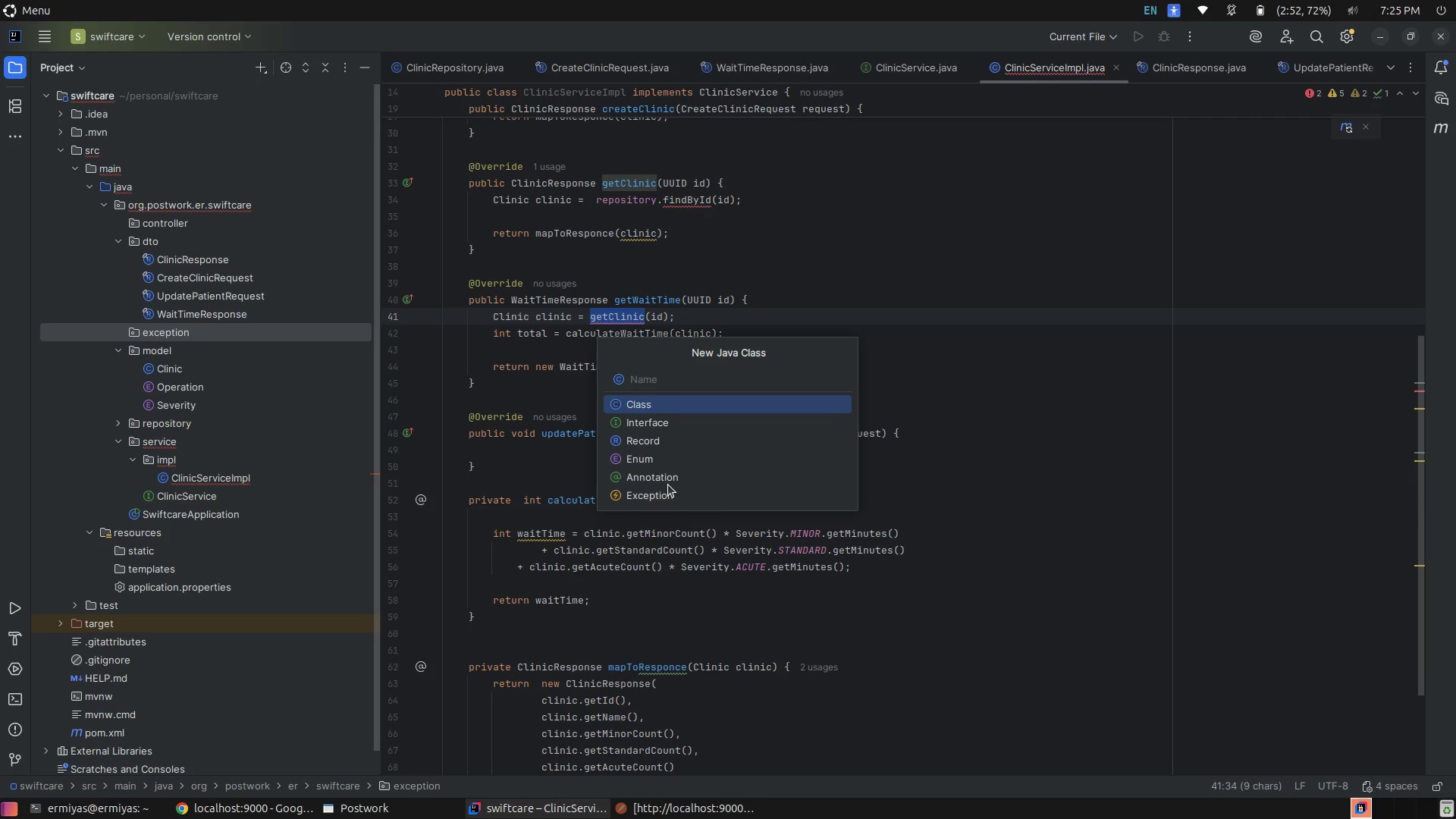 
wait(12.51)
 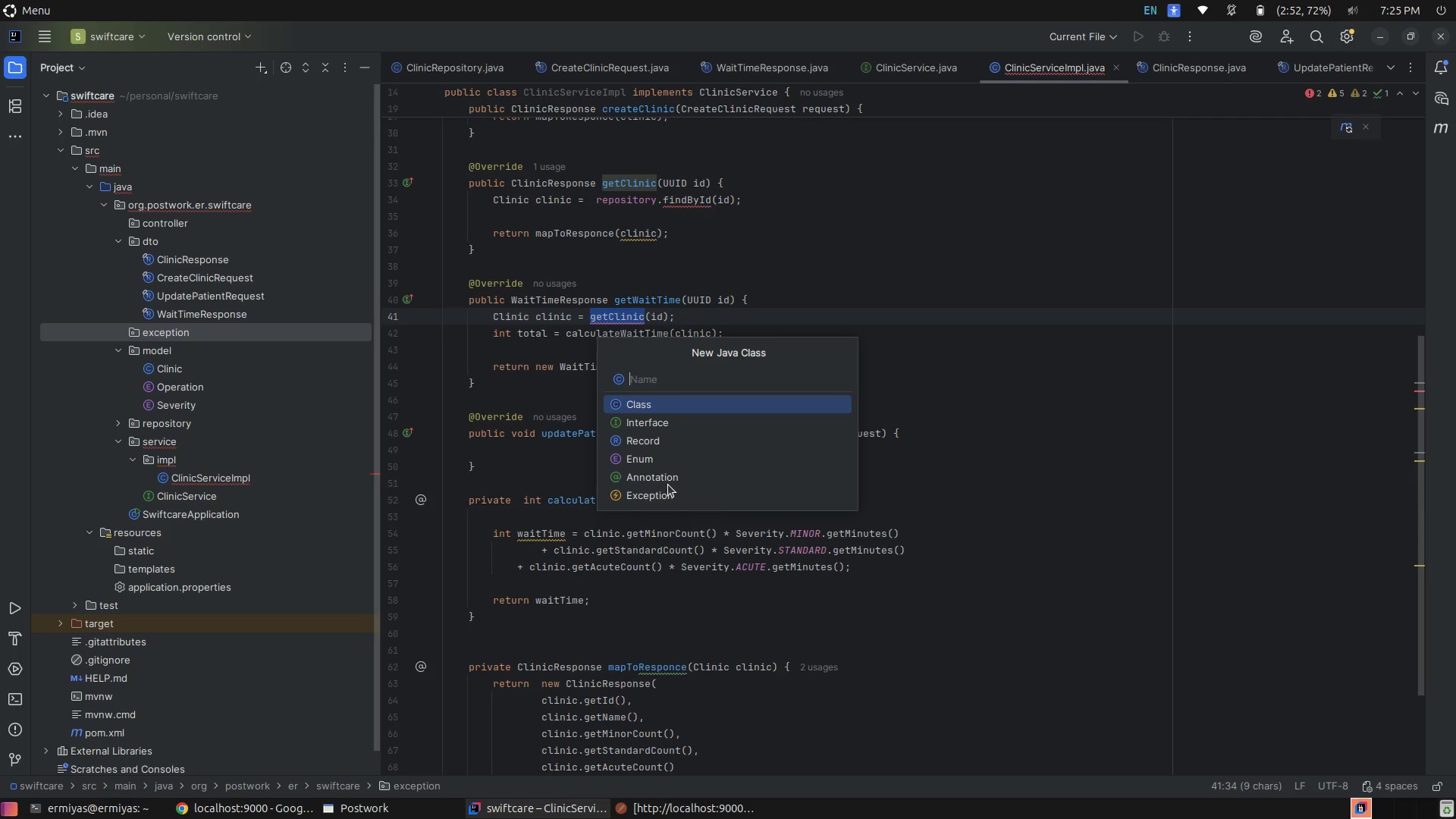 
type(Resou)
 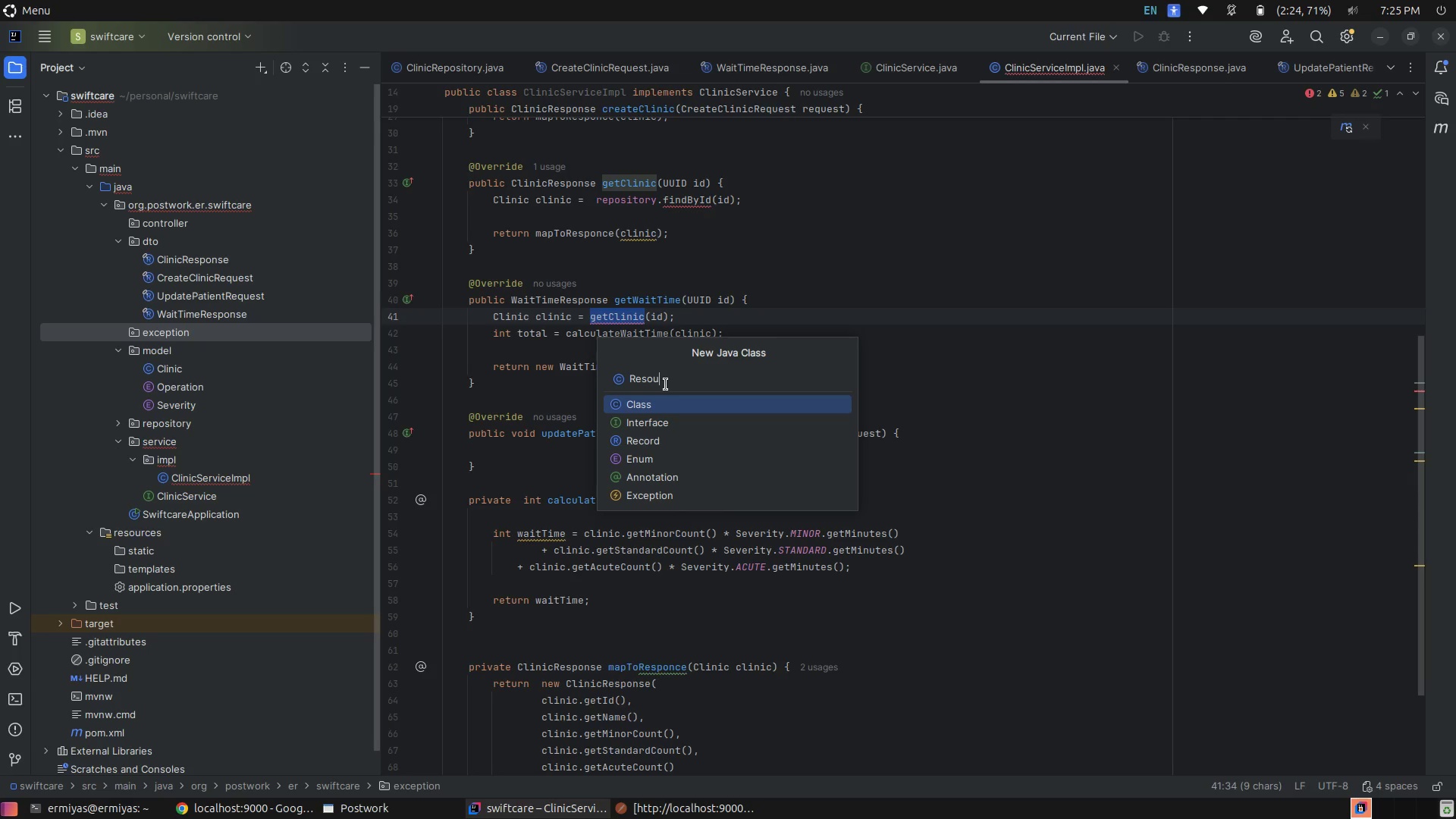 
type(rce)
 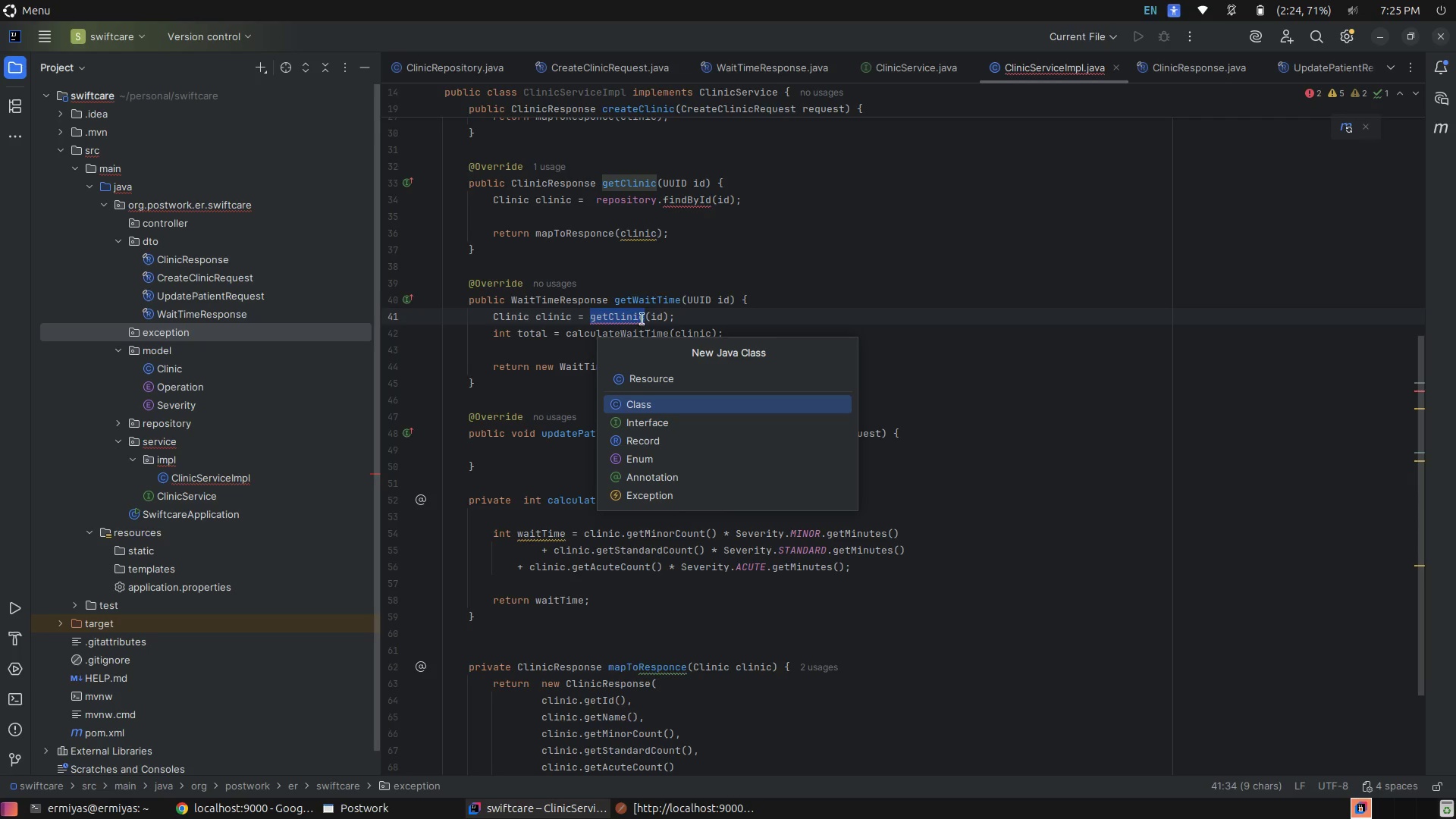 
key(Backspace)
type(eNor)
key(Backspace)
type(tFoundException.jaa)
 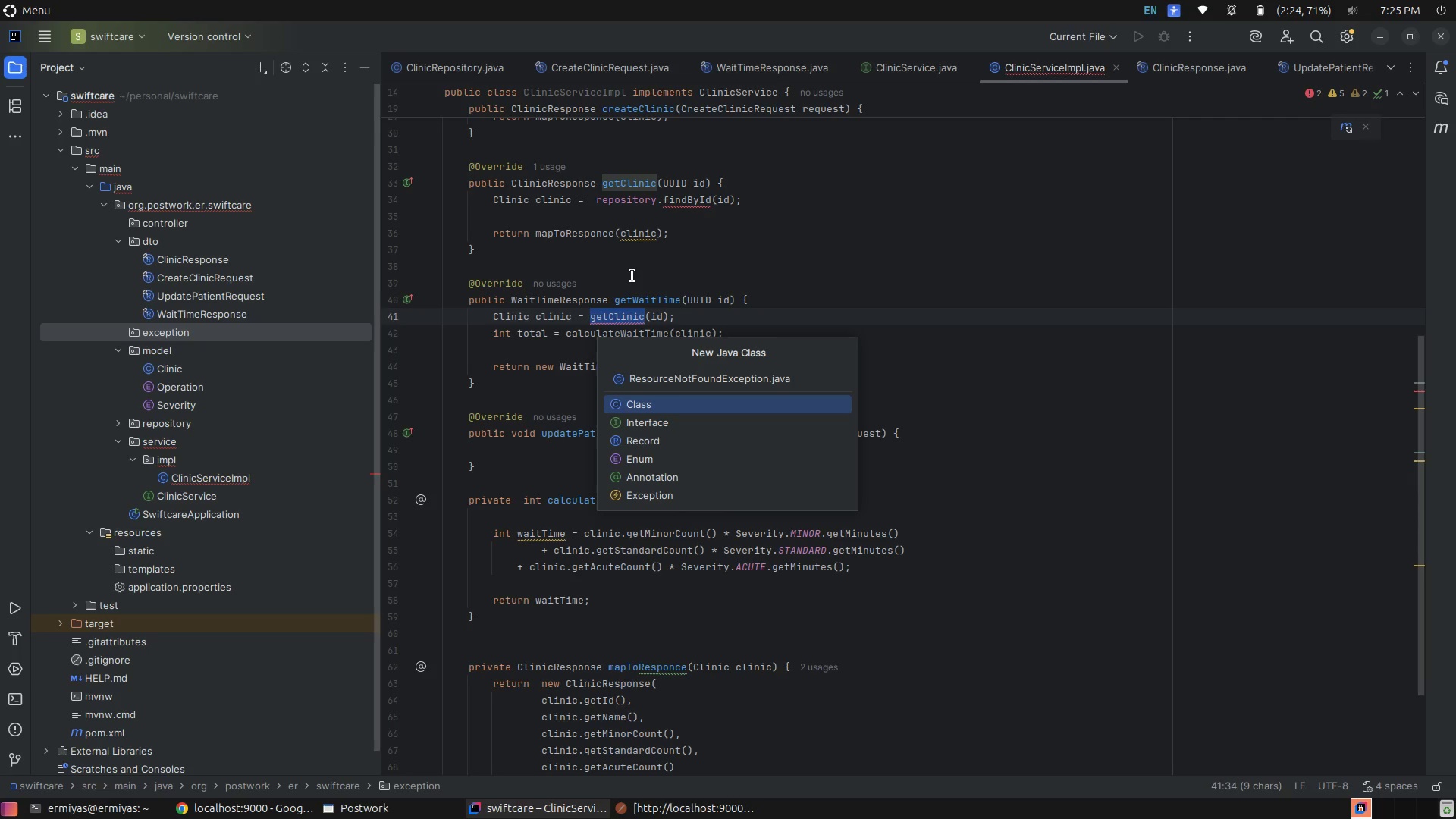 
 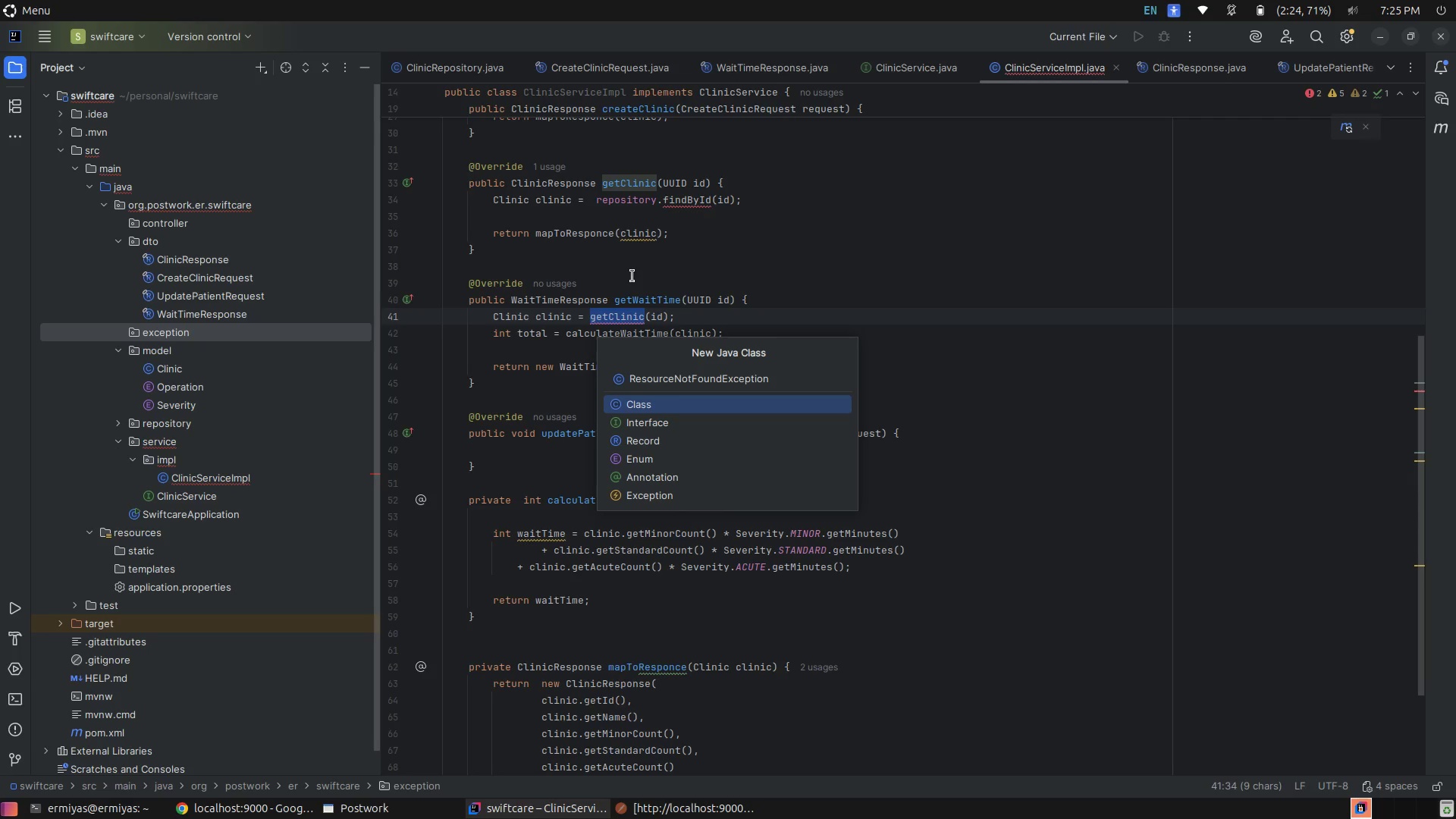 
hold_key(key=V, duration=0.32)
 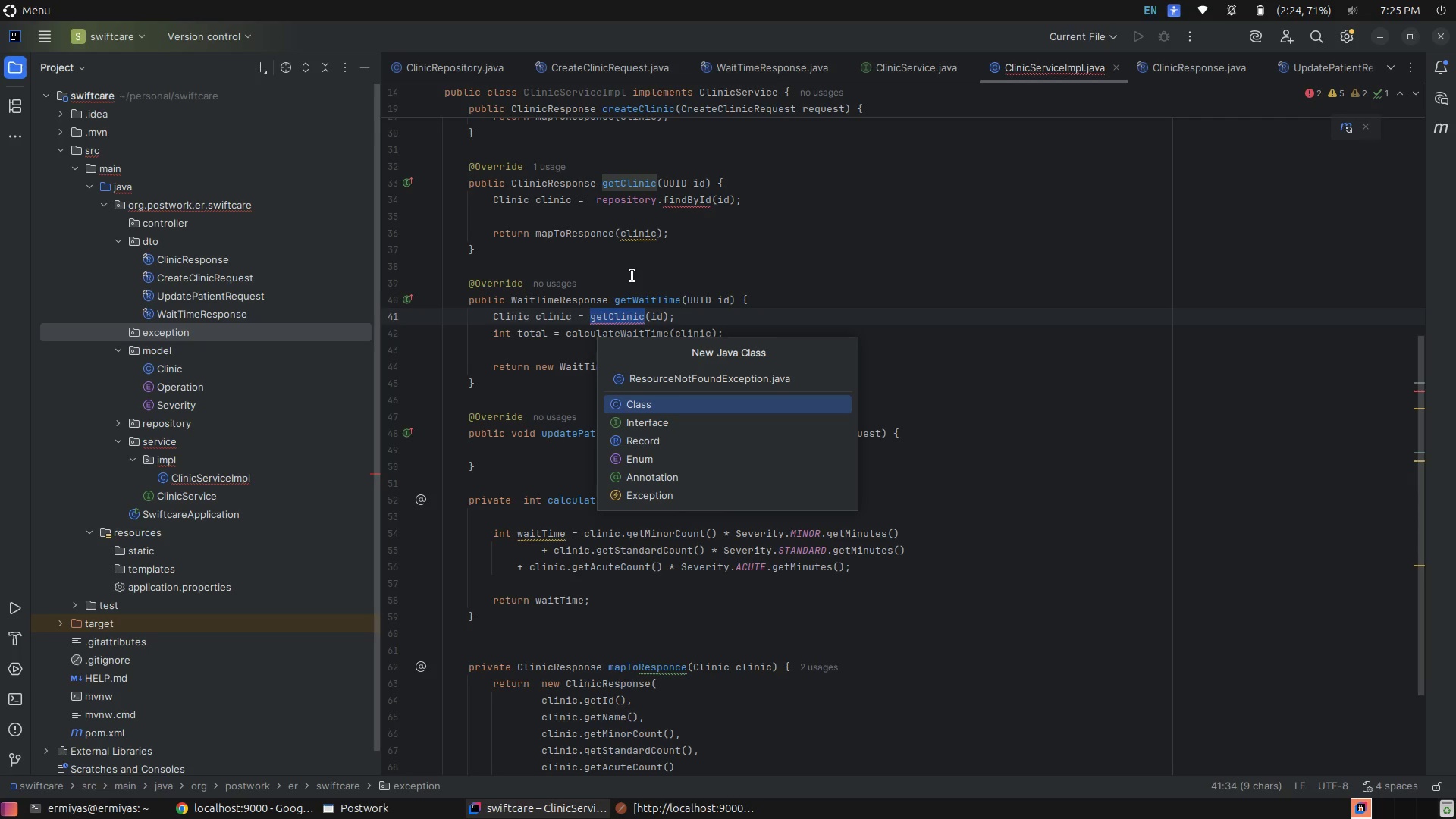 
key(Enter)
 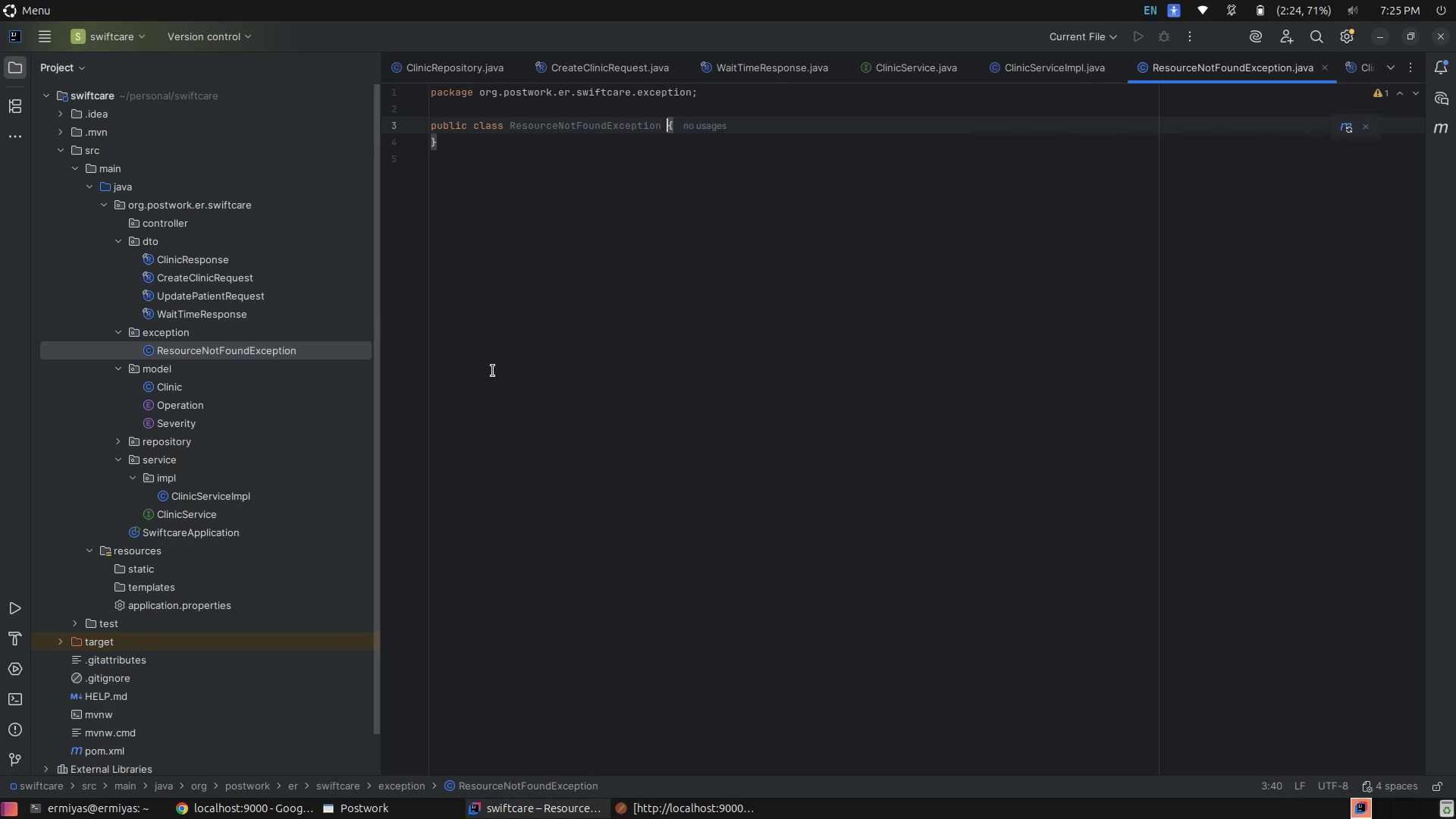 
wait(5.54)
 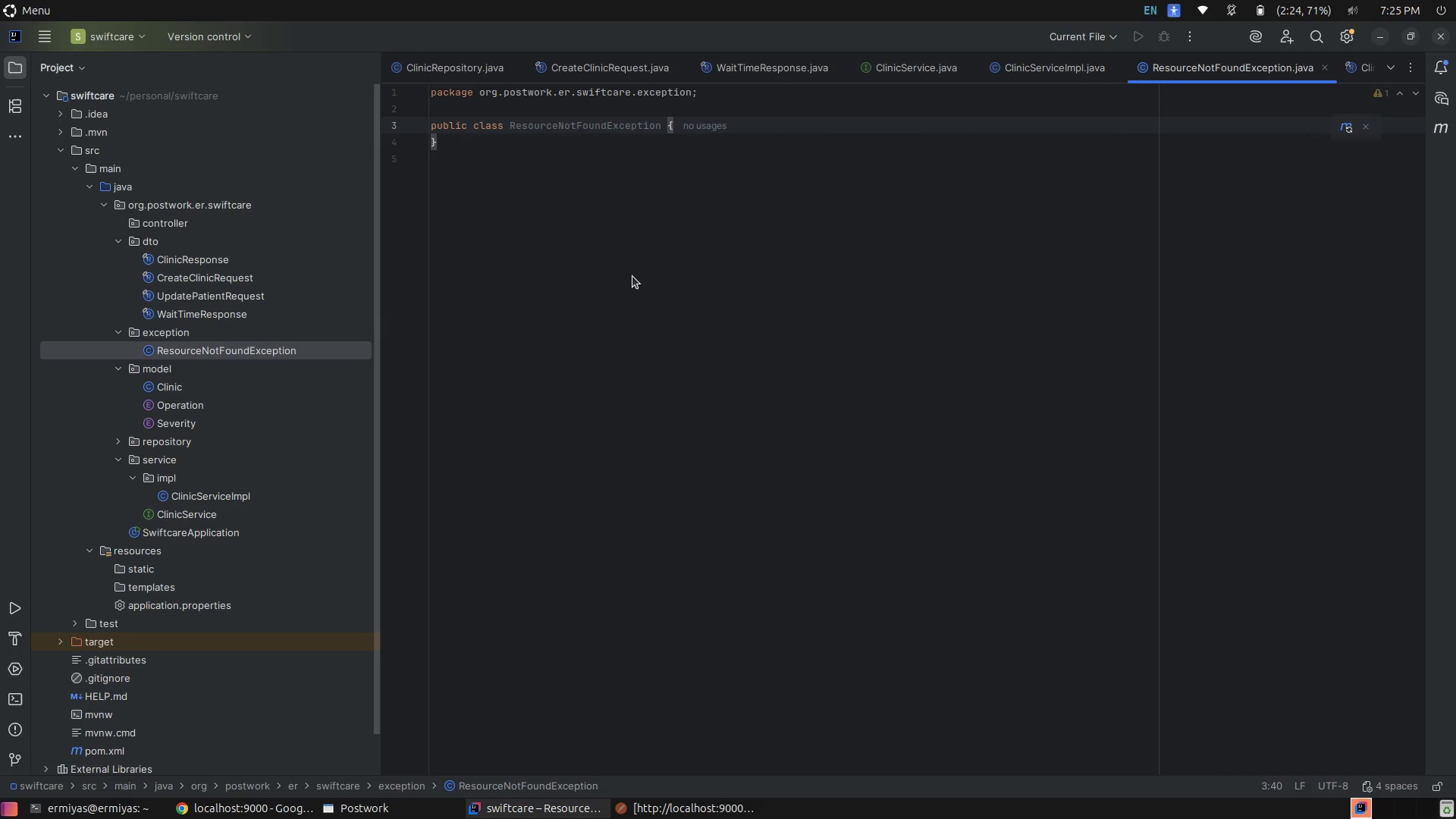 
right_click([179, 335])
 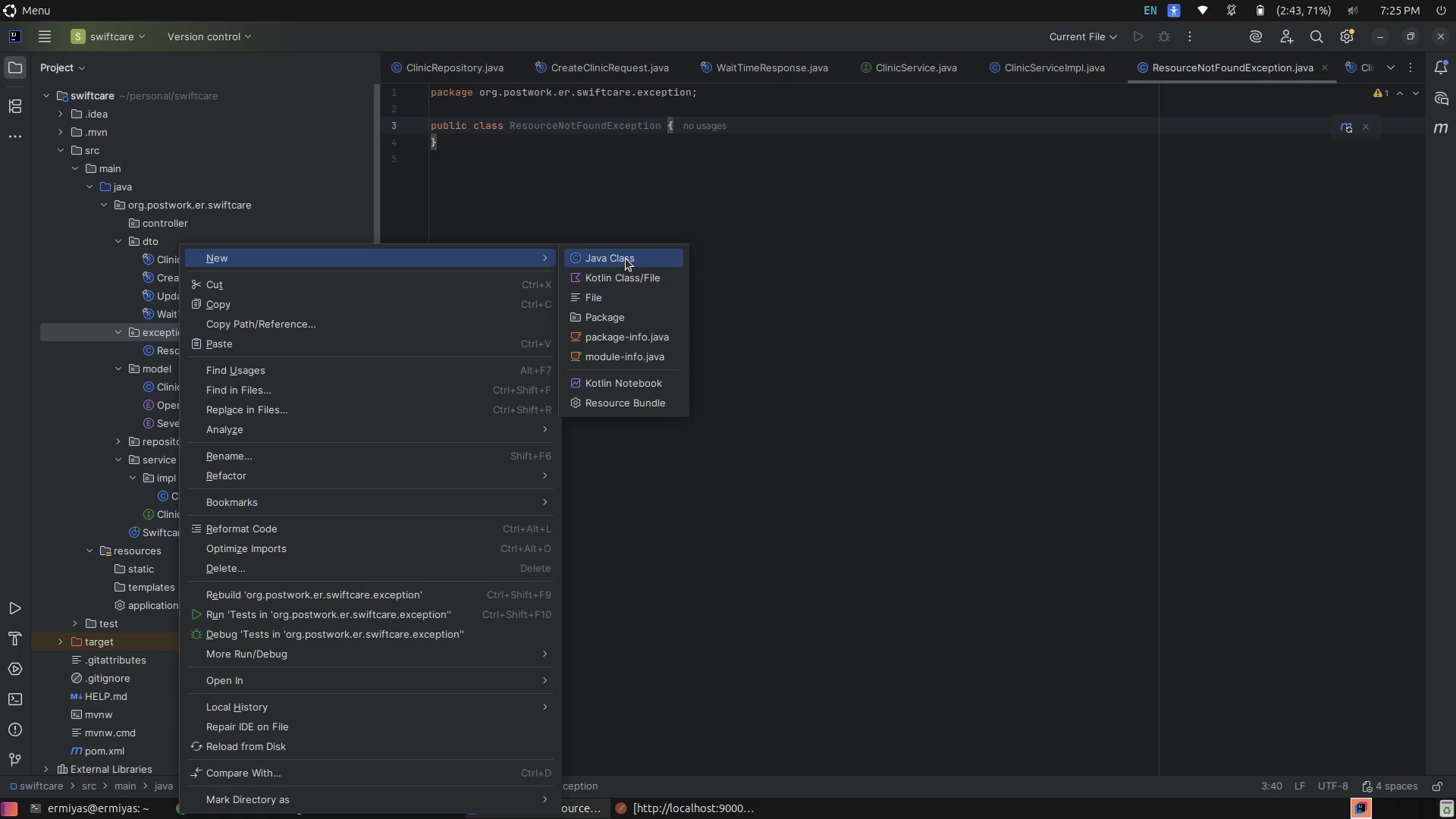 
left_click([626, 259])
 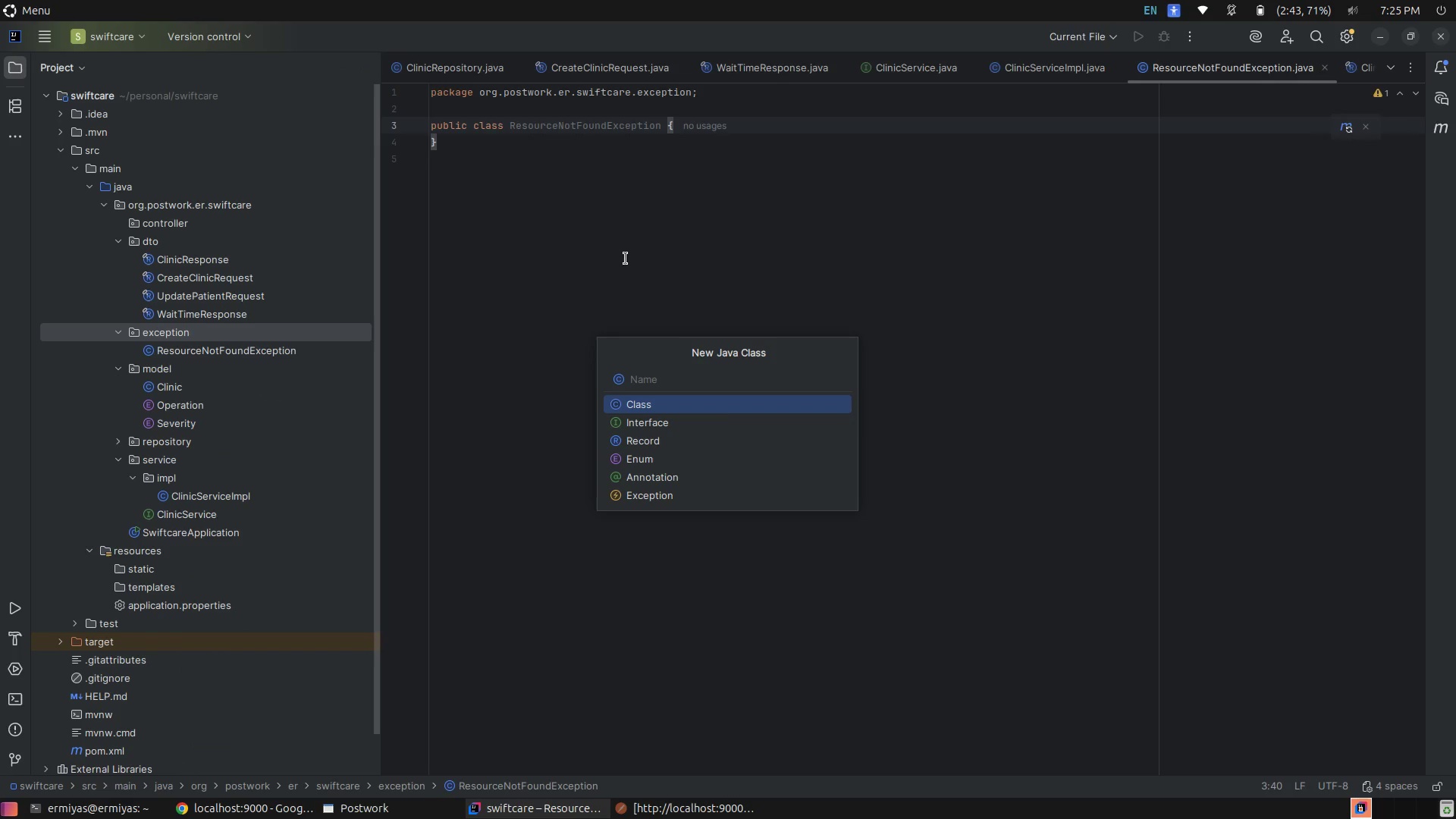 
type(Globl)
key(Backspace)
type(alExeptionHandler.jaa)
key(Backspace)
key(Backspace)
type(ja)
key(Backspace)
key(Backspace)
key(Backspace)
type(ava)
 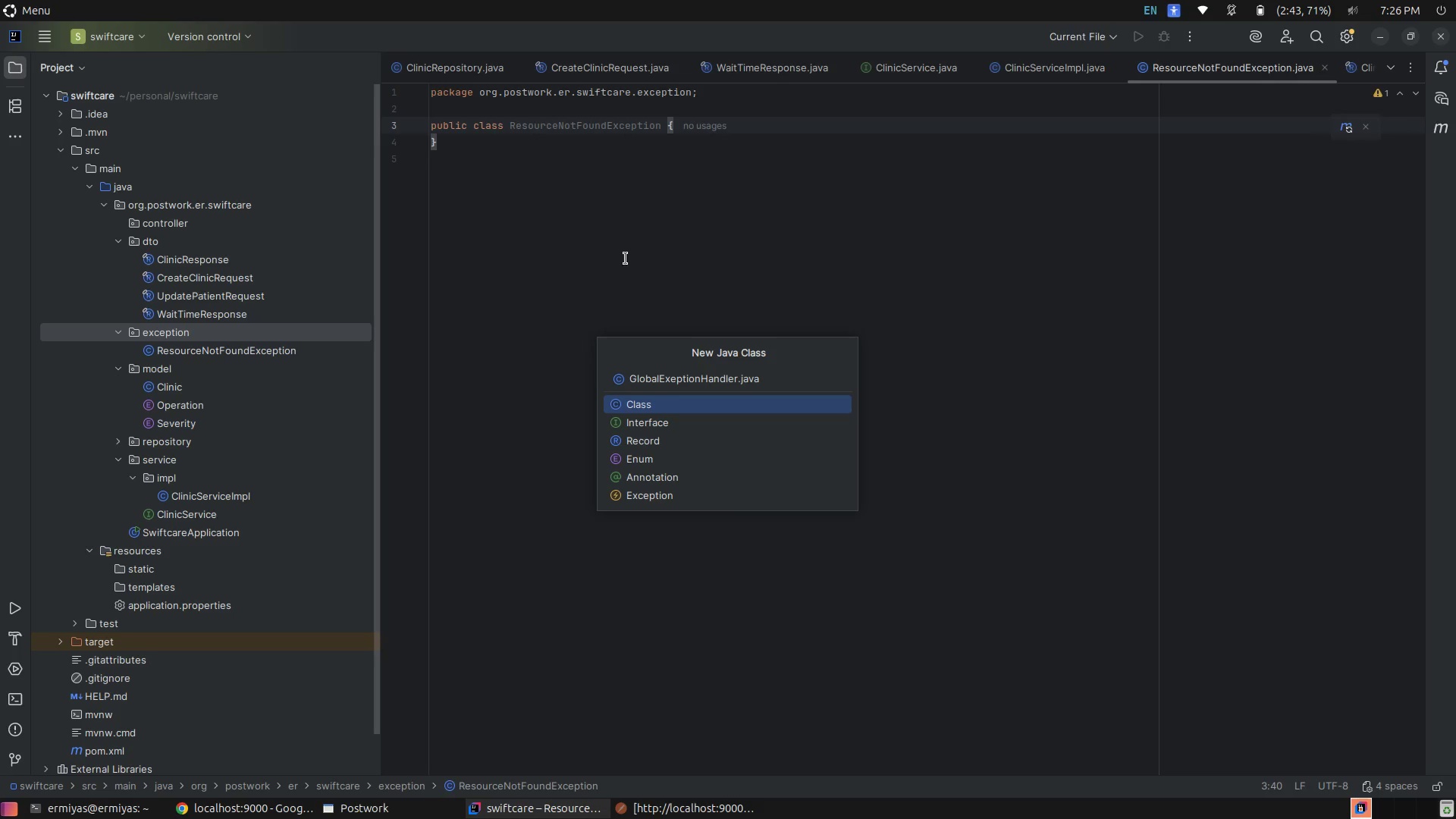 
 